 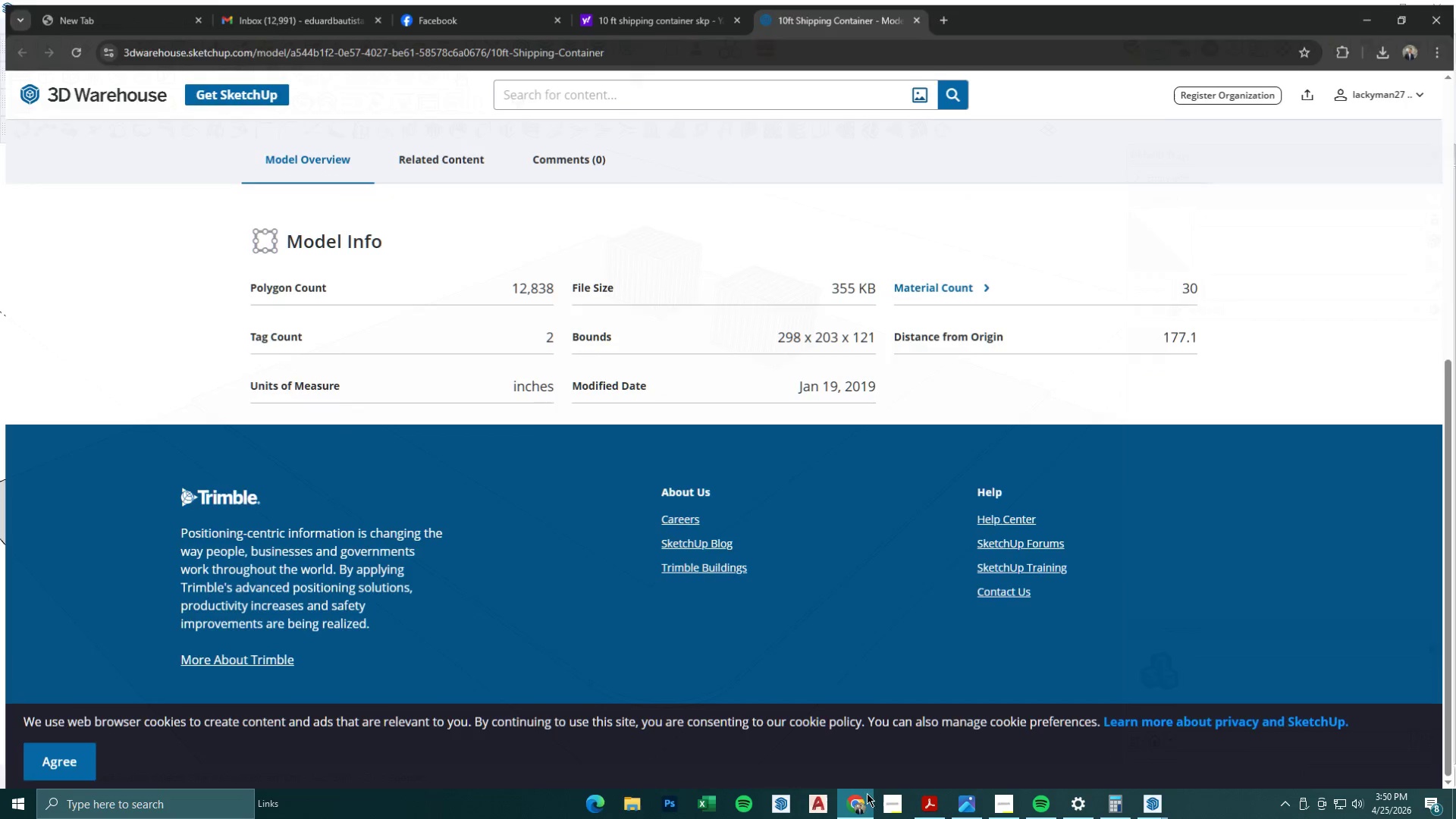 
left_click([943, 22])
 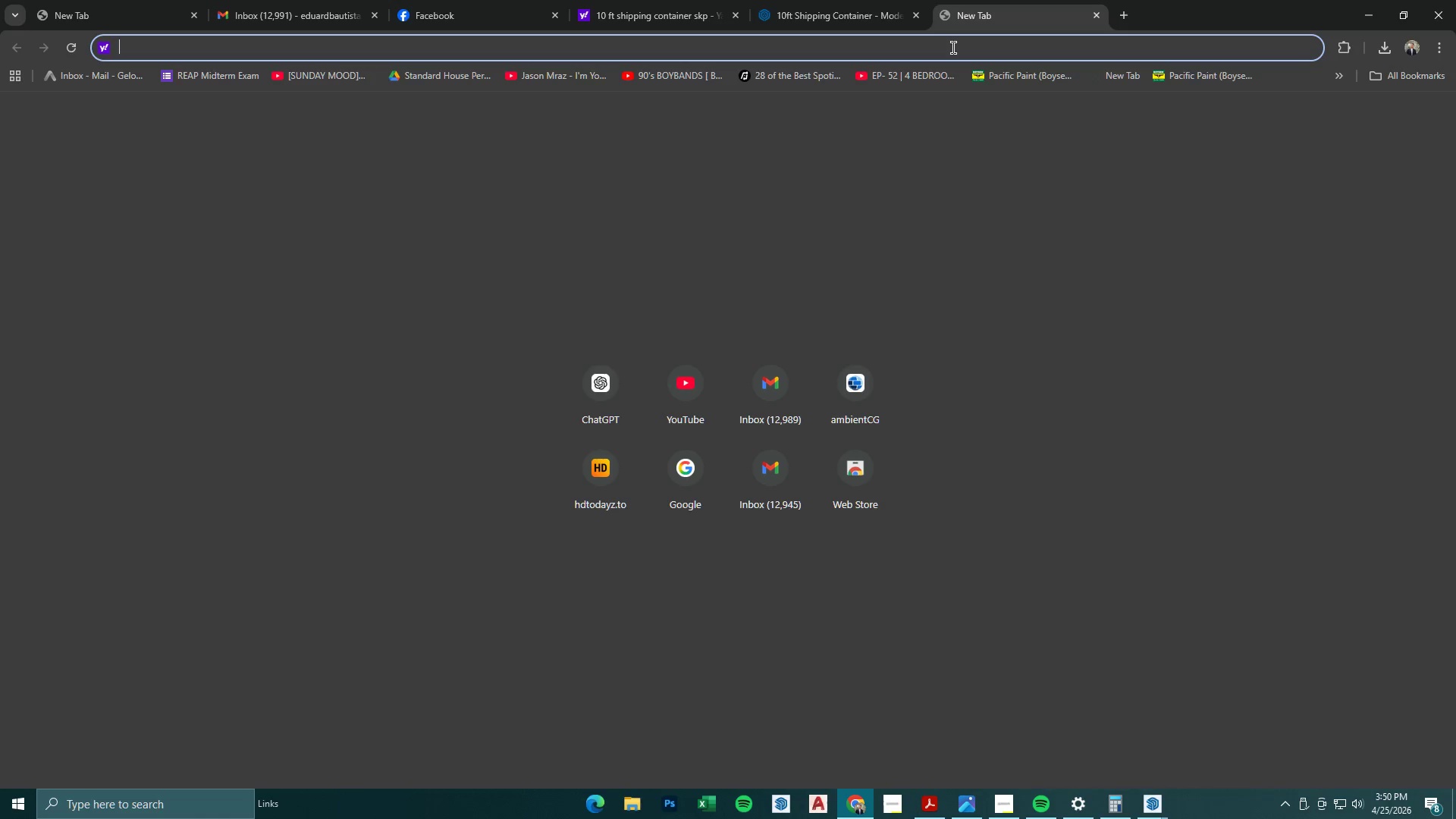 
type(delivery hub )
 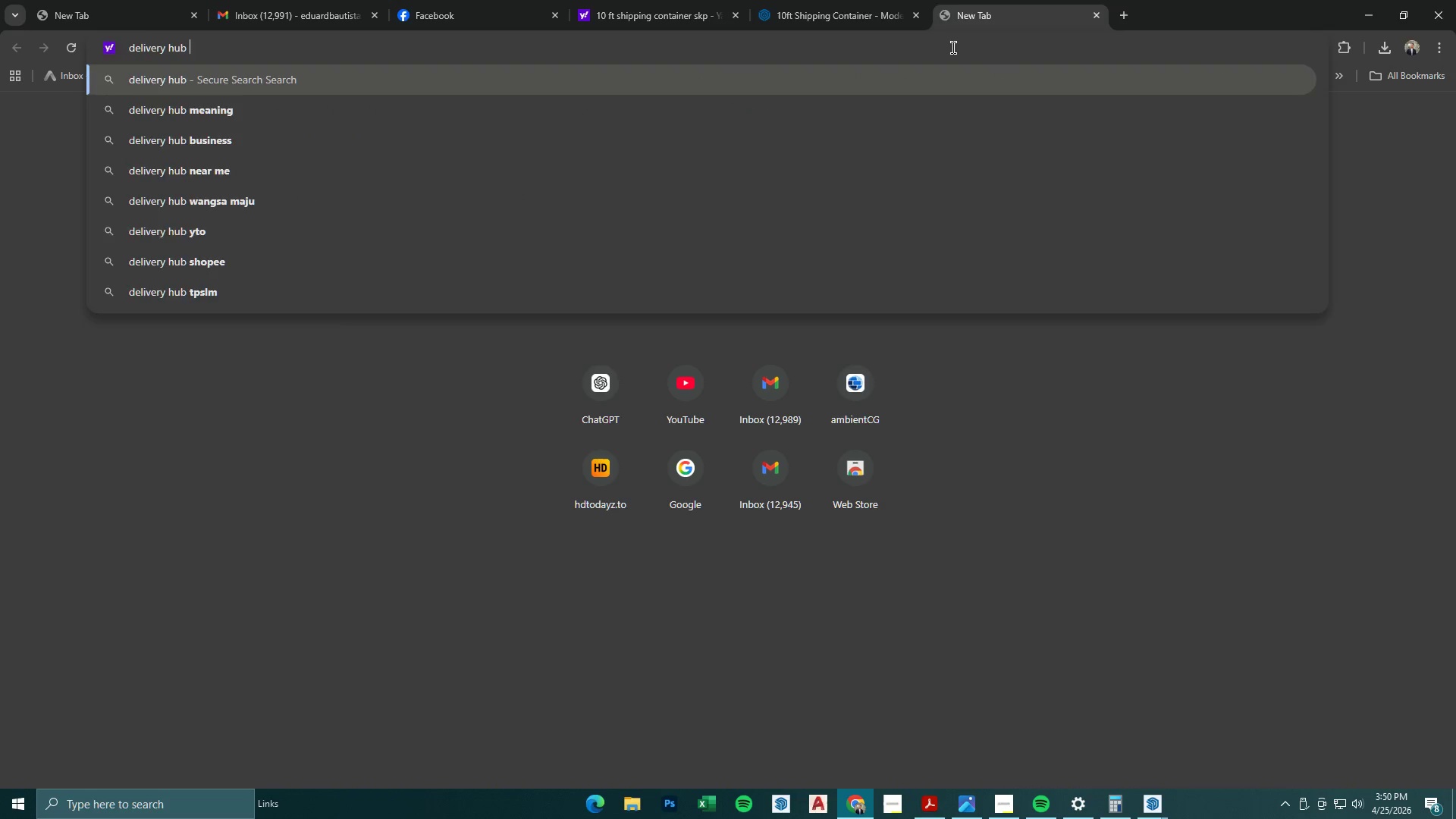 
key(Enter)
 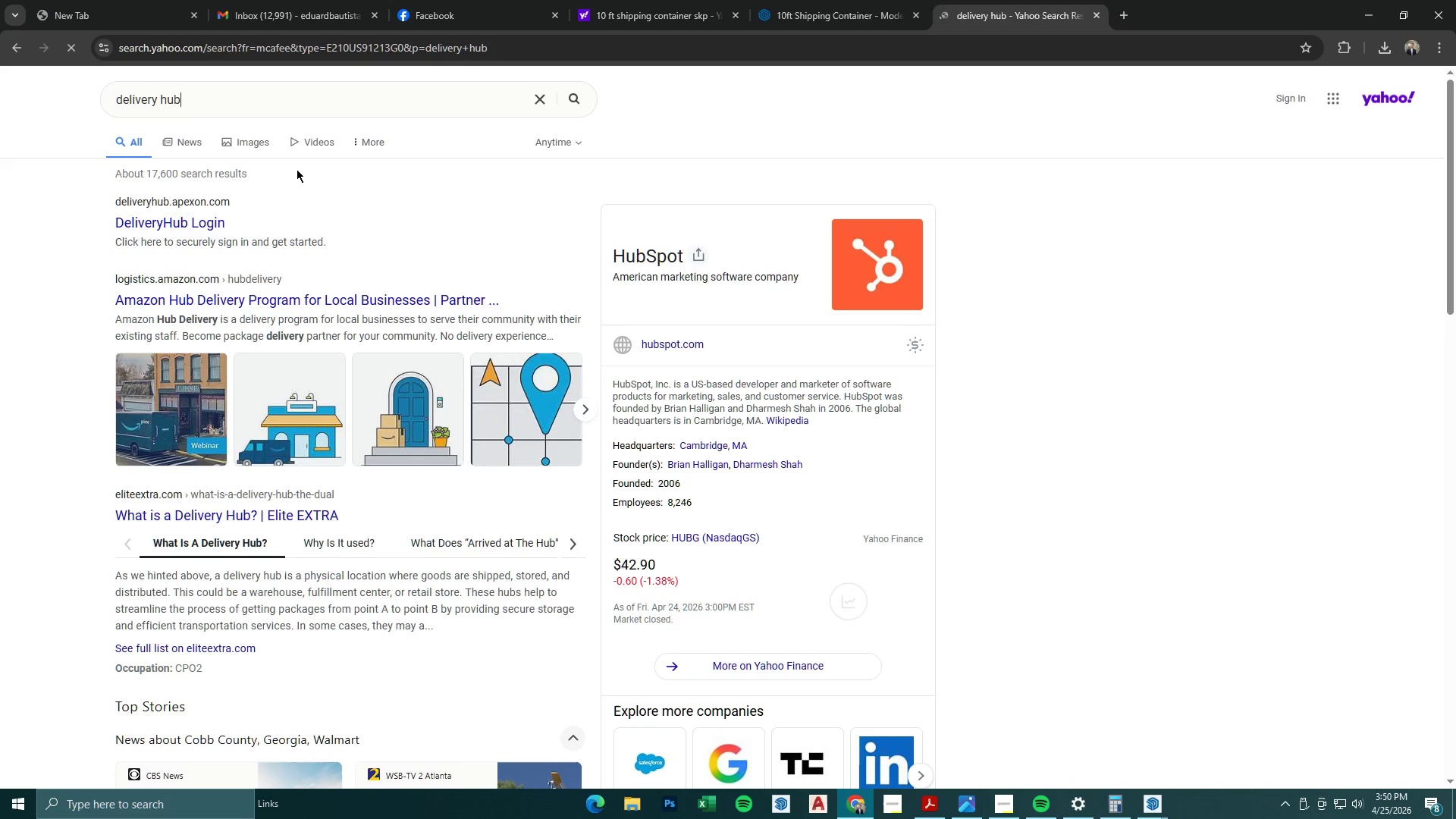 
left_click([243, 143])
 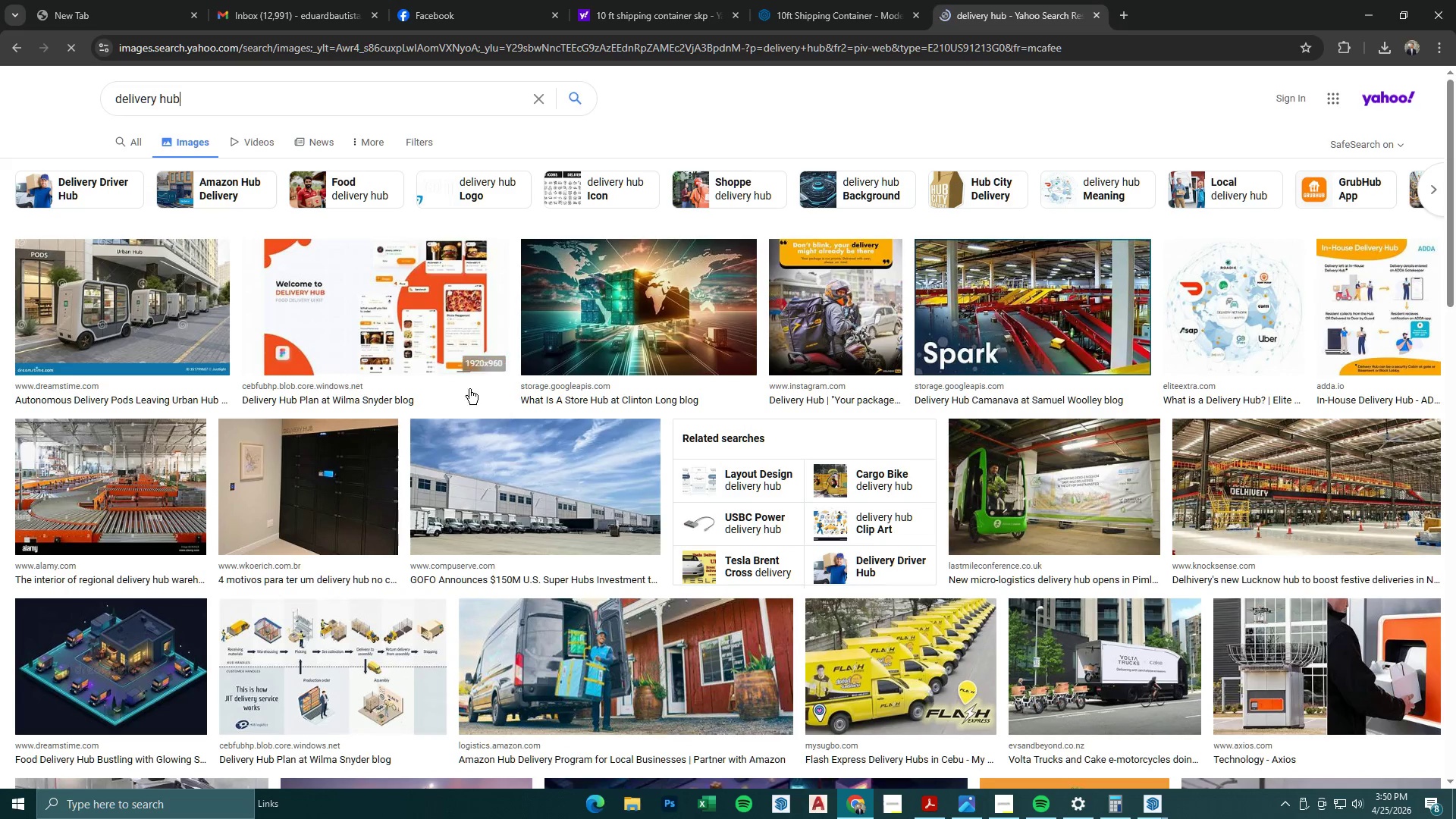 
left_click([306, 96])
 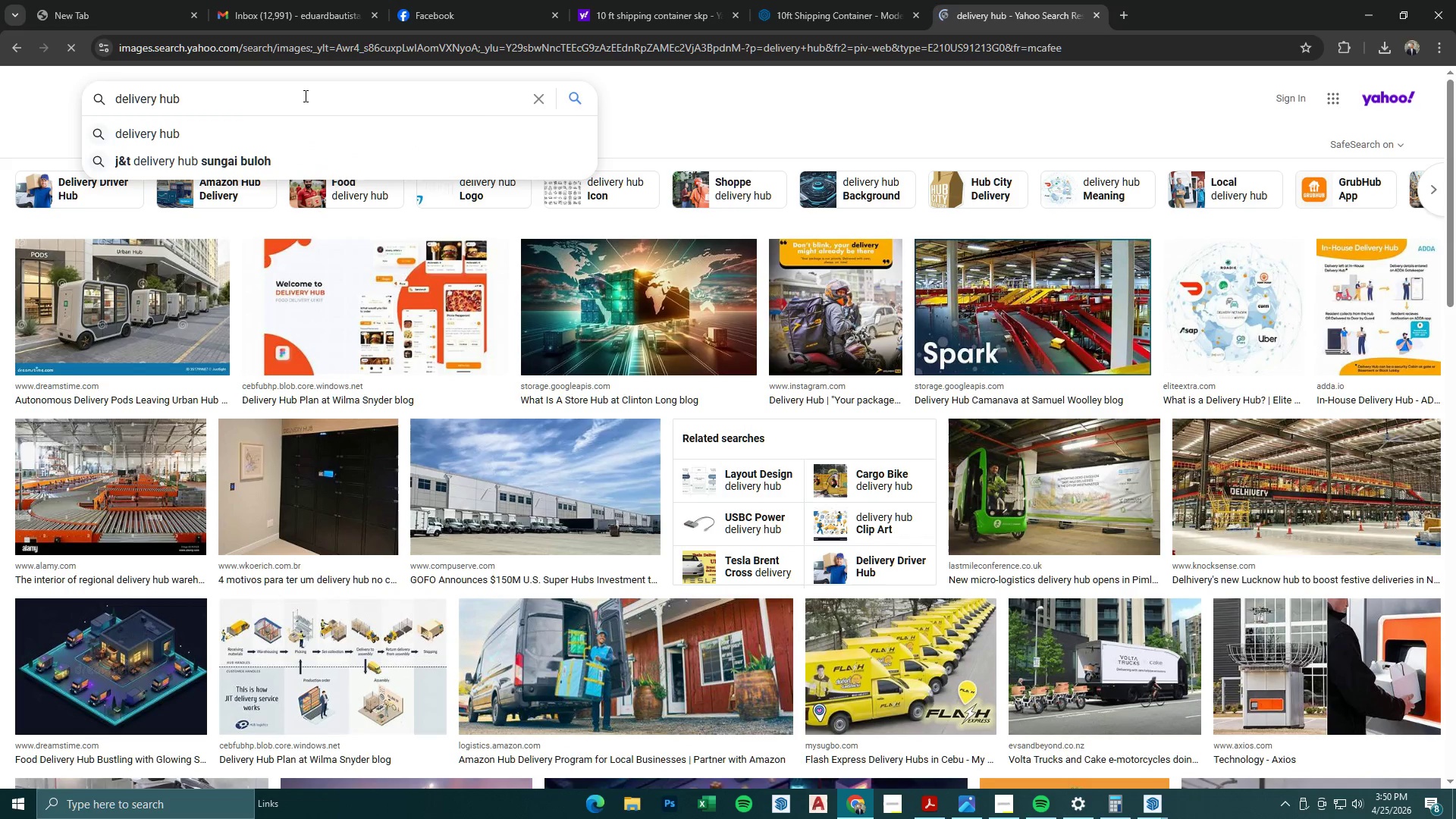 
type( sidewalk)
 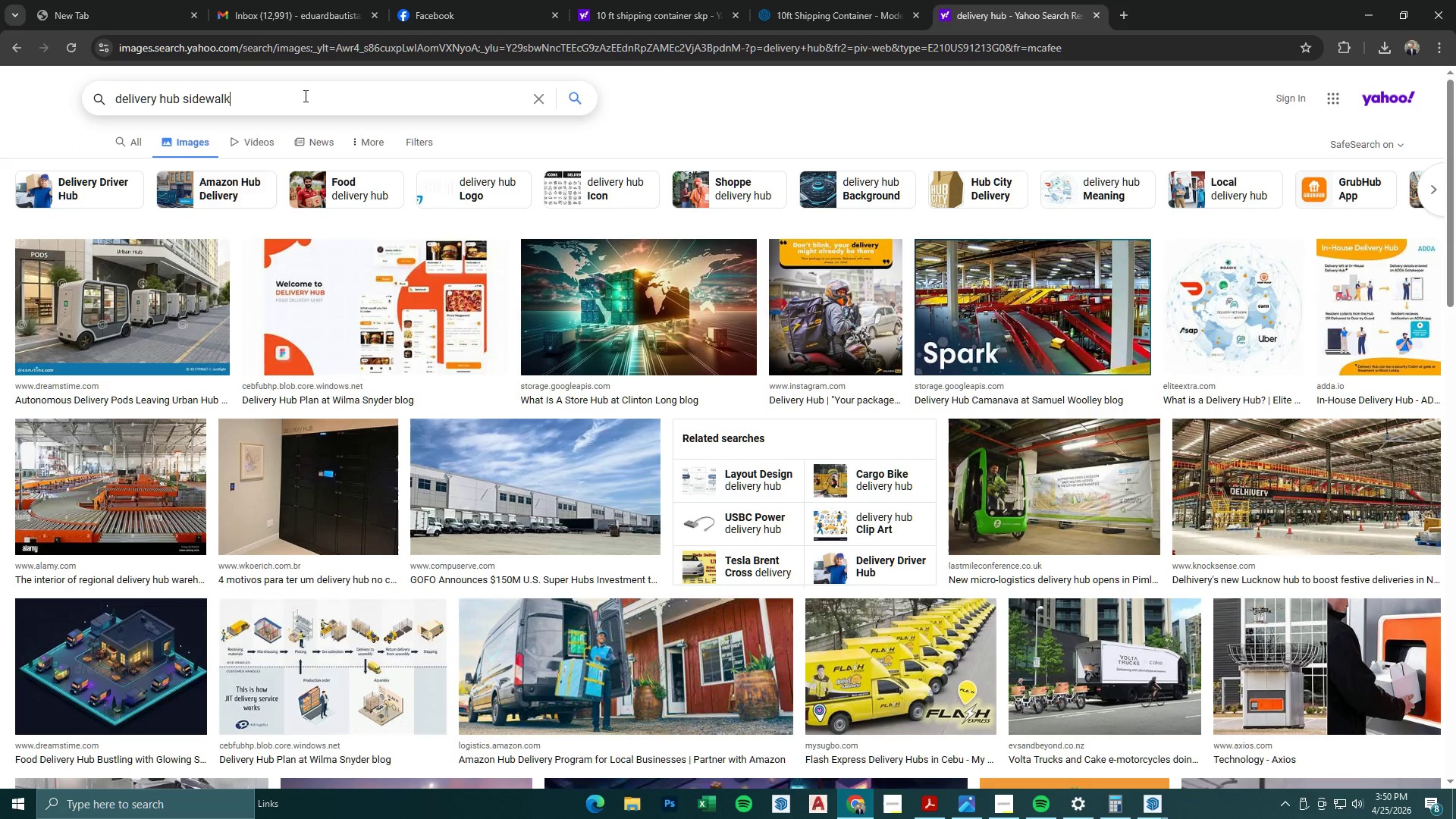 
key(Enter)
 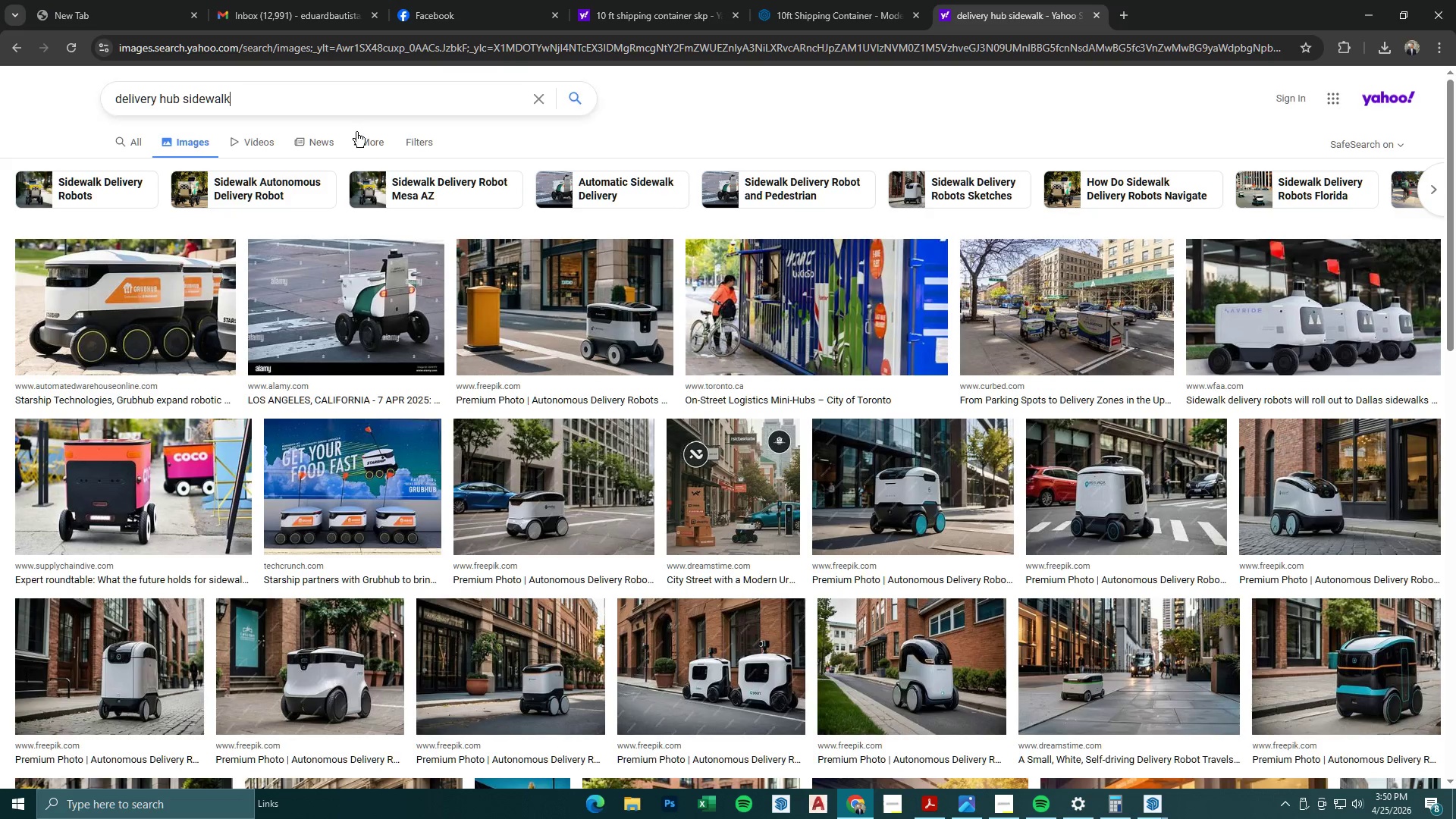 
scroll: coordinate [798, 443], scroll_direction: down, amount: 23.0
 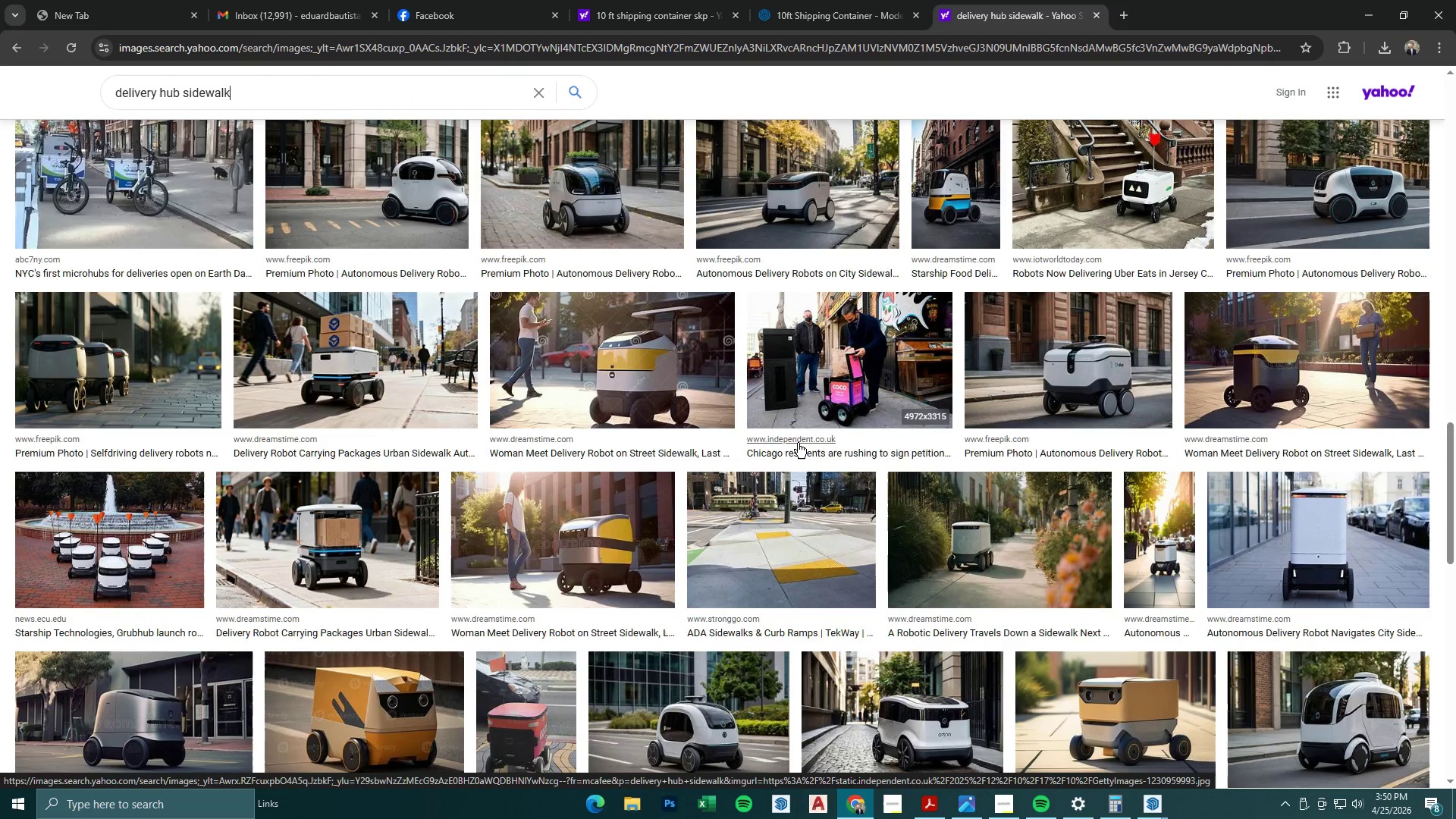 
wait(7.42)
 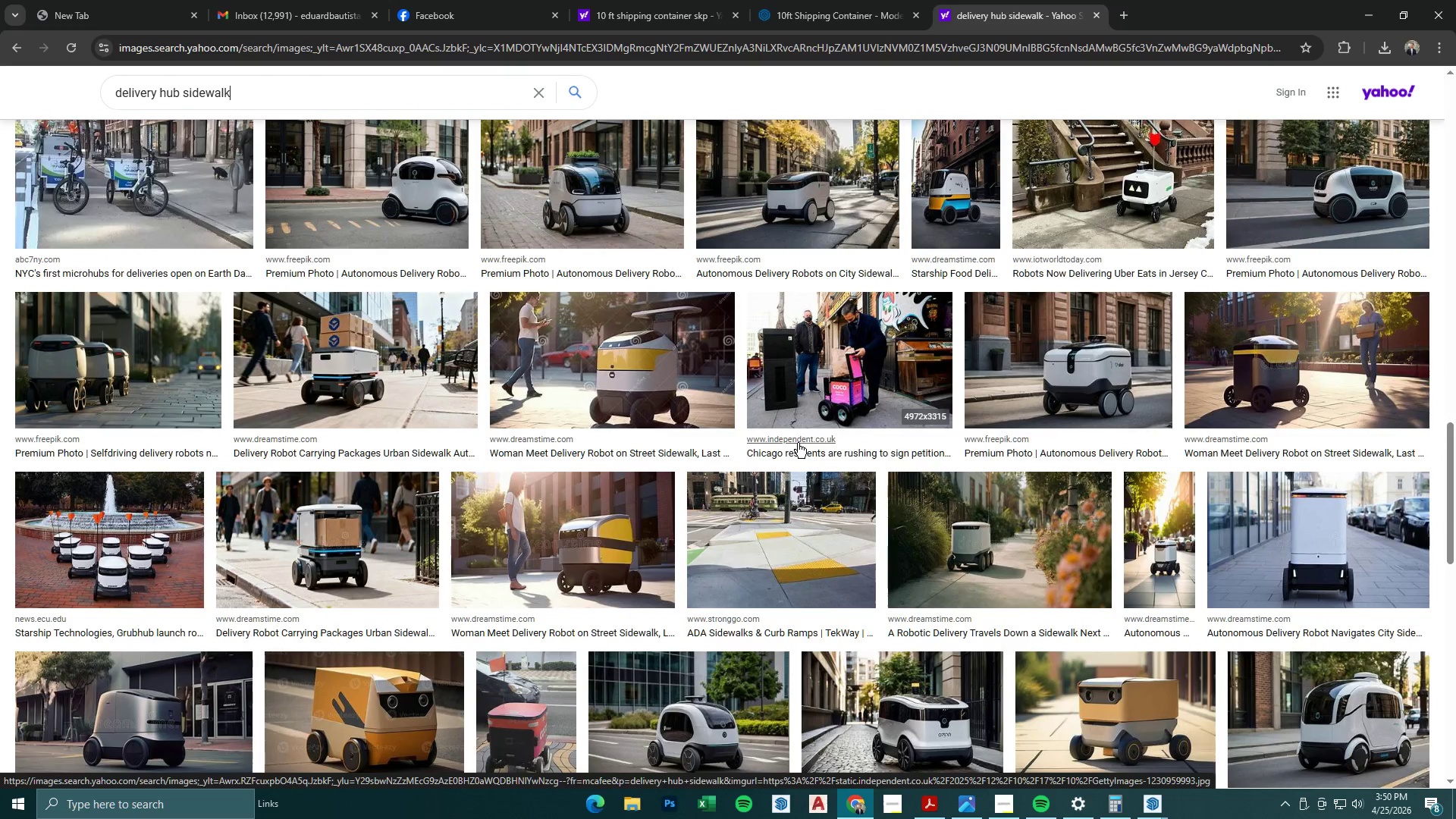 
scroll: coordinate [798, 443], scroll_direction: down, amount: 9.0
 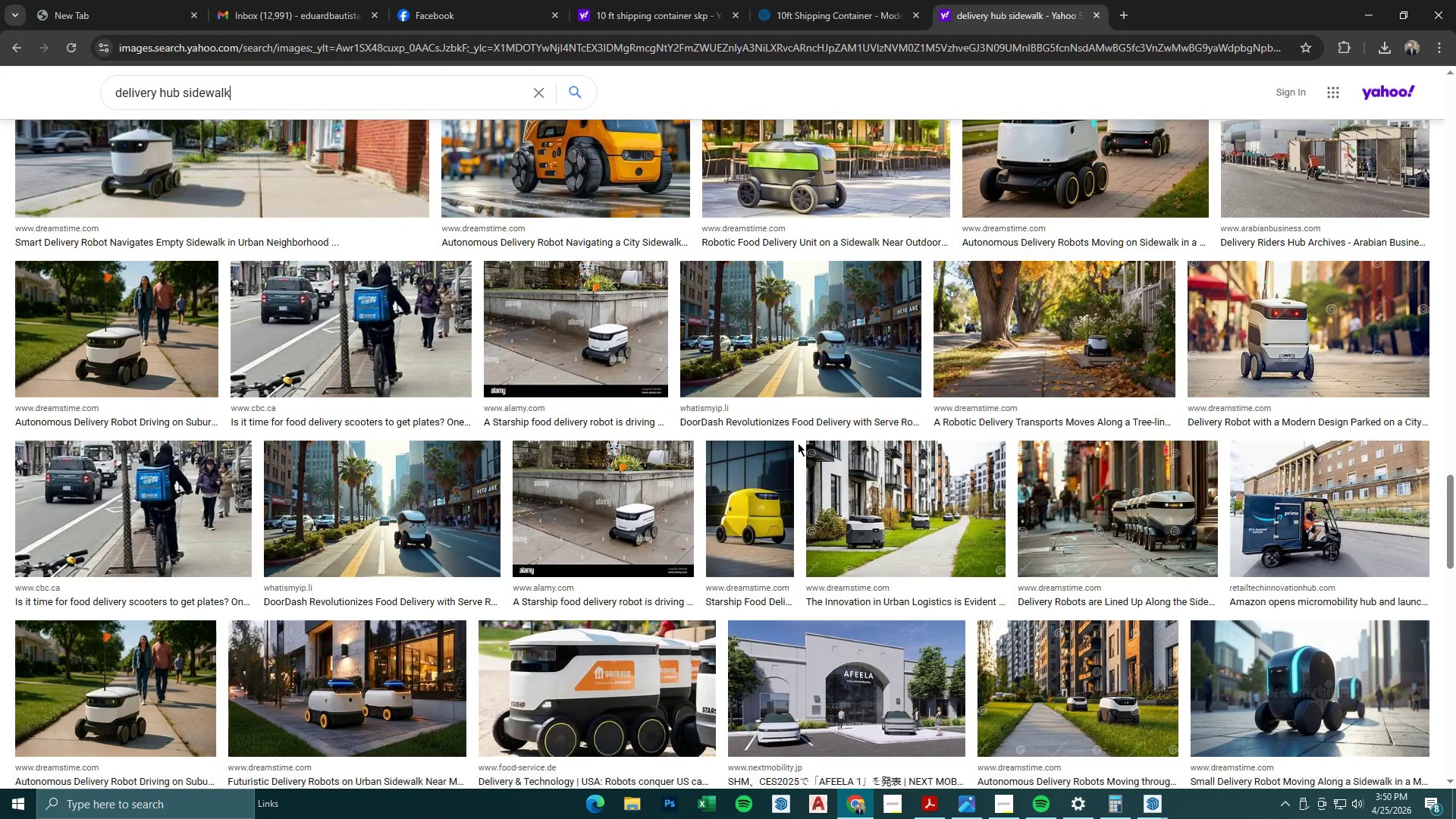 
scroll: coordinate [798, 443], scroll_direction: up, amount: 5.0
 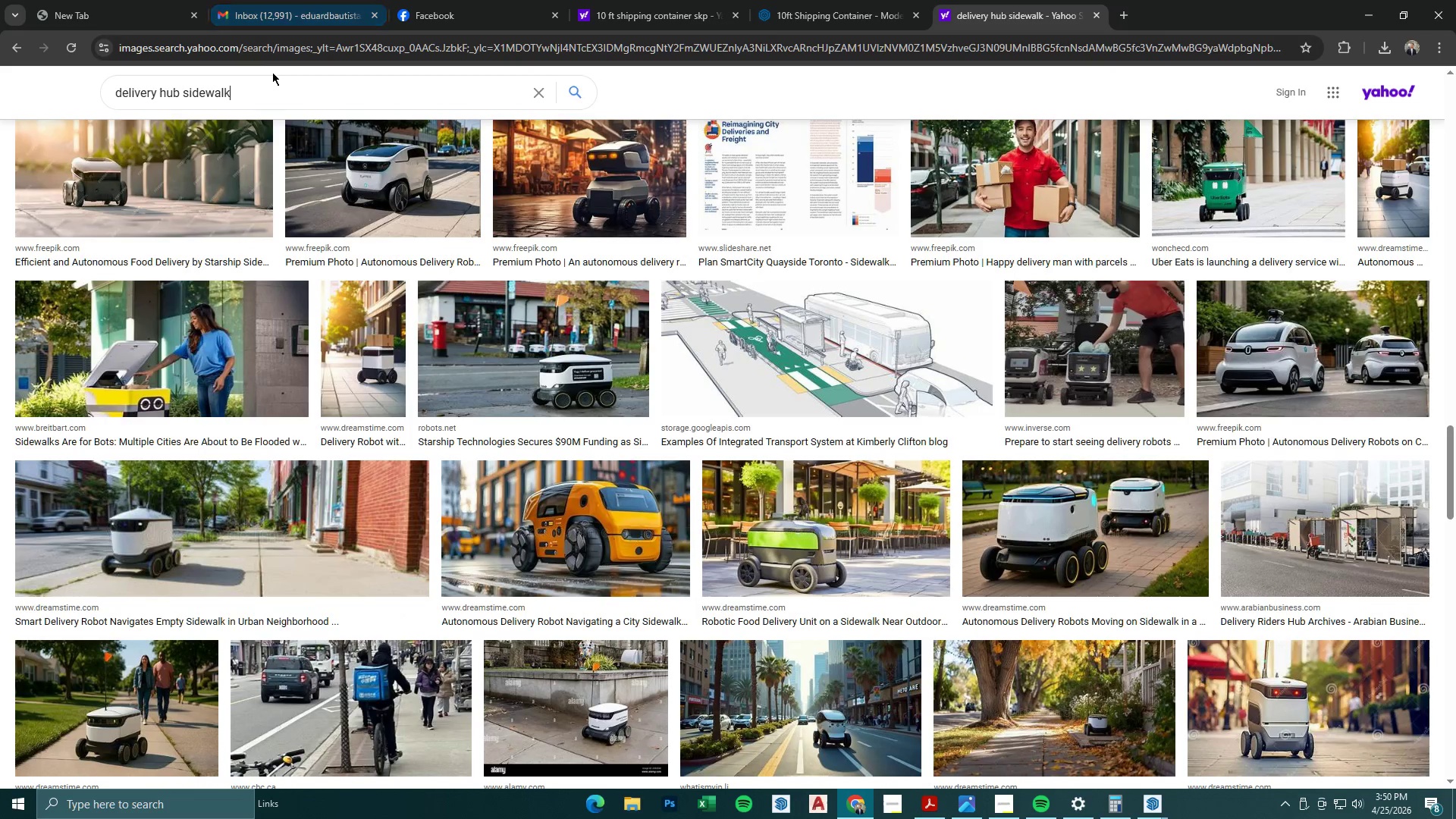 
left_click_drag(start_coordinate=[275, 80], to_coordinate=[90, 82])
 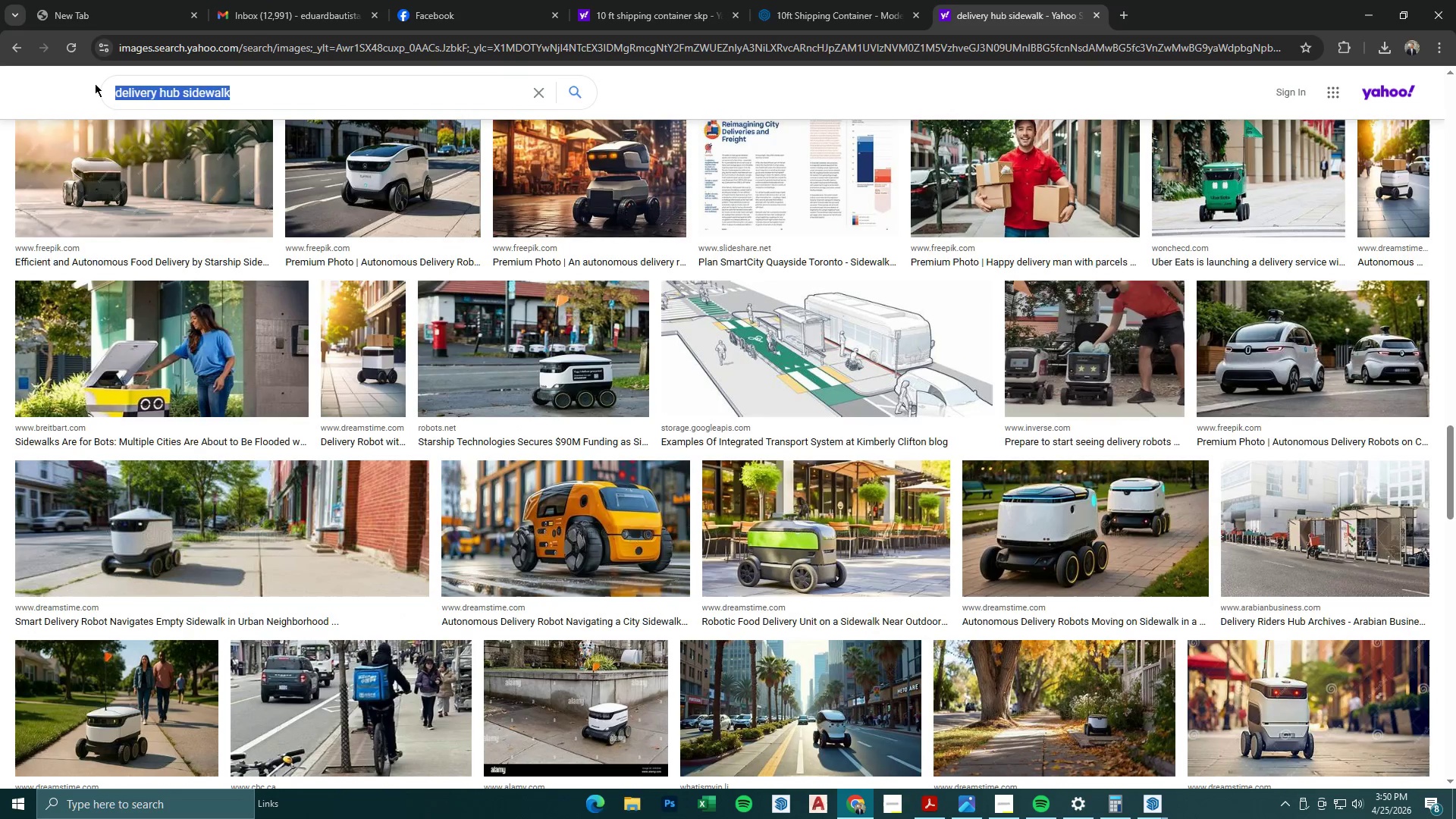 
type(loading and unloading area)
 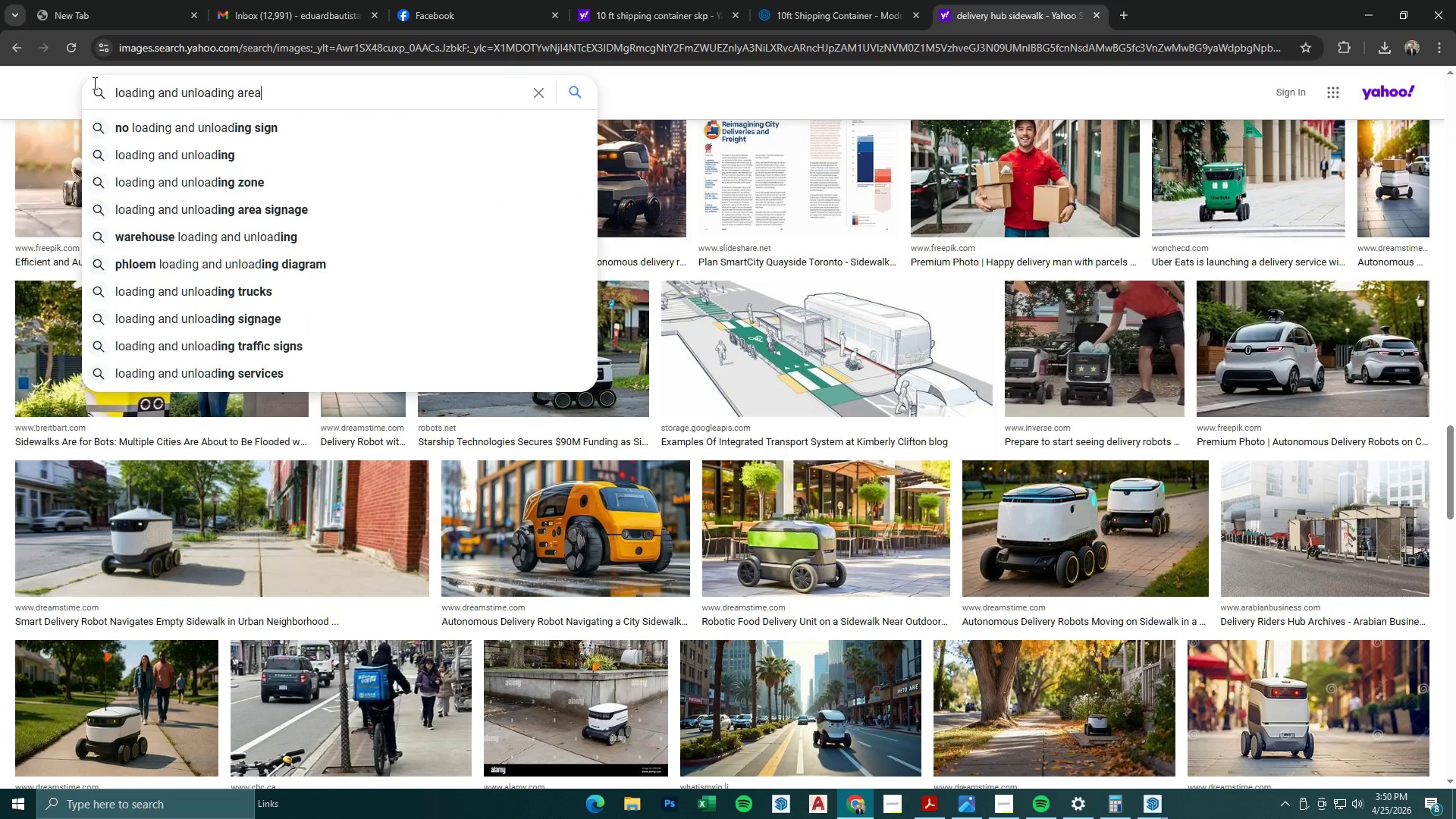 
key(Enter)
 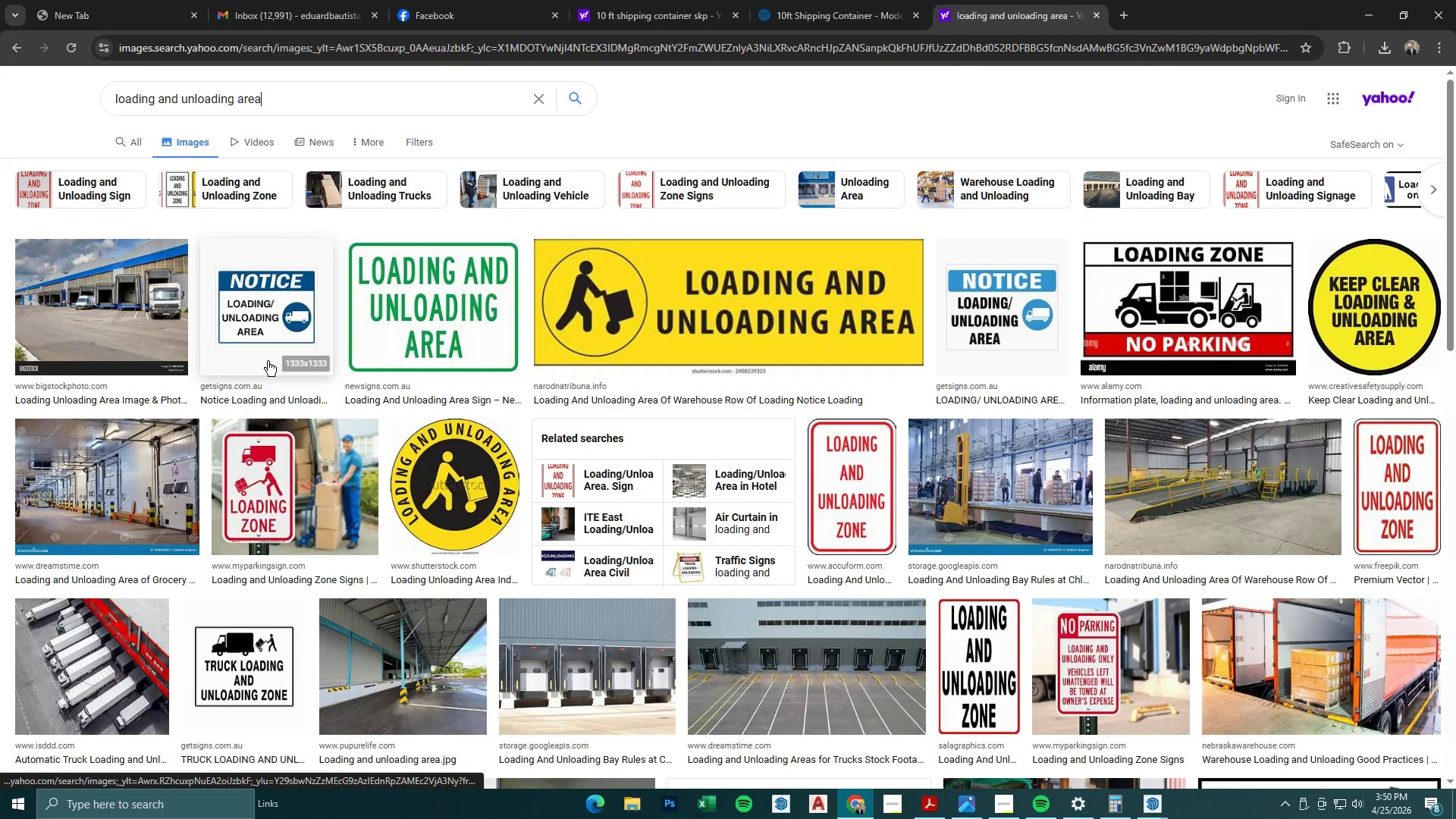 
scroll: coordinate [274, 337], scroll_direction: down, amount: 19.0
 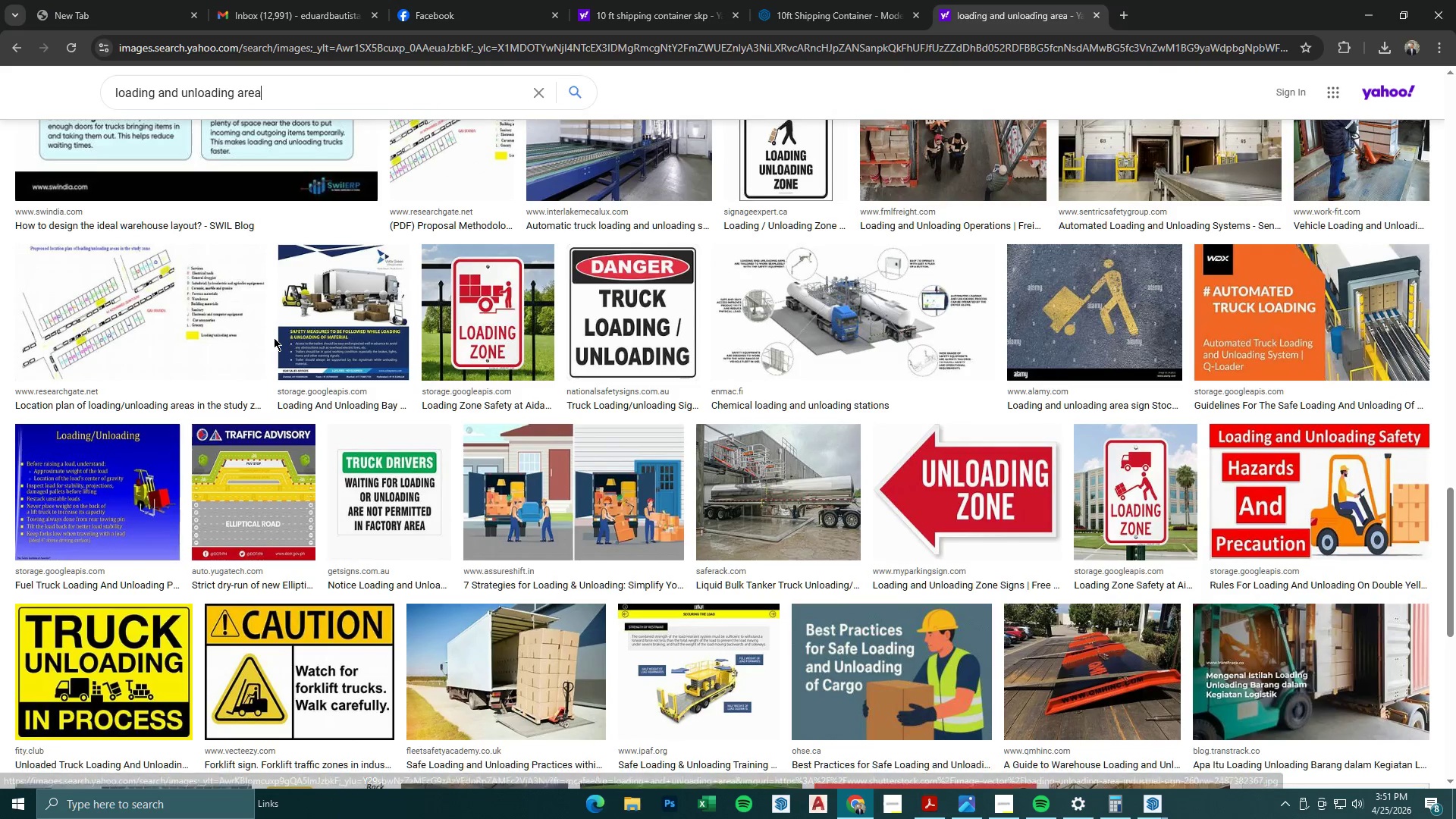 
scroll: coordinate [270, 334], scroll_direction: down, amount: 8.0
 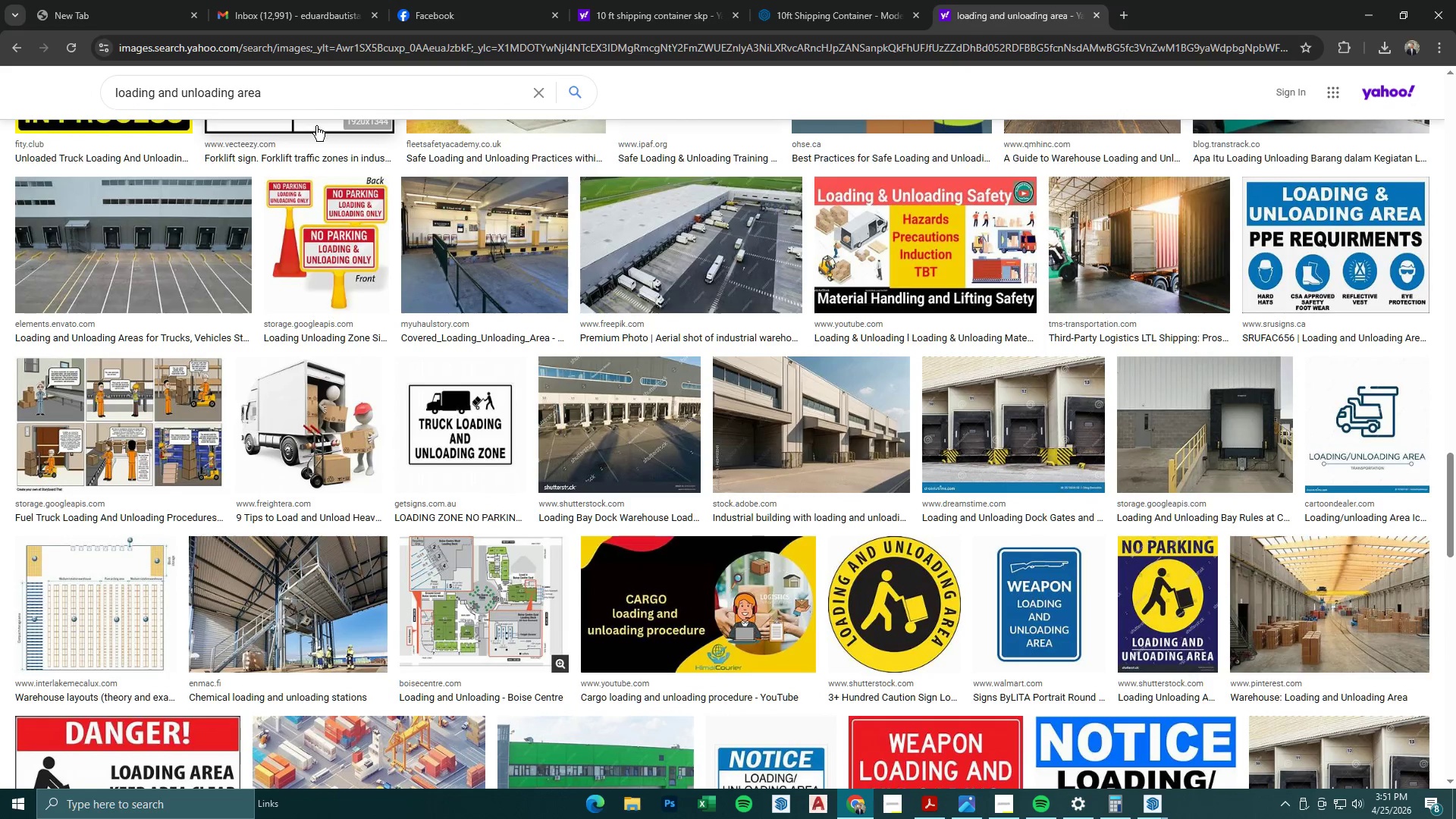 
type( l)
key(Backspace)
type(alog)
key(Backspace)
type(ng street)
 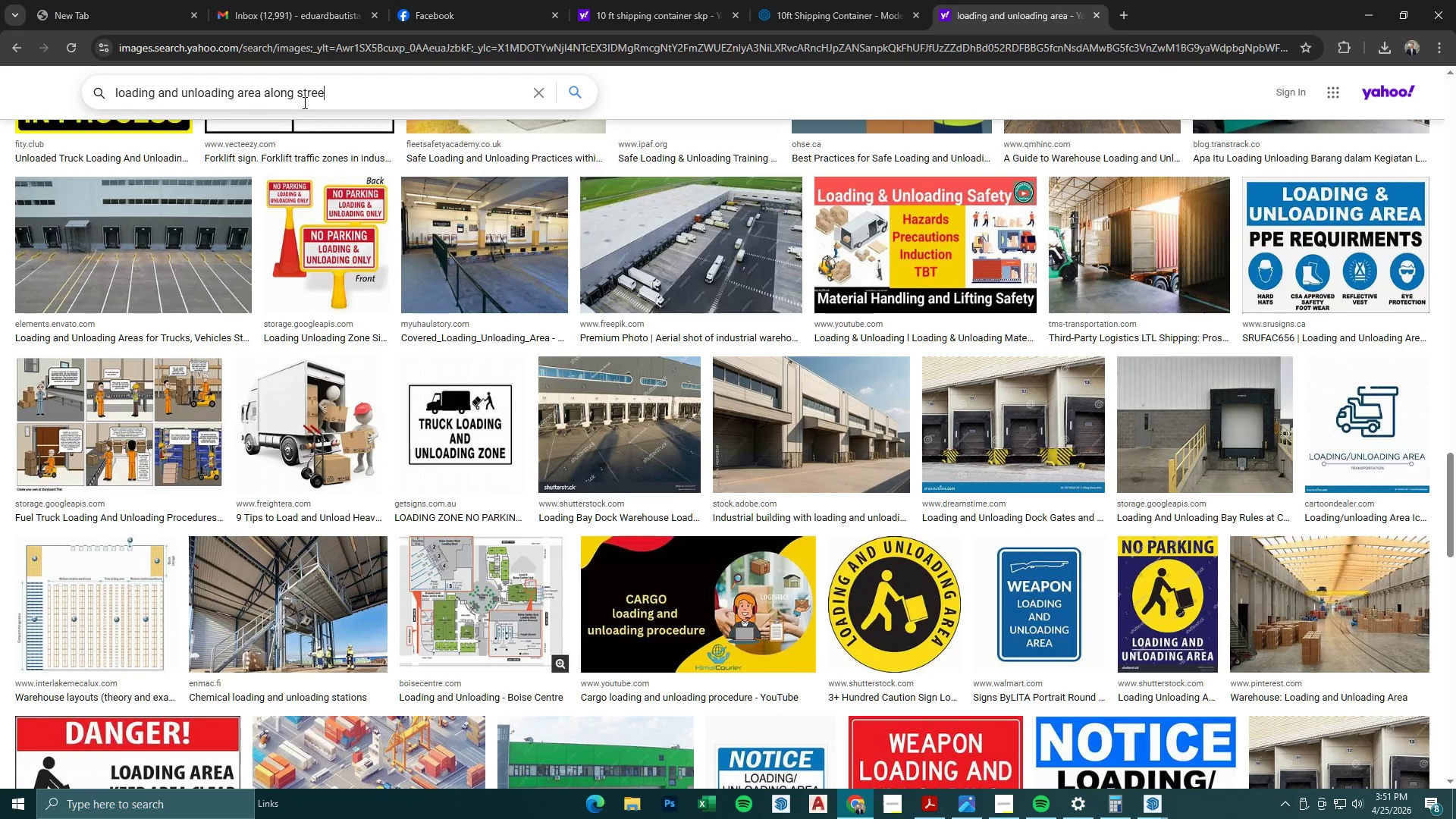 
key(Enter)
 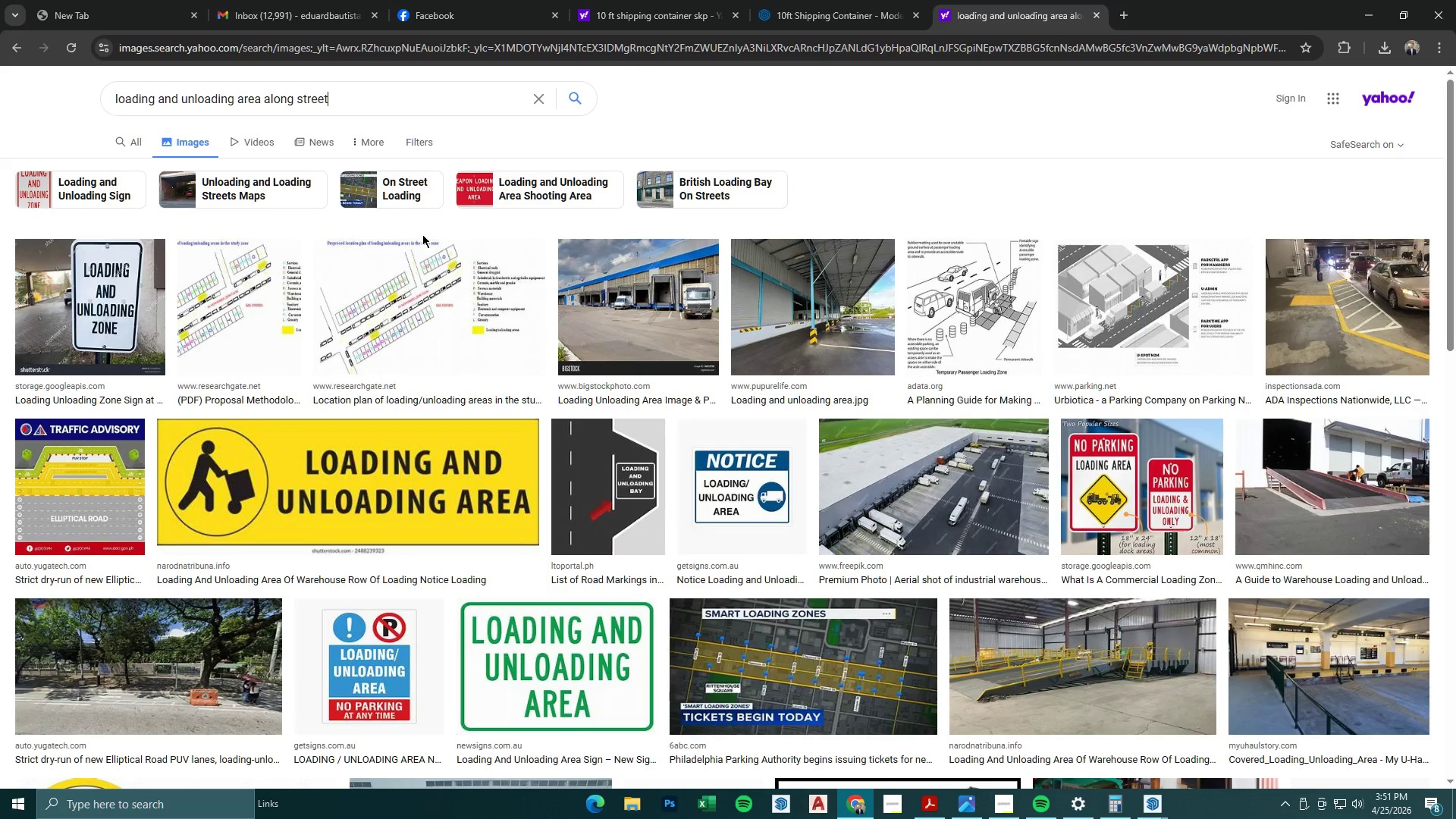 
wait(35.22)
 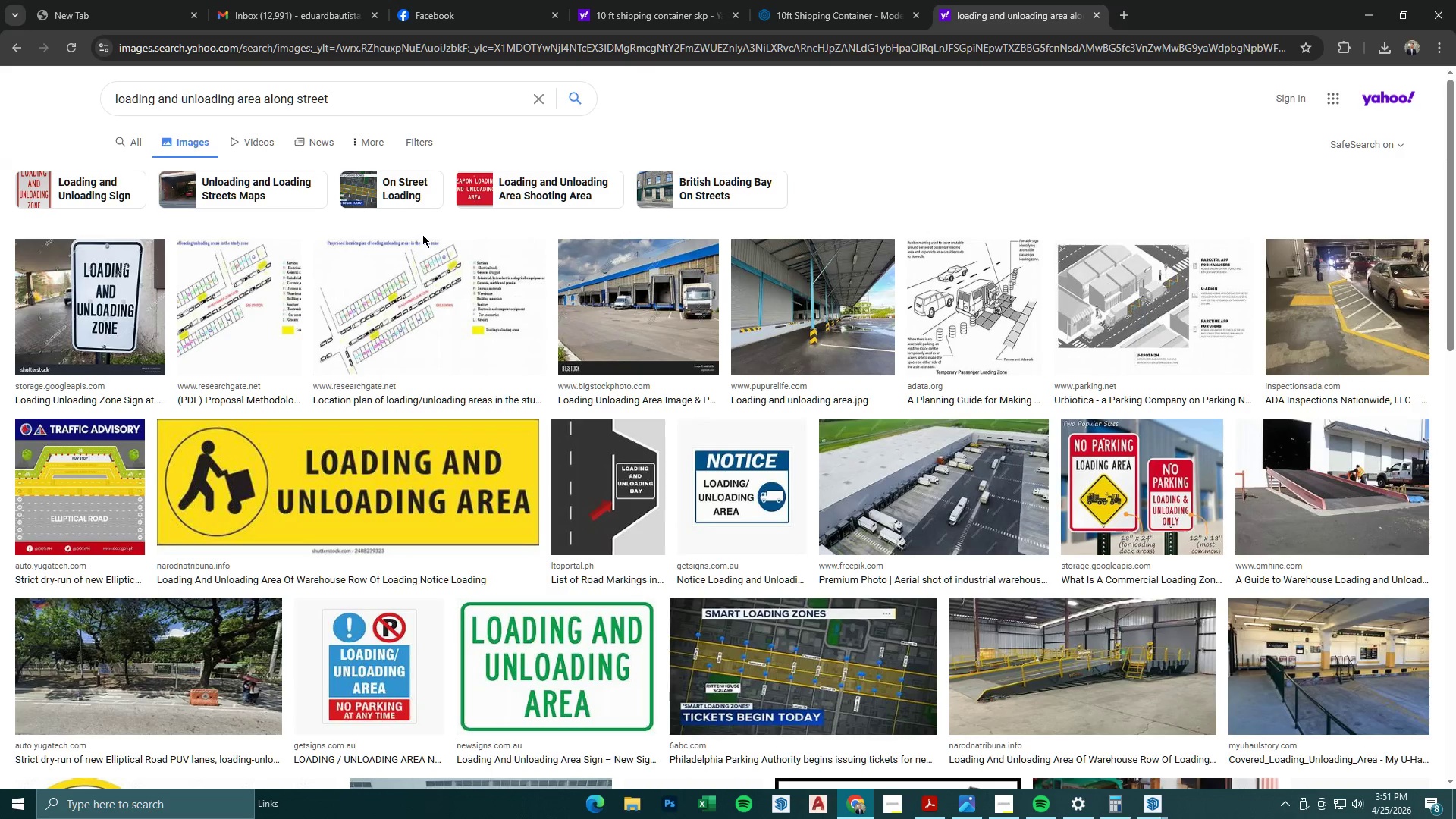 
scroll: coordinate [532, 100], scroll_direction: down, amount: 3.0
 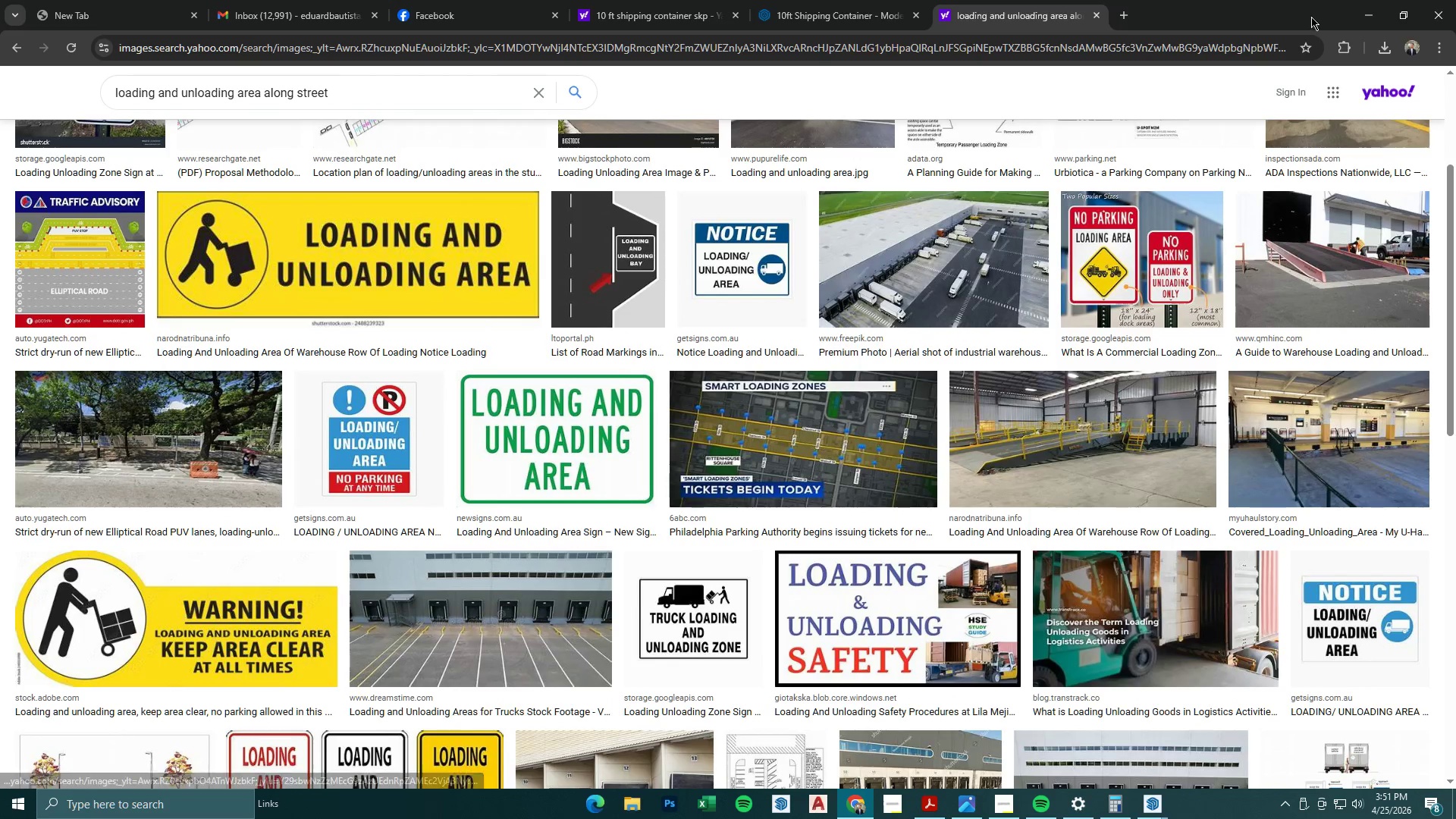 
left_click([1384, 24])
 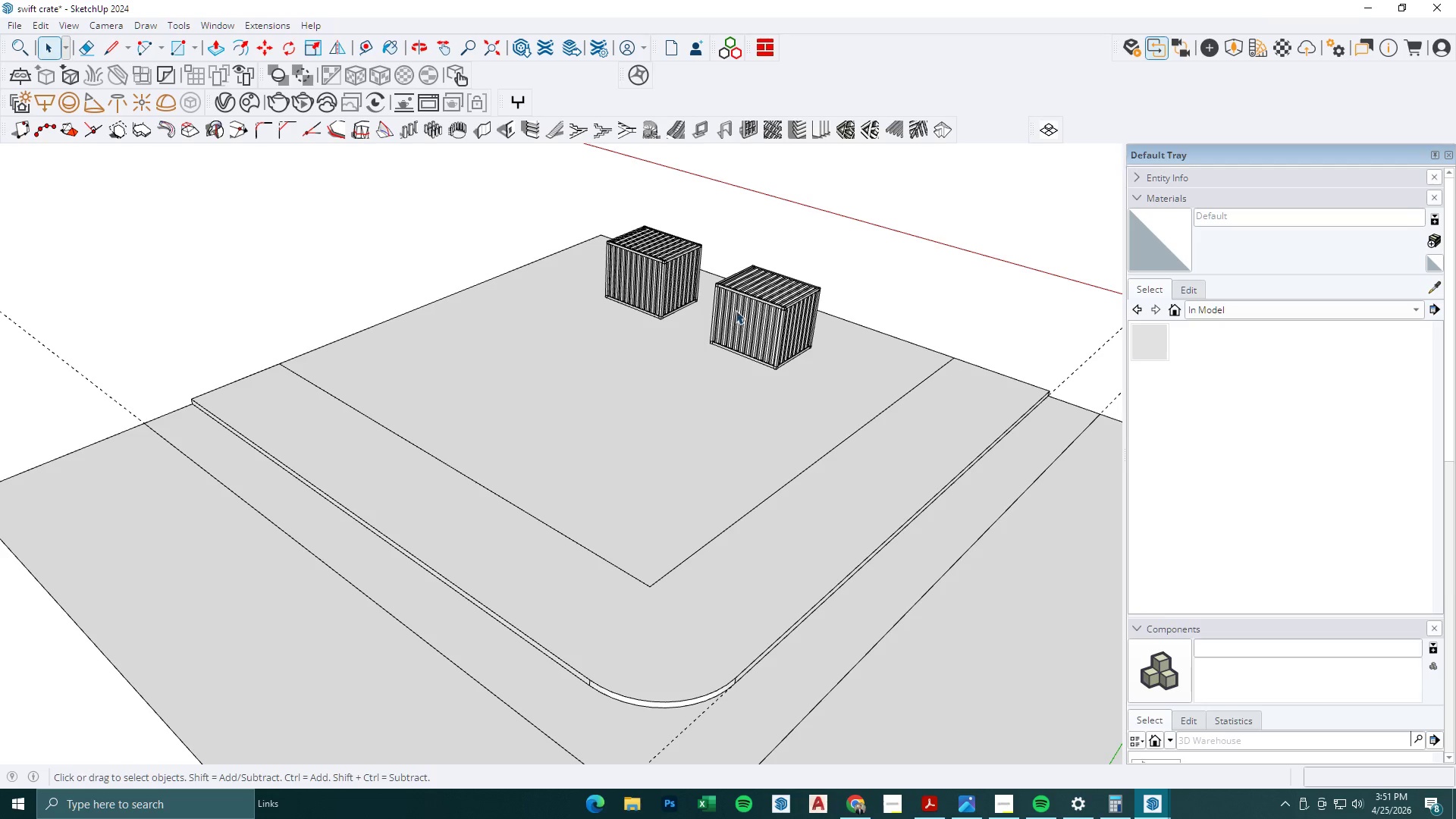 
left_click([763, 400])
 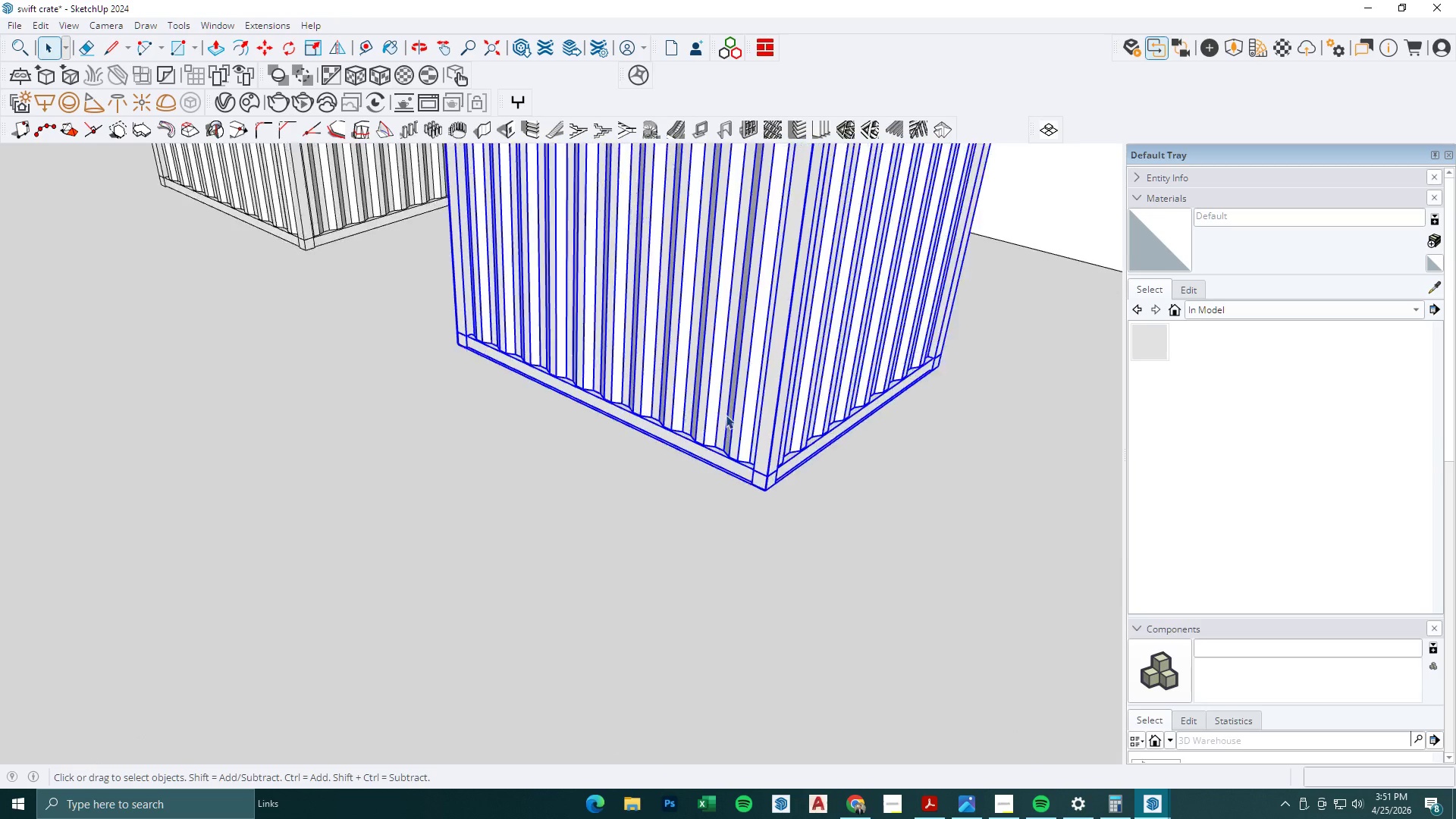 
key(M)
 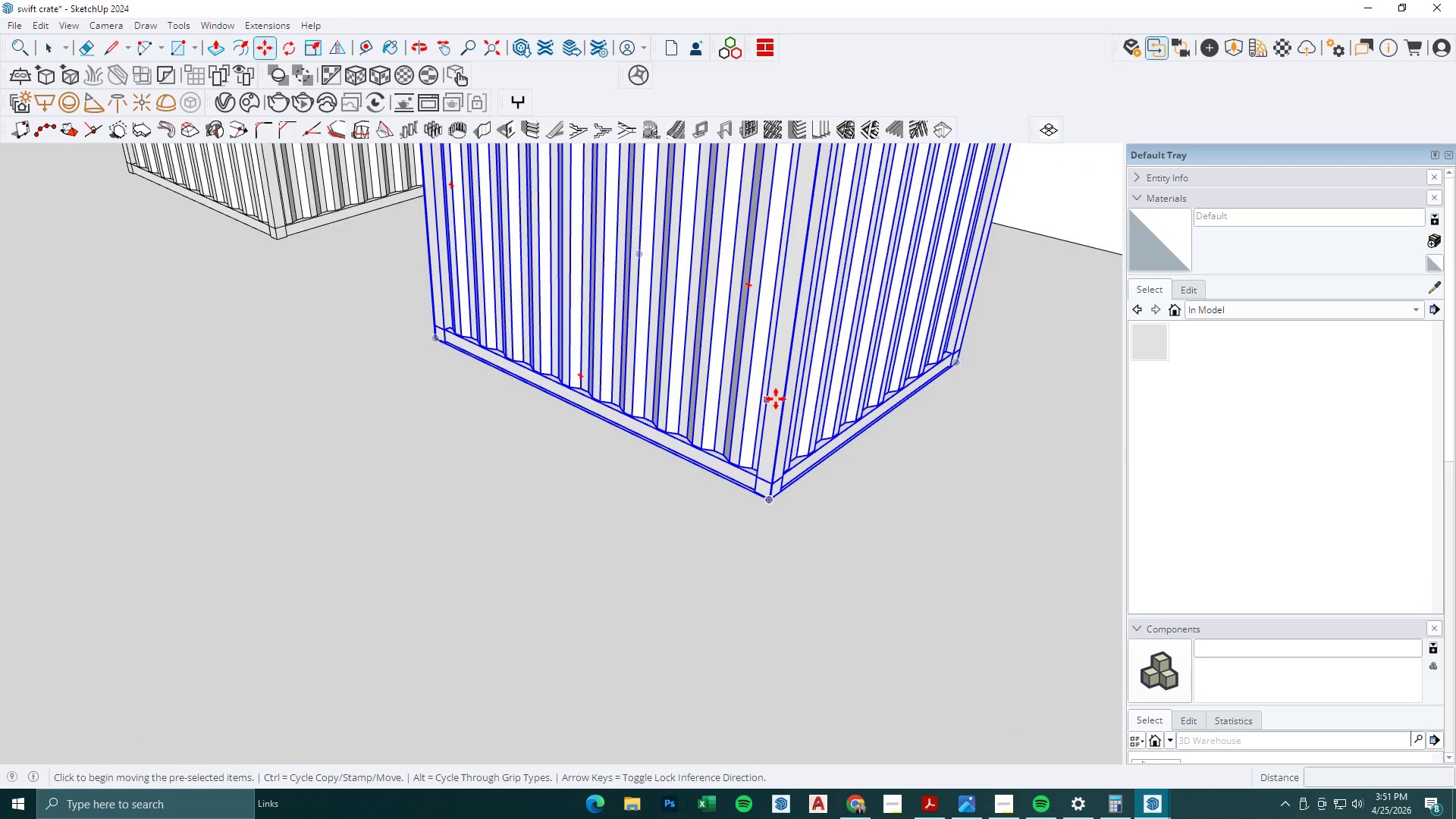 
left_click([776, 399])
 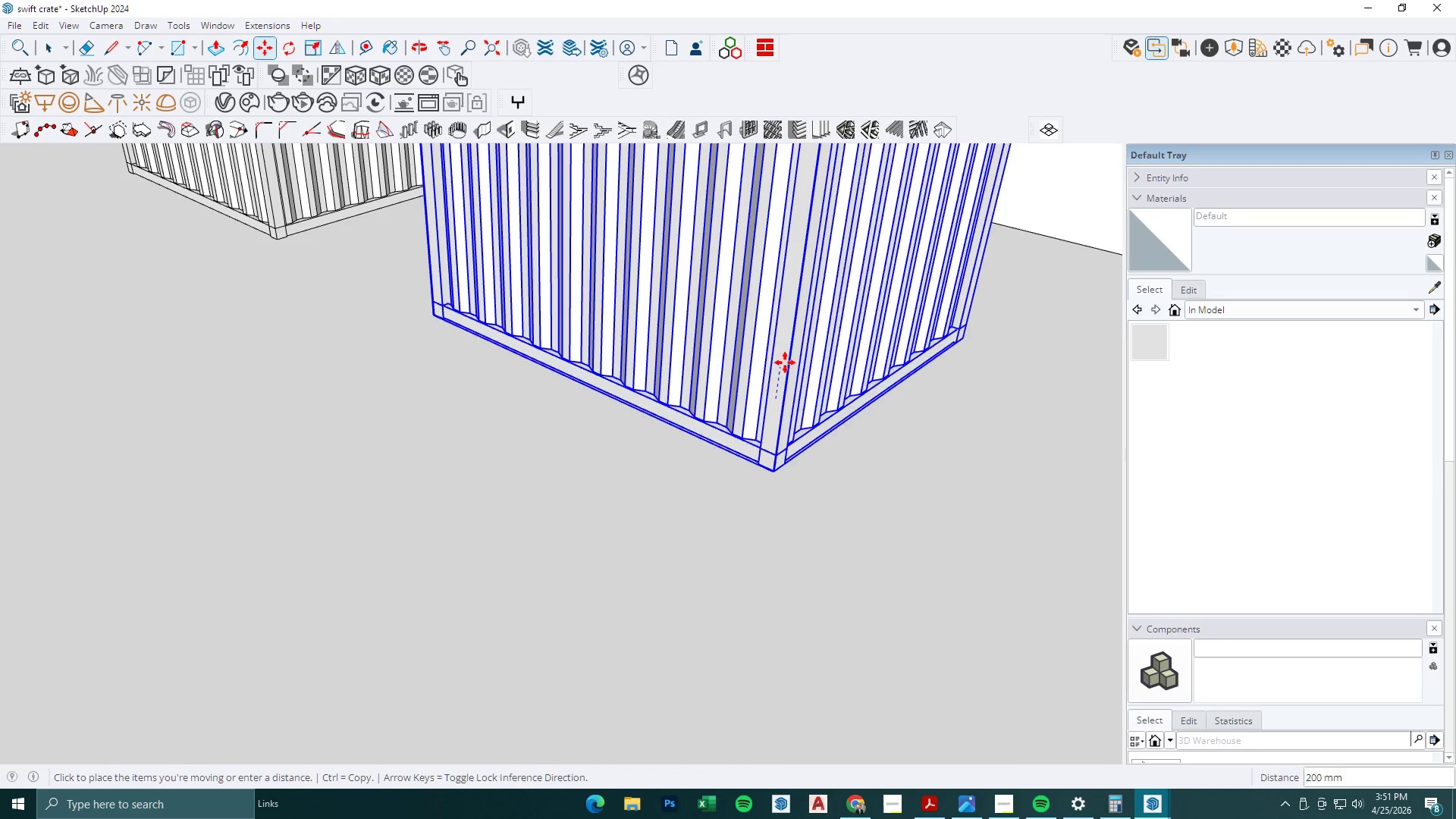 
scroll: coordinate [726, 410], scroll_direction: up, amount: 19.0
 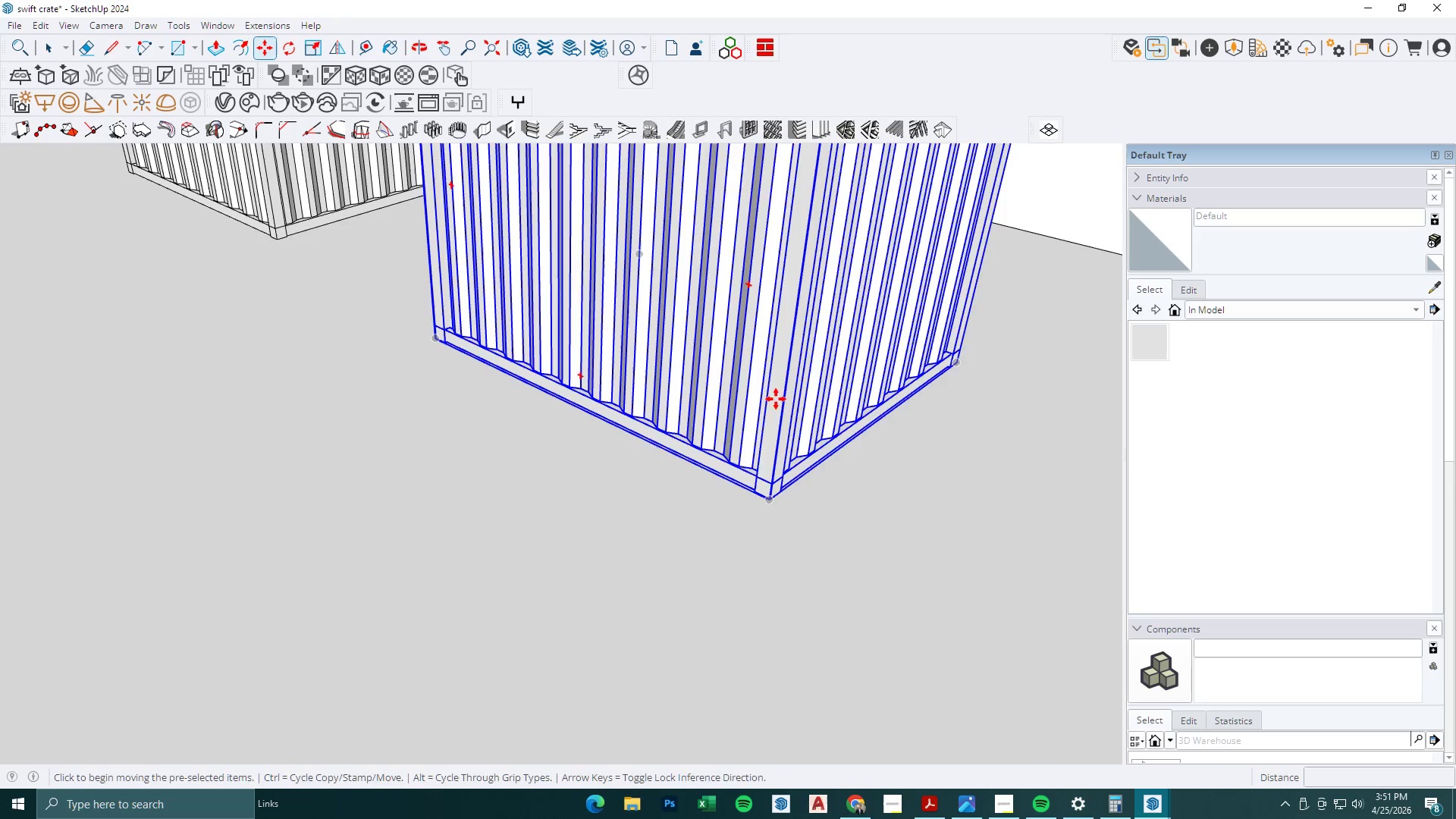 
key(Numpad2)
 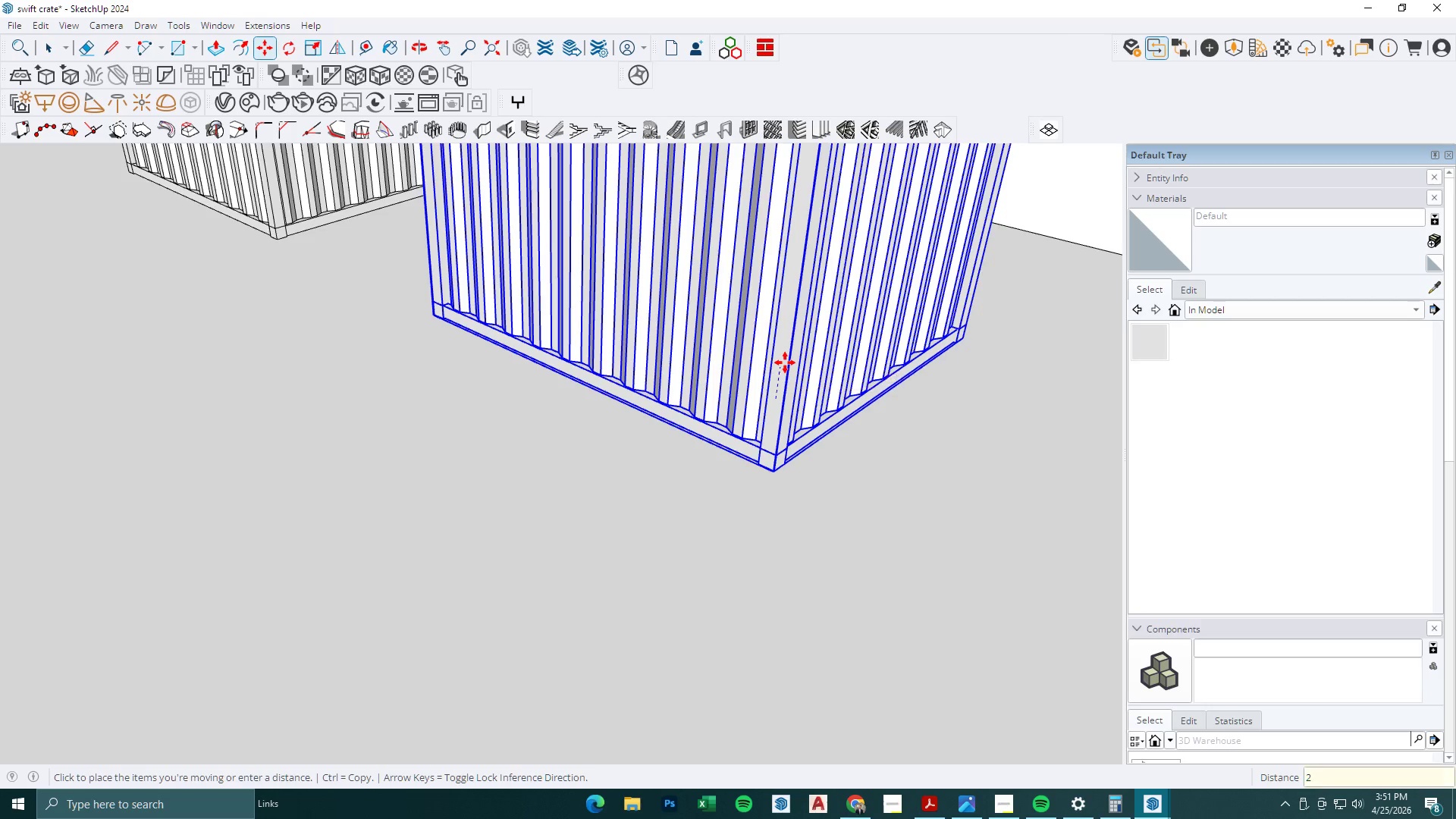 
key(Numpad0)
 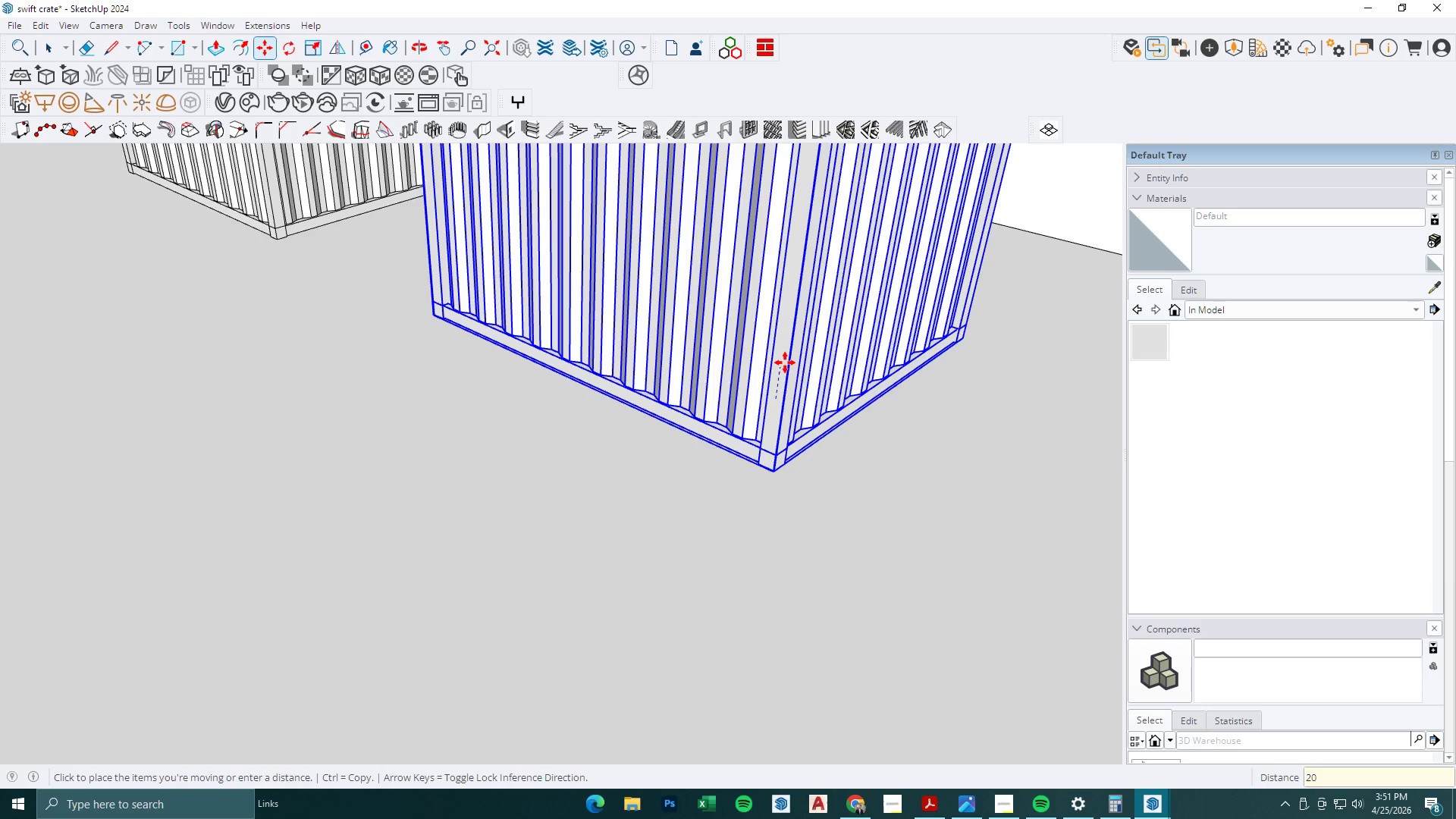 
key(Numpad0)
 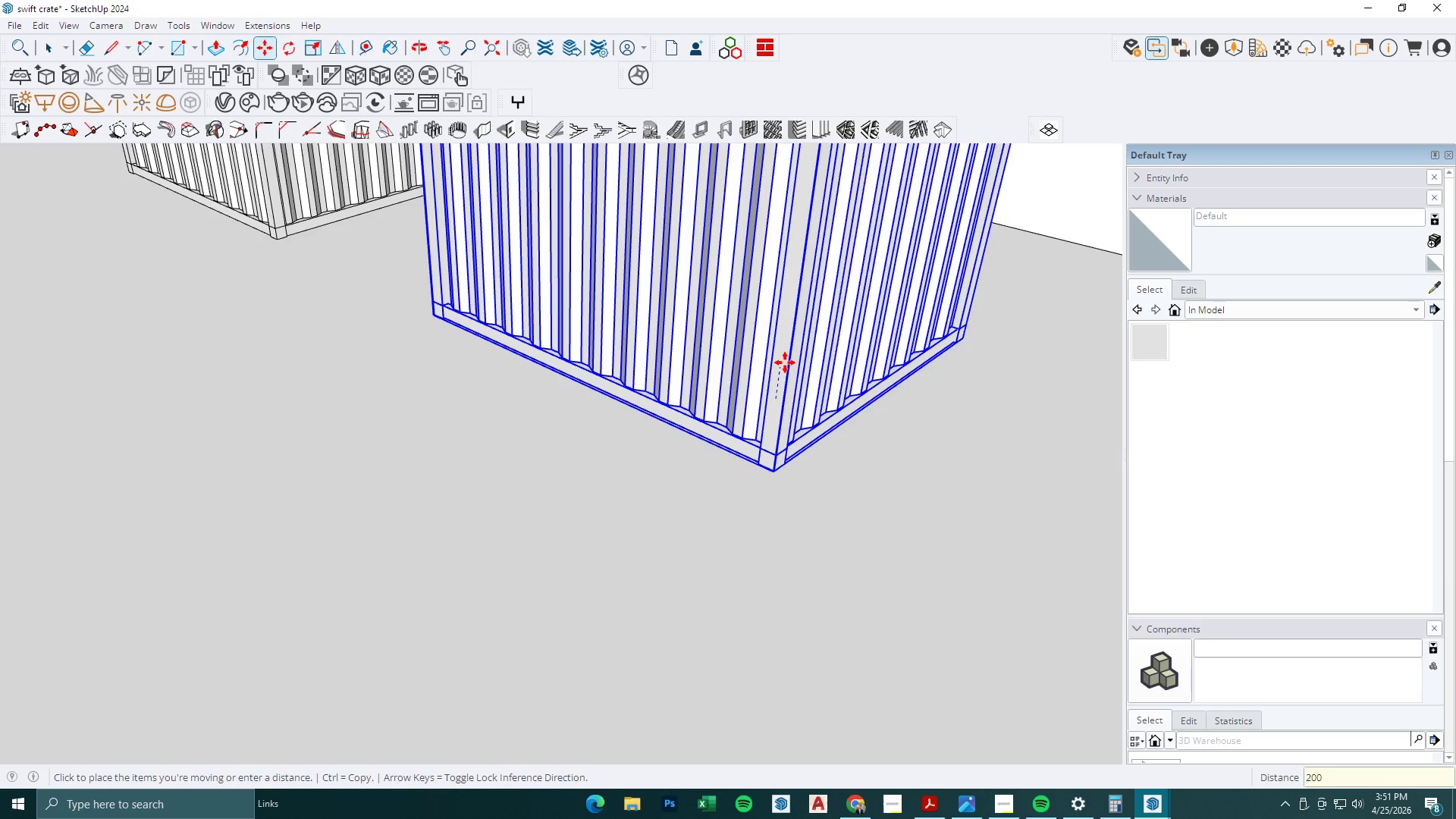 
key(NumpadEnter)
 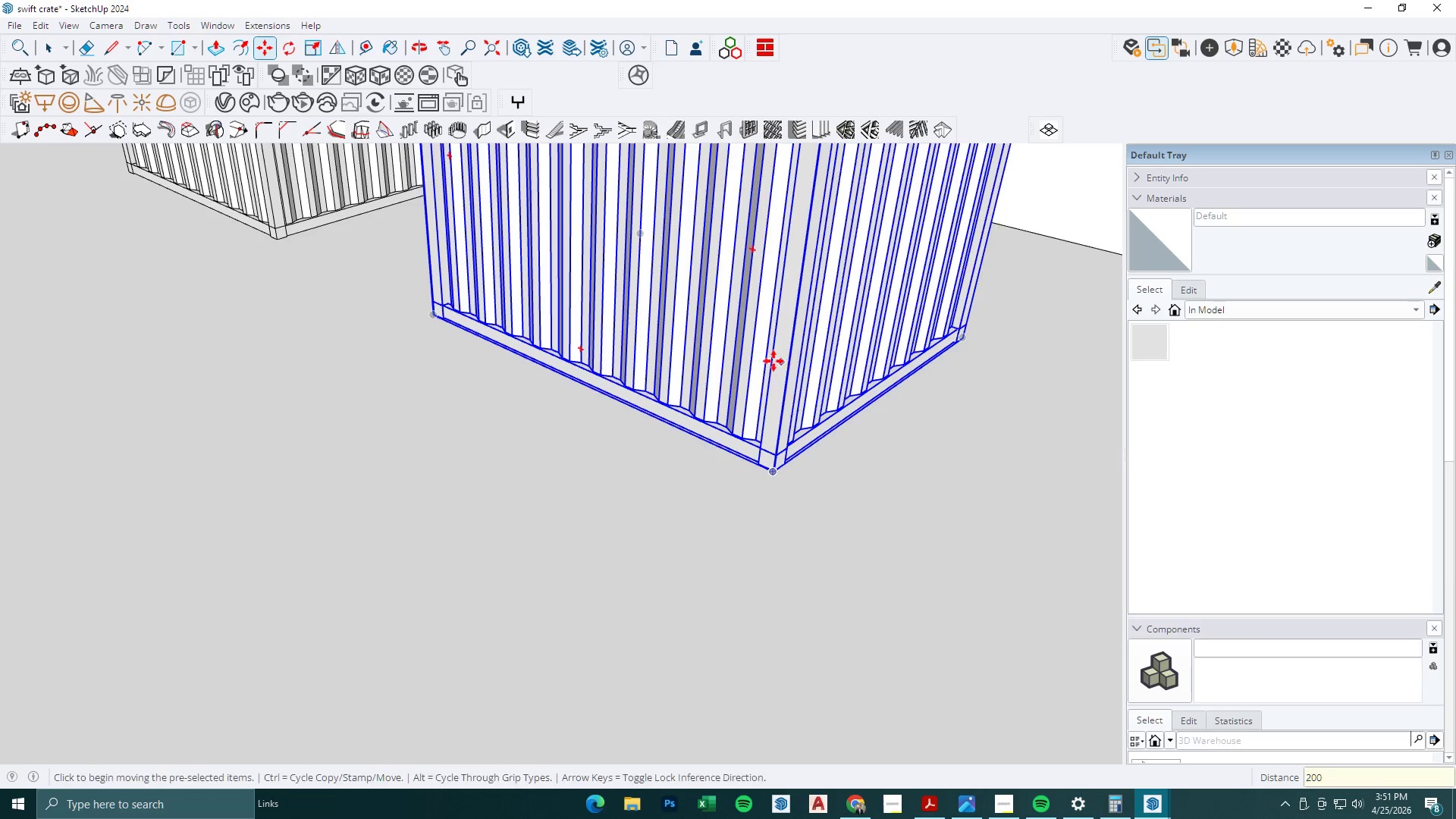 
scroll: coordinate [441, 262], scroll_direction: up, amount: 8.0
 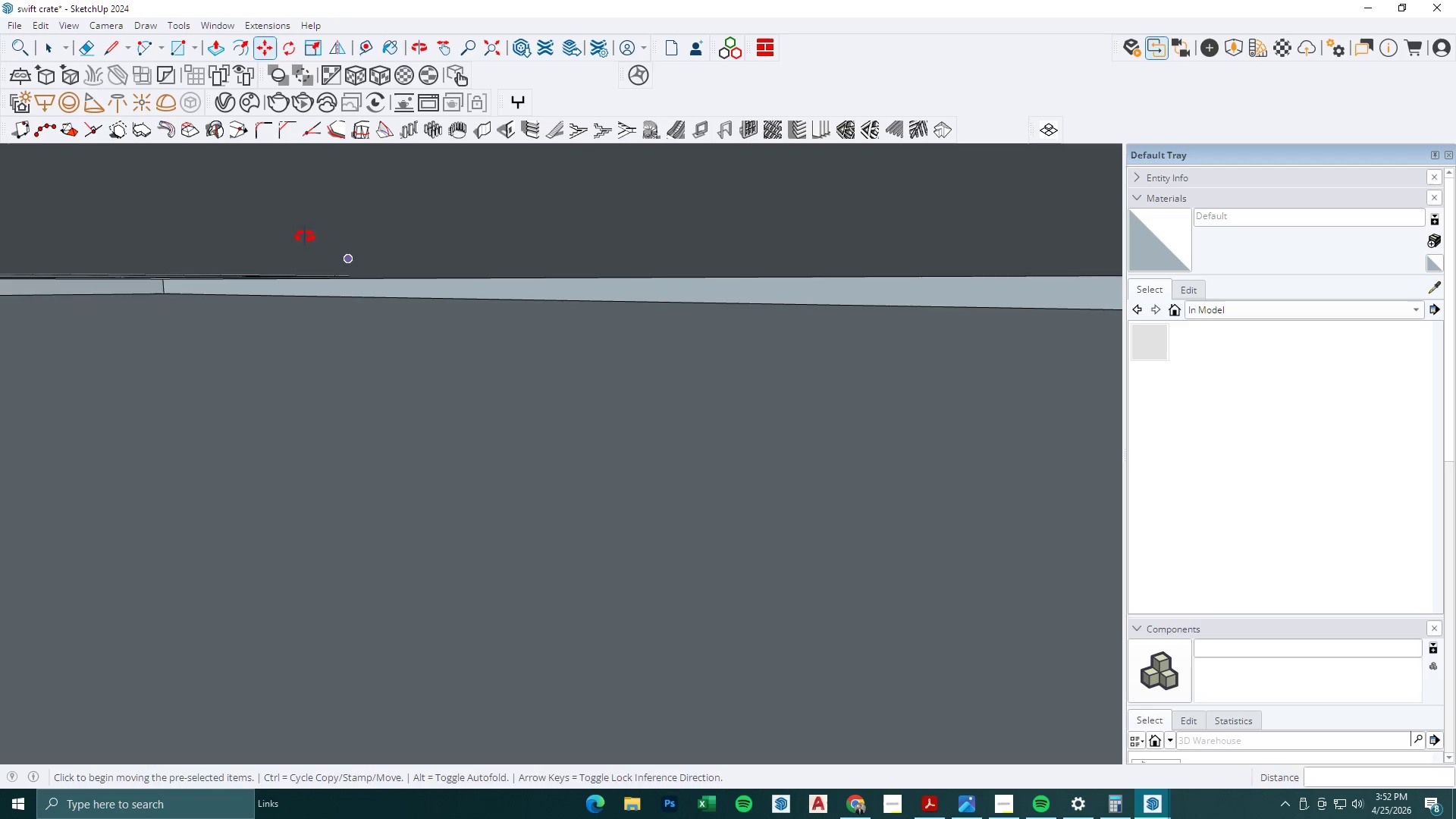 
key(Space)
 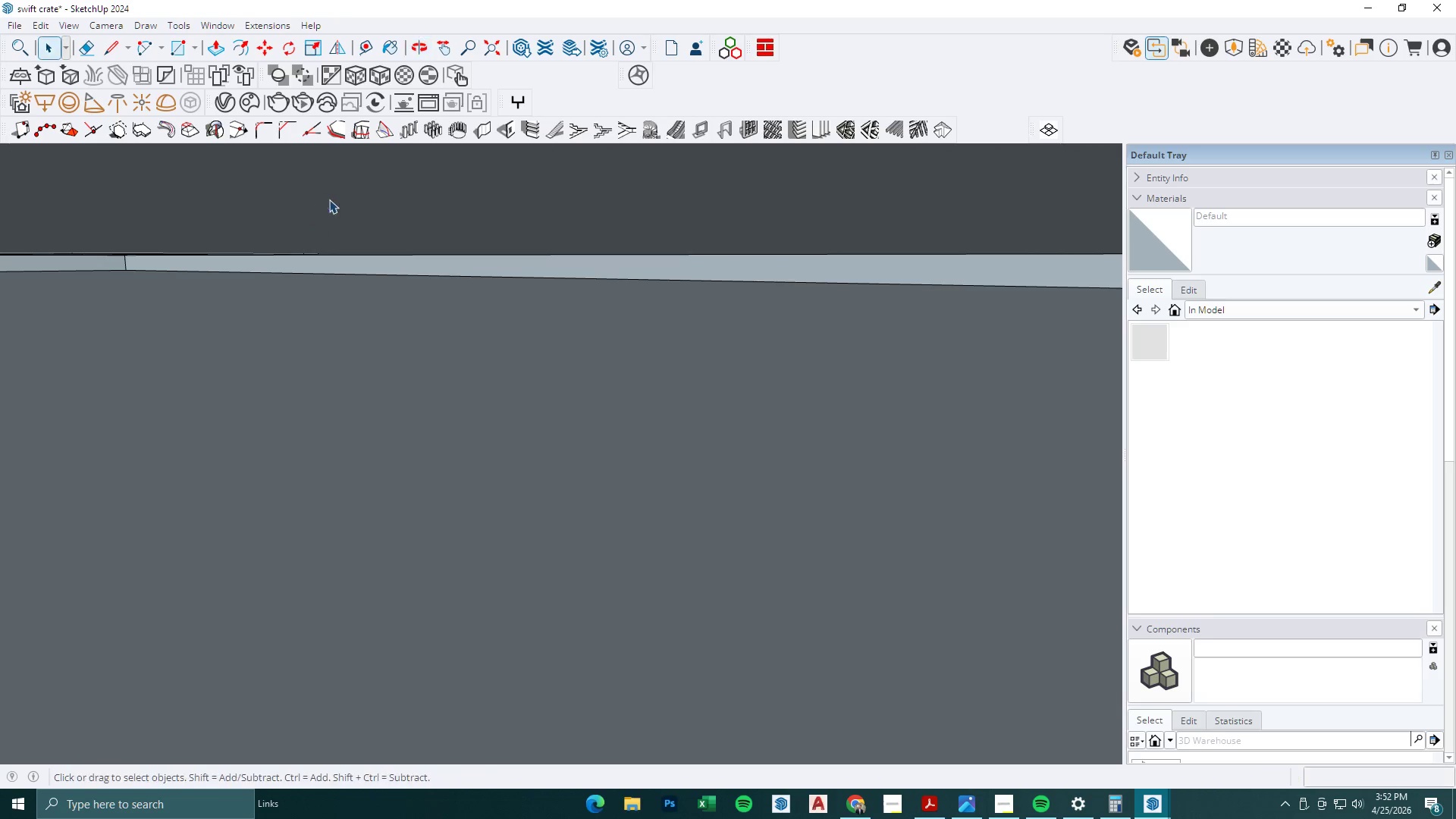 
key(Escape)
 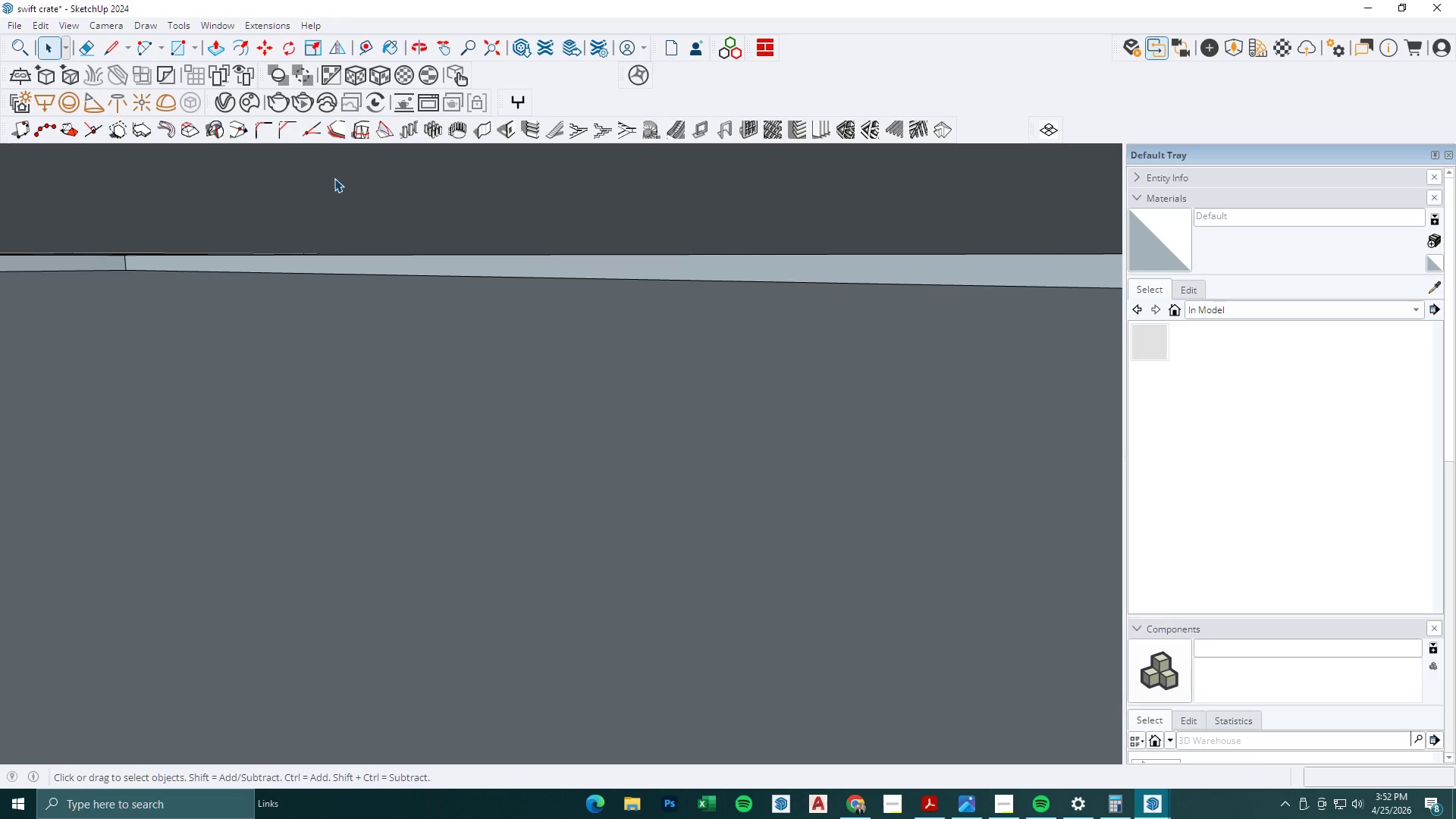 
key(Escape)
 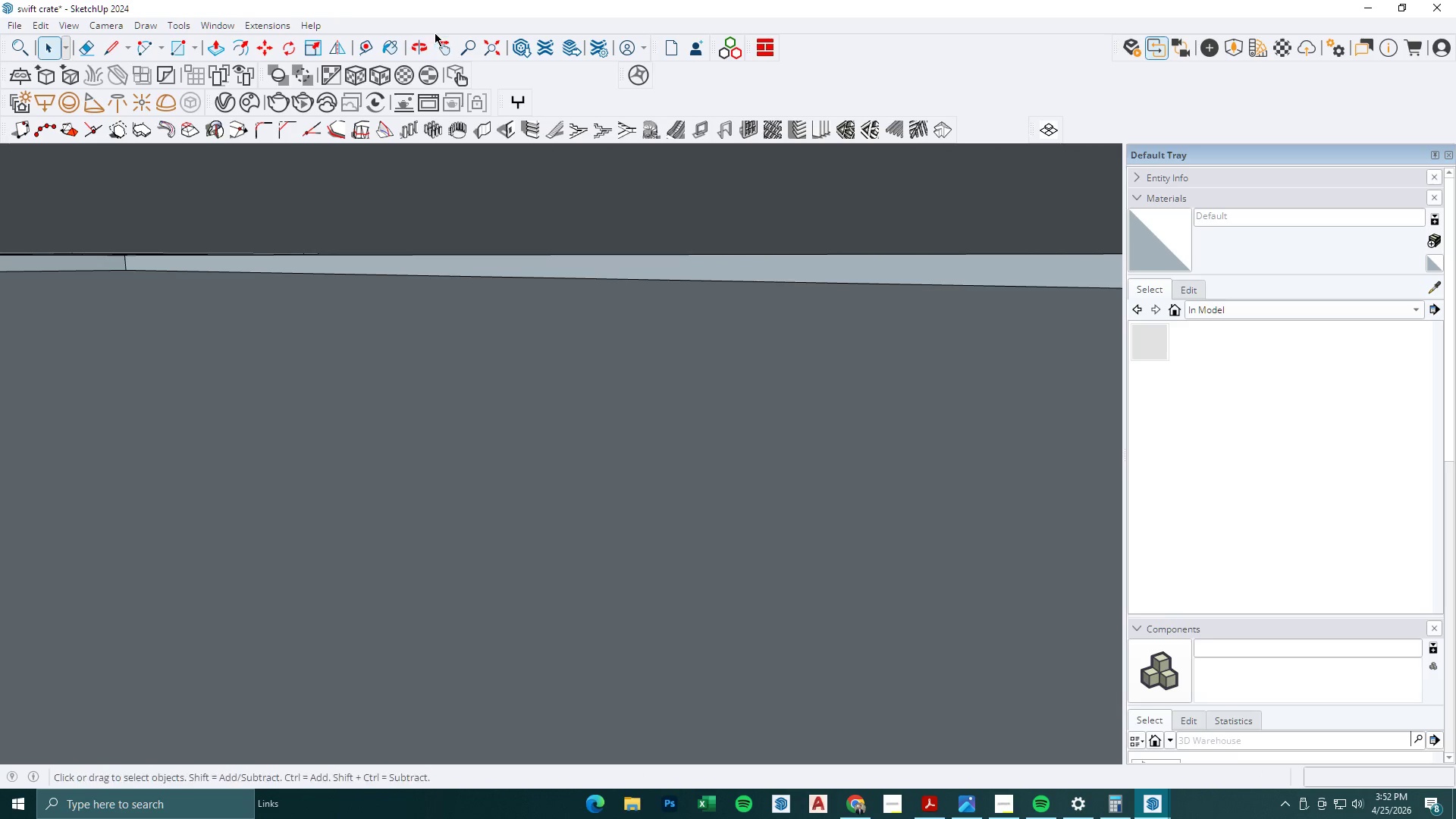 
left_click([441, 42])
 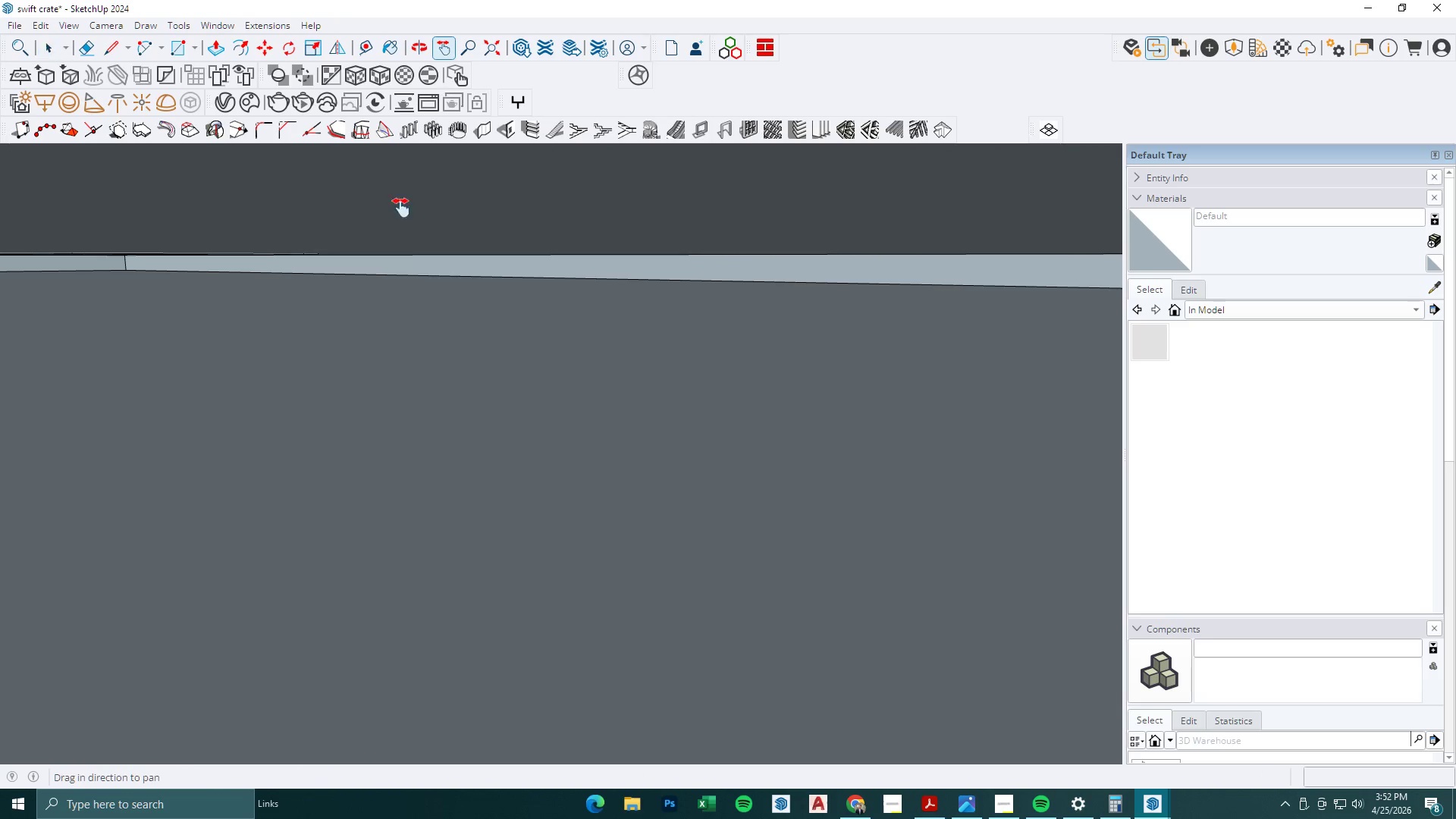 
left_click_drag(start_coordinate=[400, 224], to_coordinate=[546, 391])
 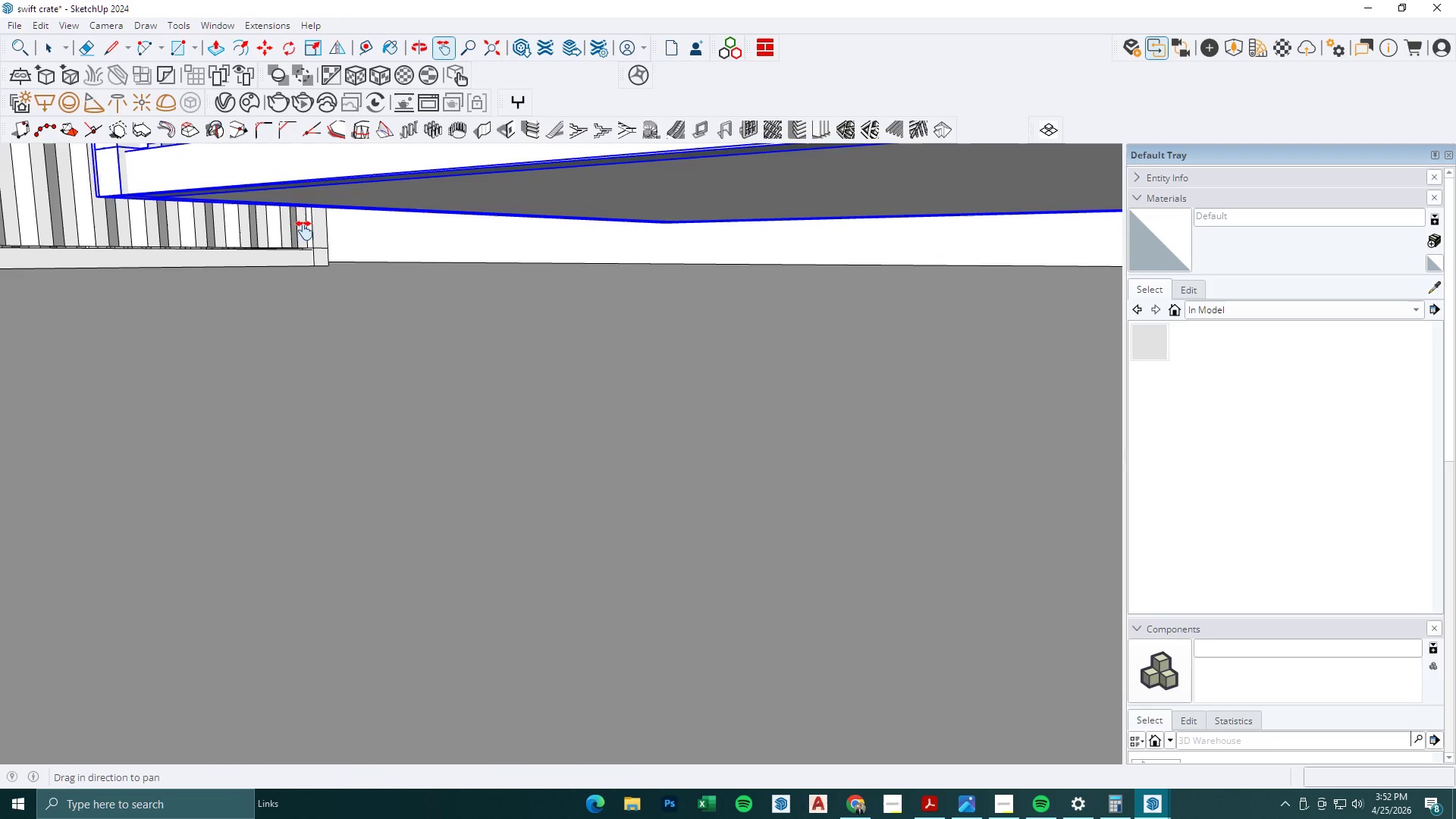 
left_click_drag(start_coordinate=[304, 231], to_coordinate=[381, 242])
 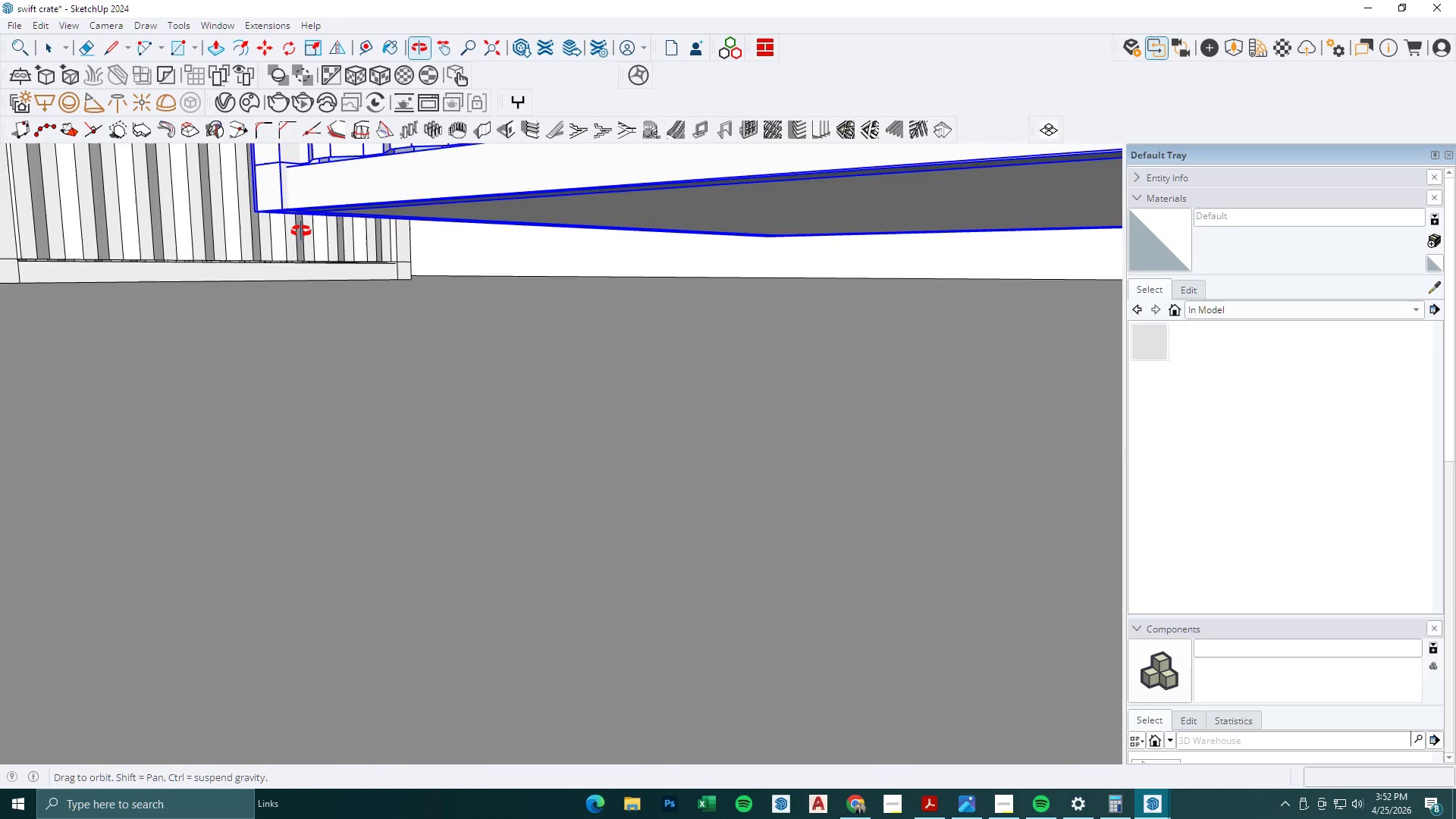 
key(R)
 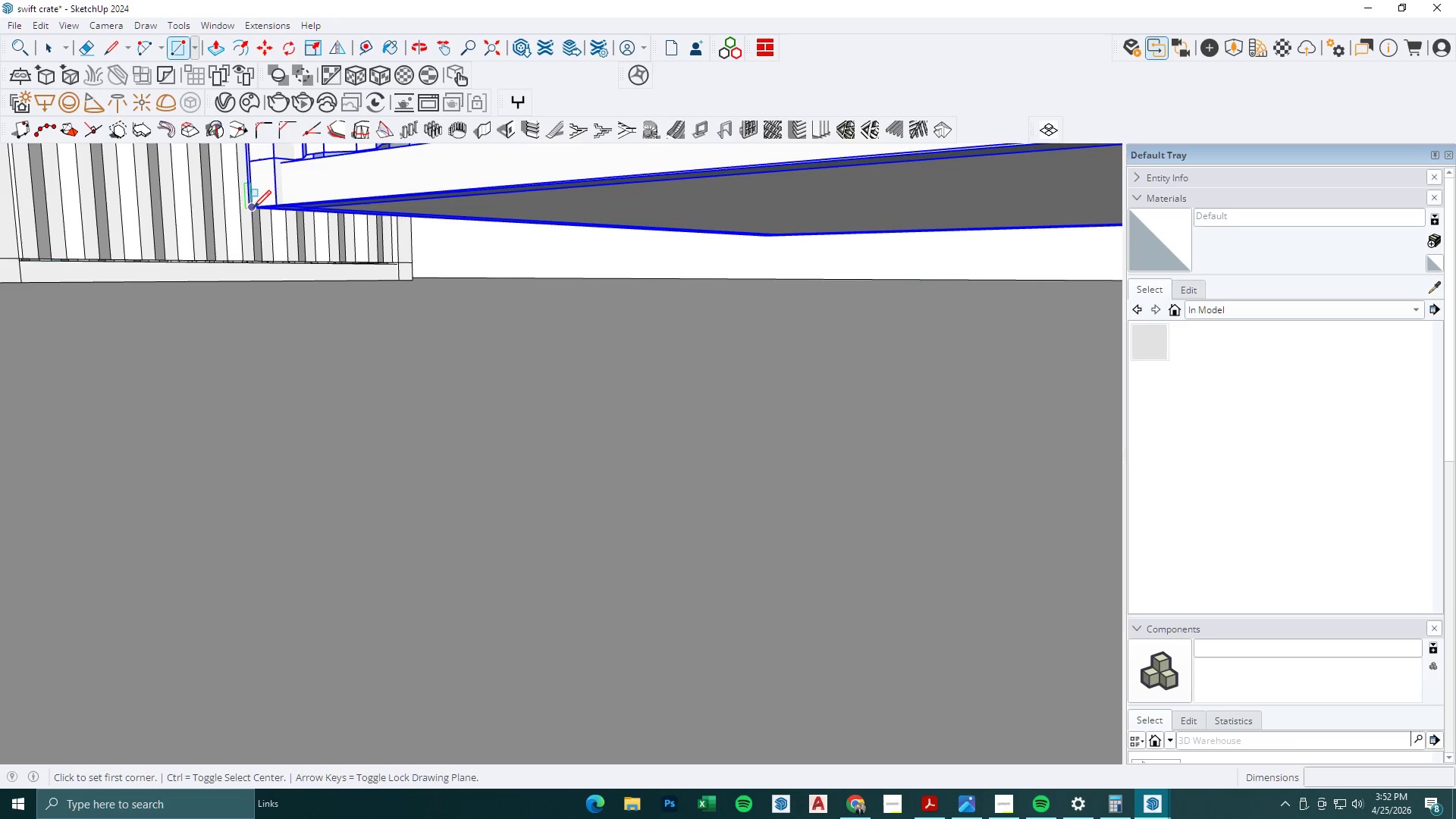 
left_click([253, 208])
 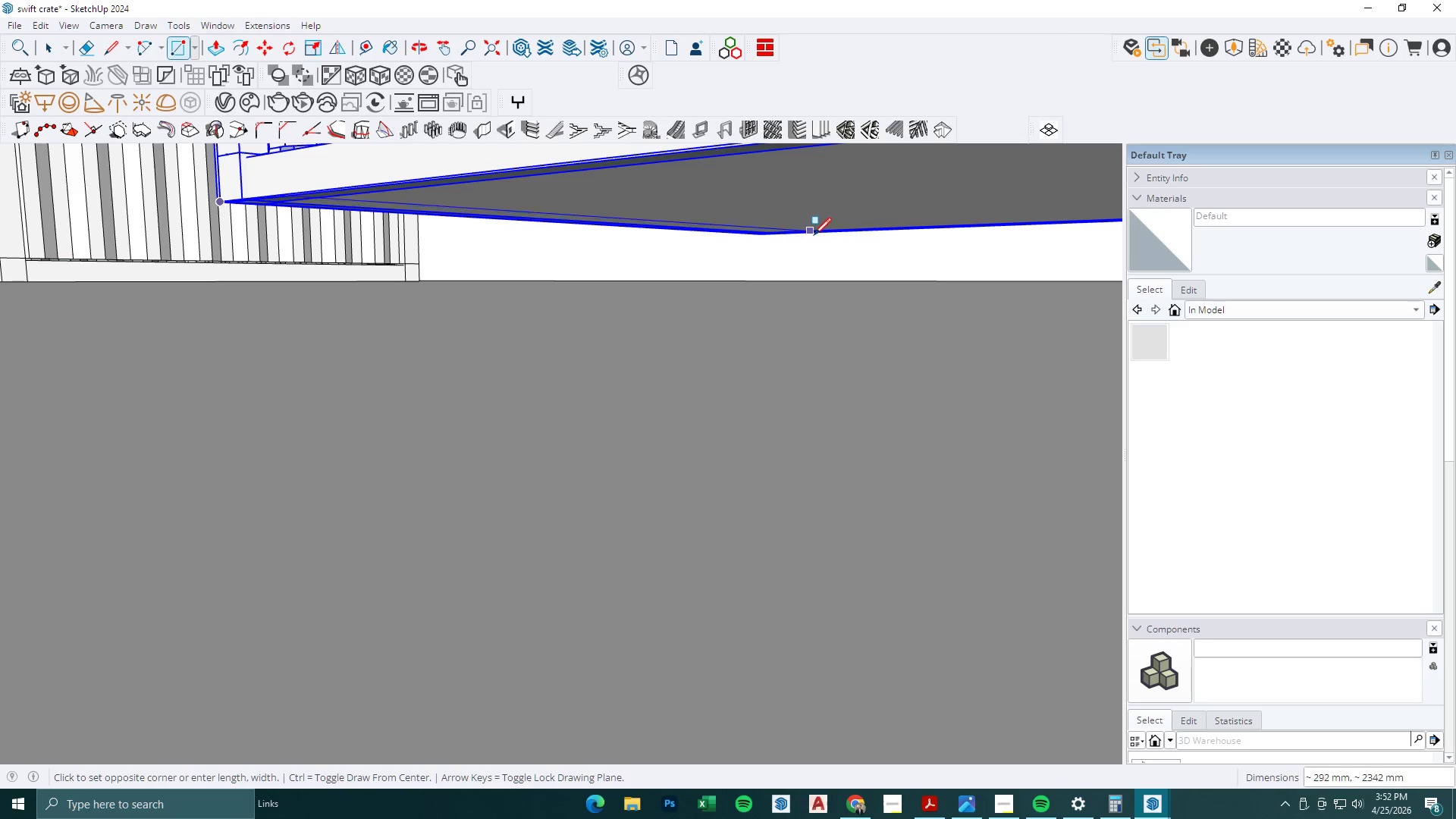 
left_click([818, 229])
 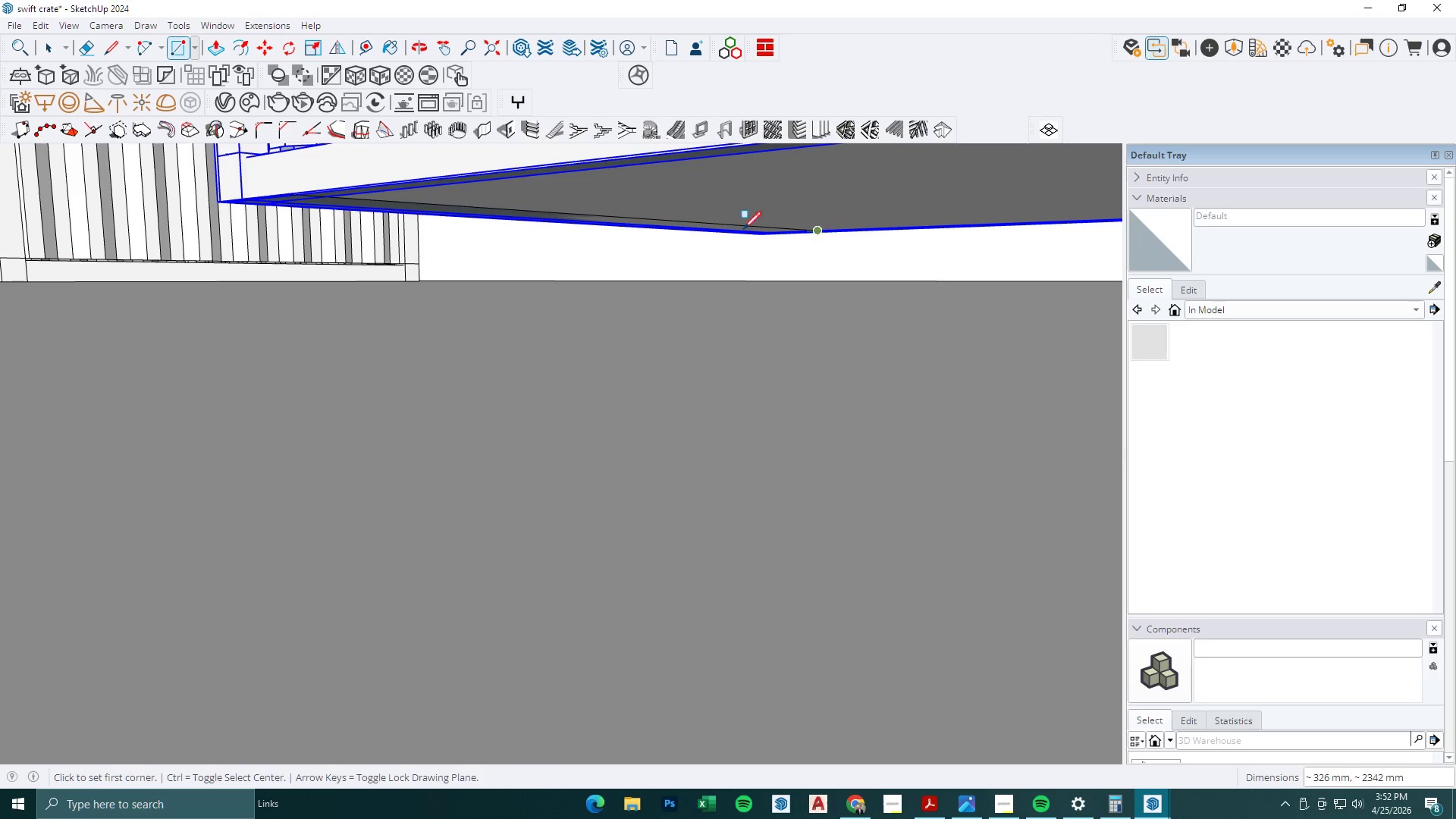 
type(op)
 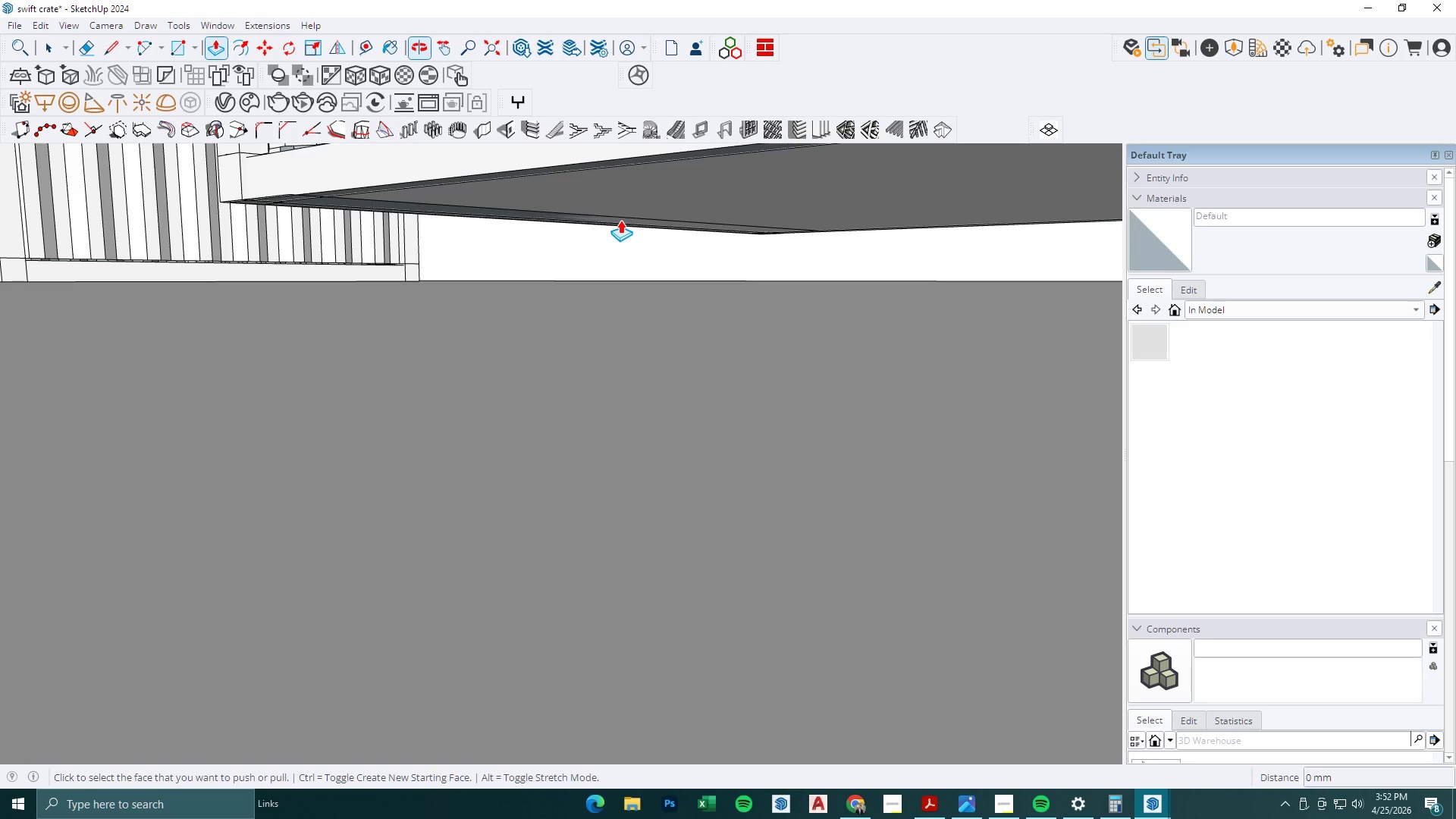 
left_click([620, 220])
 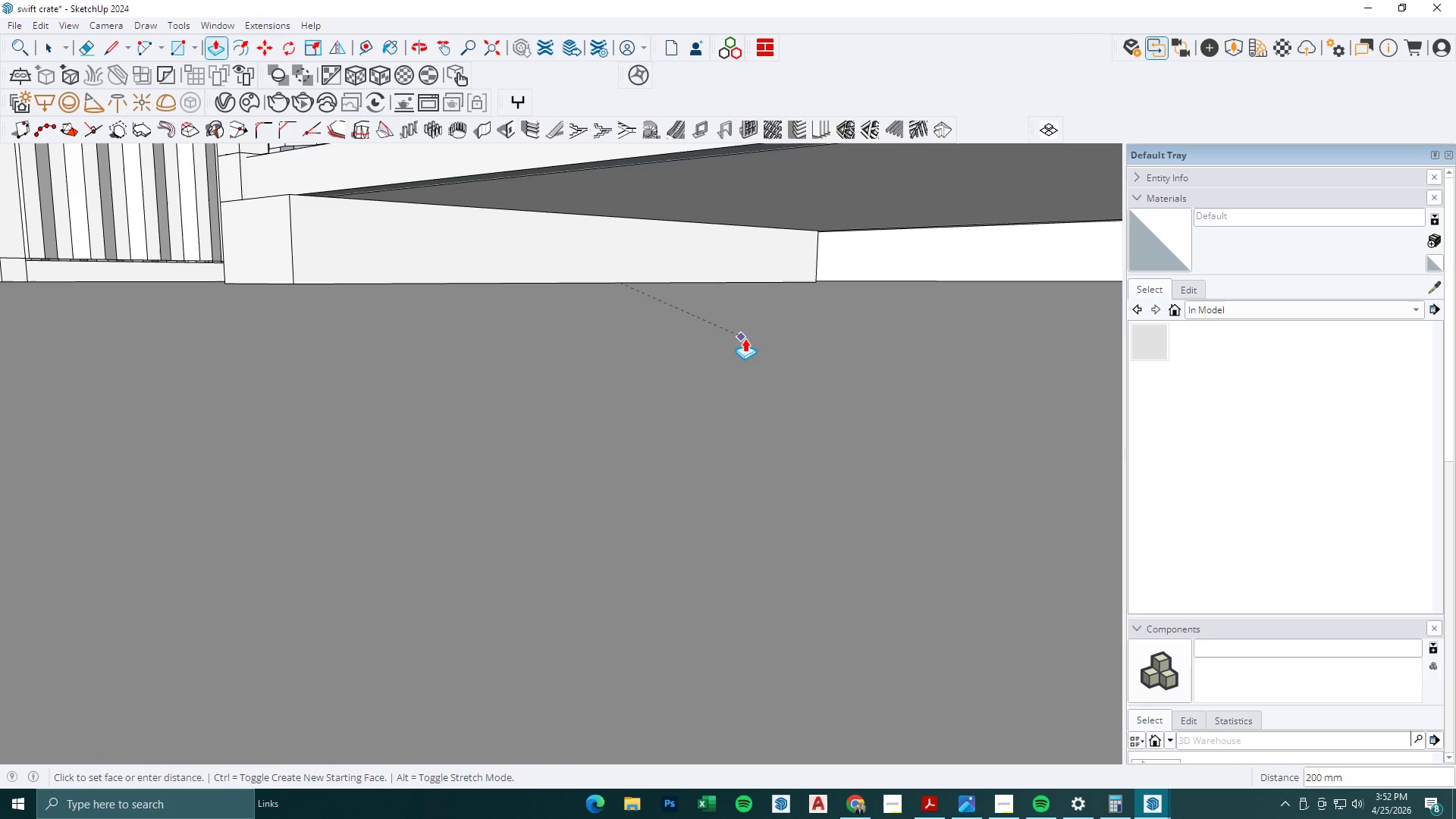 
left_click([788, 331])
 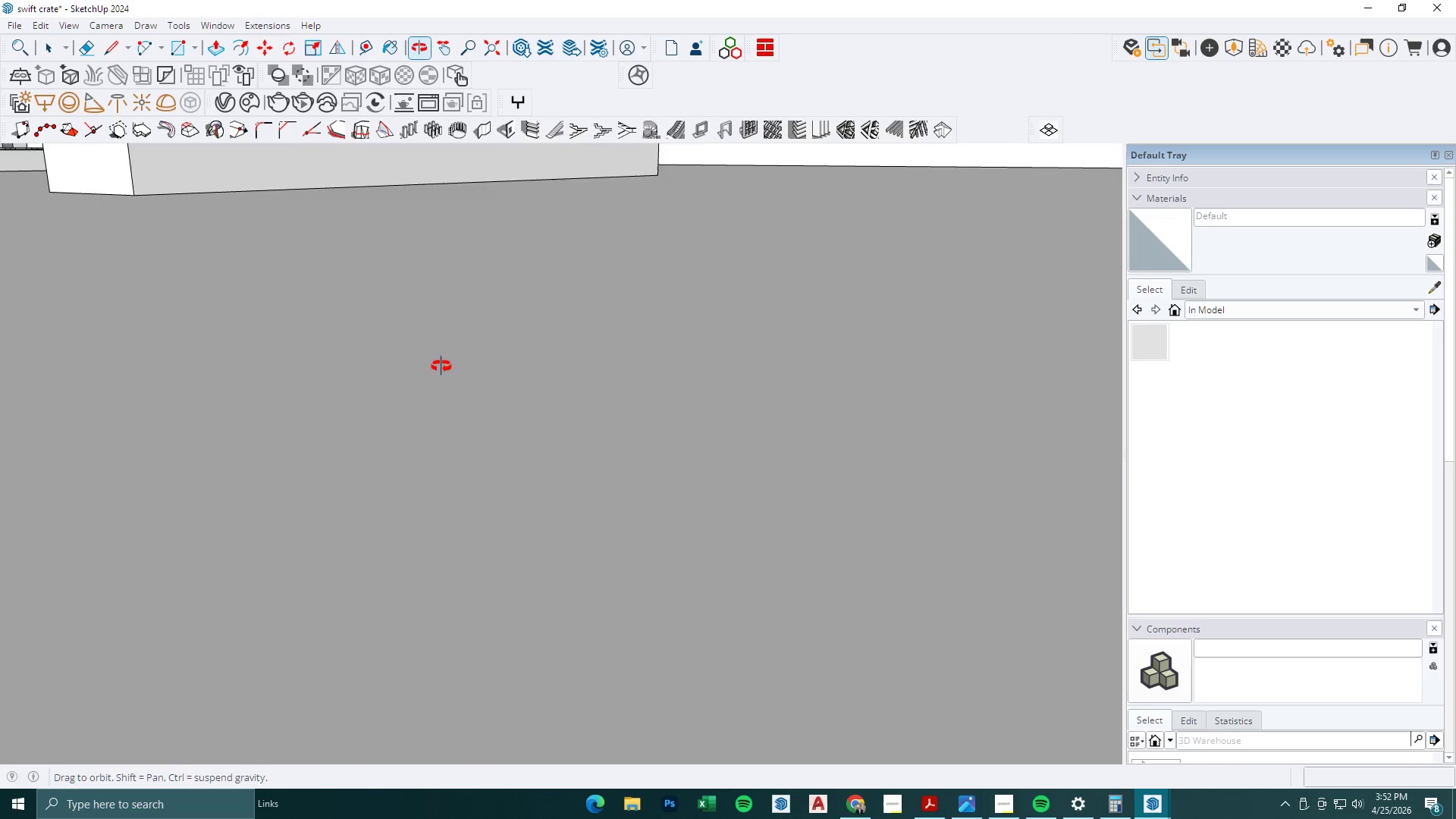 
key(Space)
 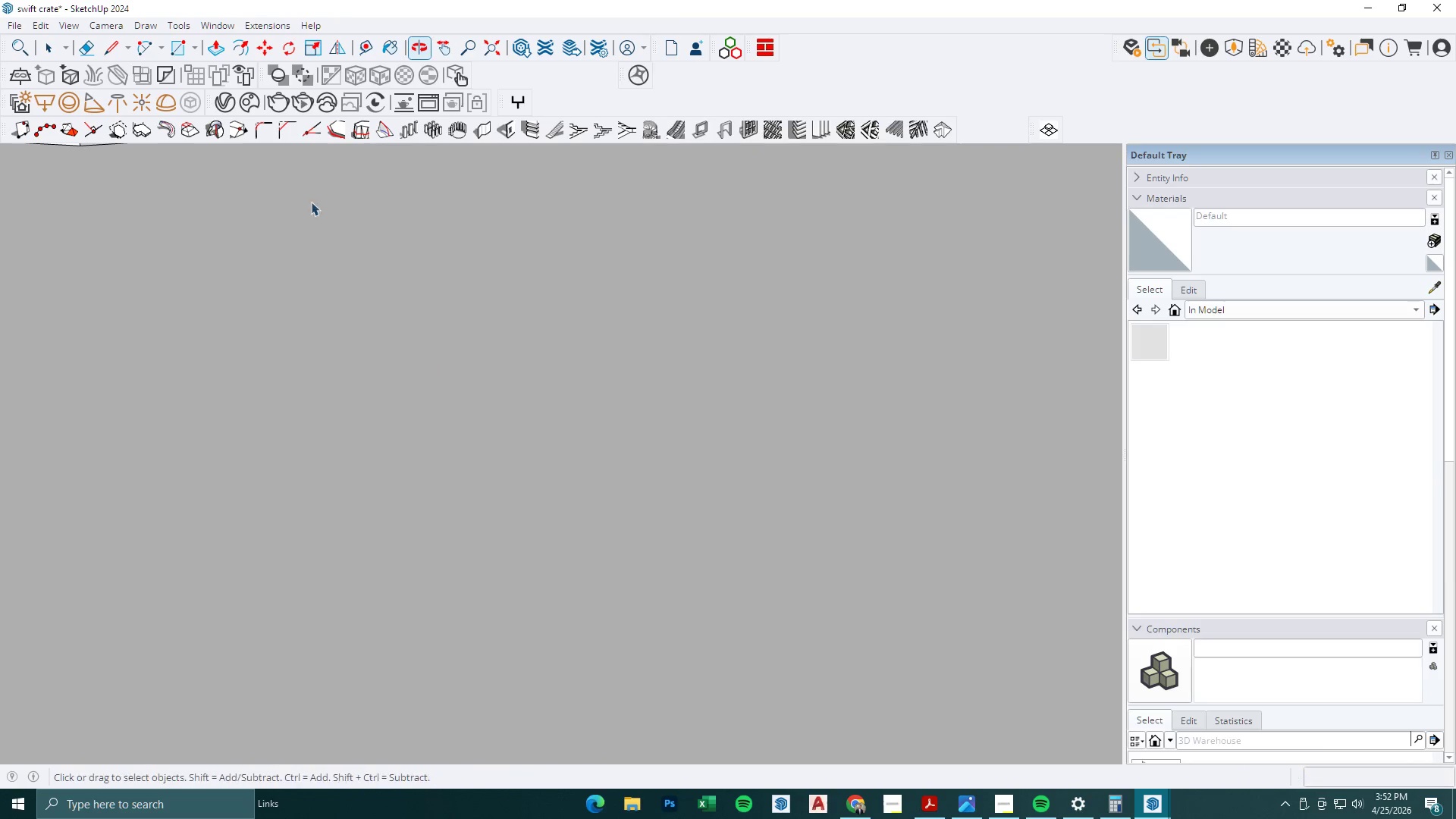 
key(Escape)
 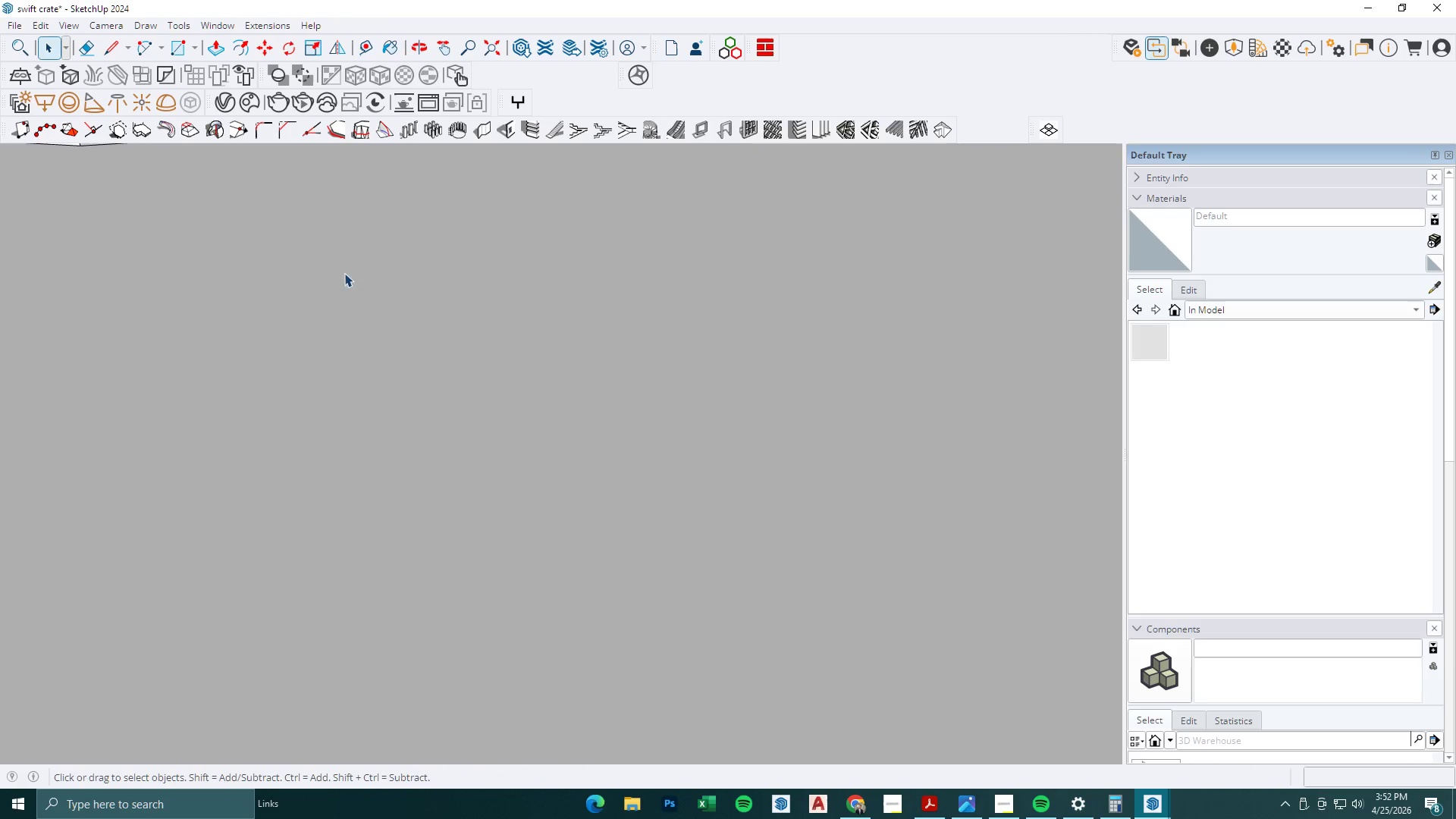 
double_click([300, 294])
 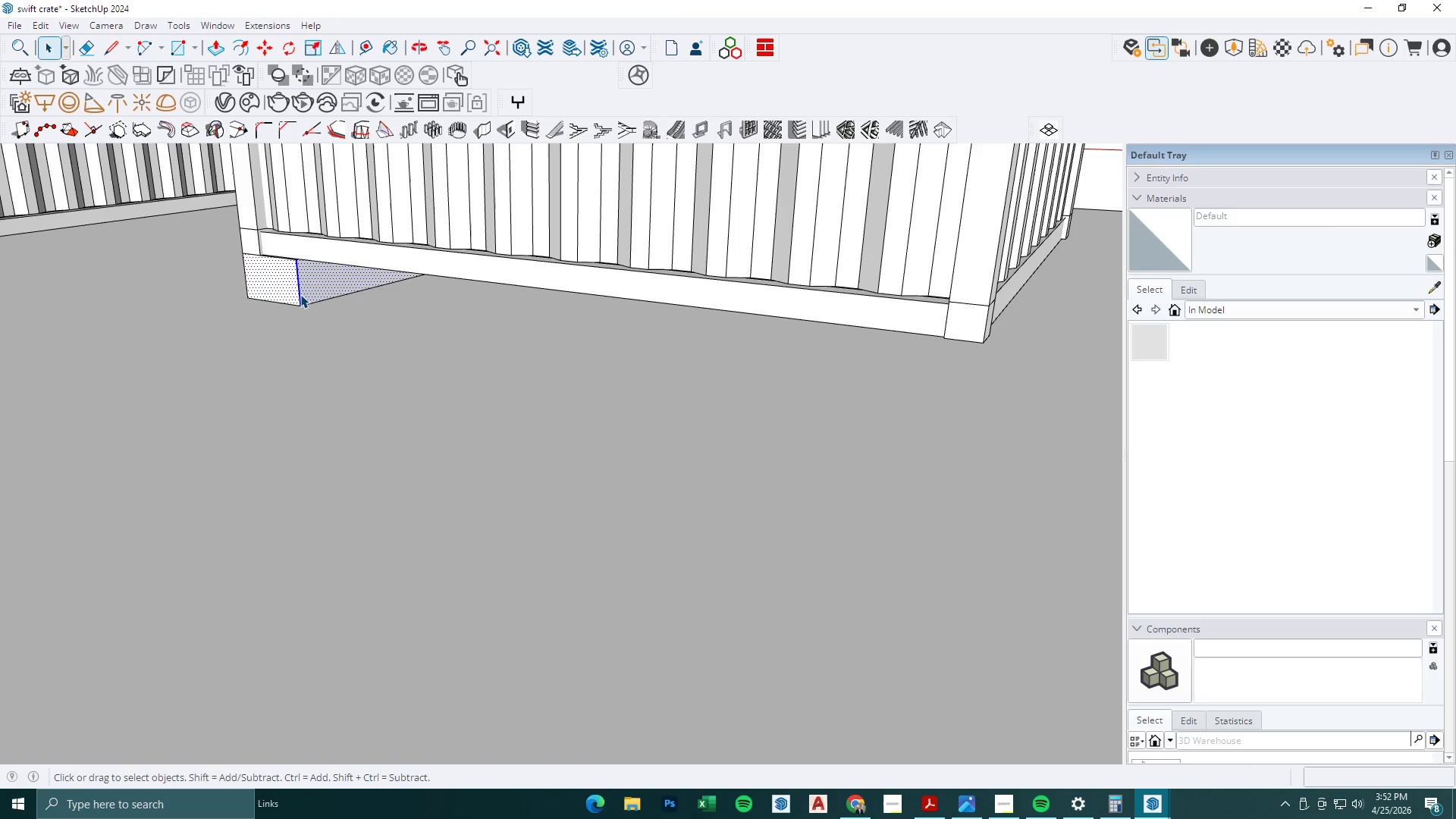 
scroll: coordinate [344, 344], scroll_direction: down, amount: 21.0
 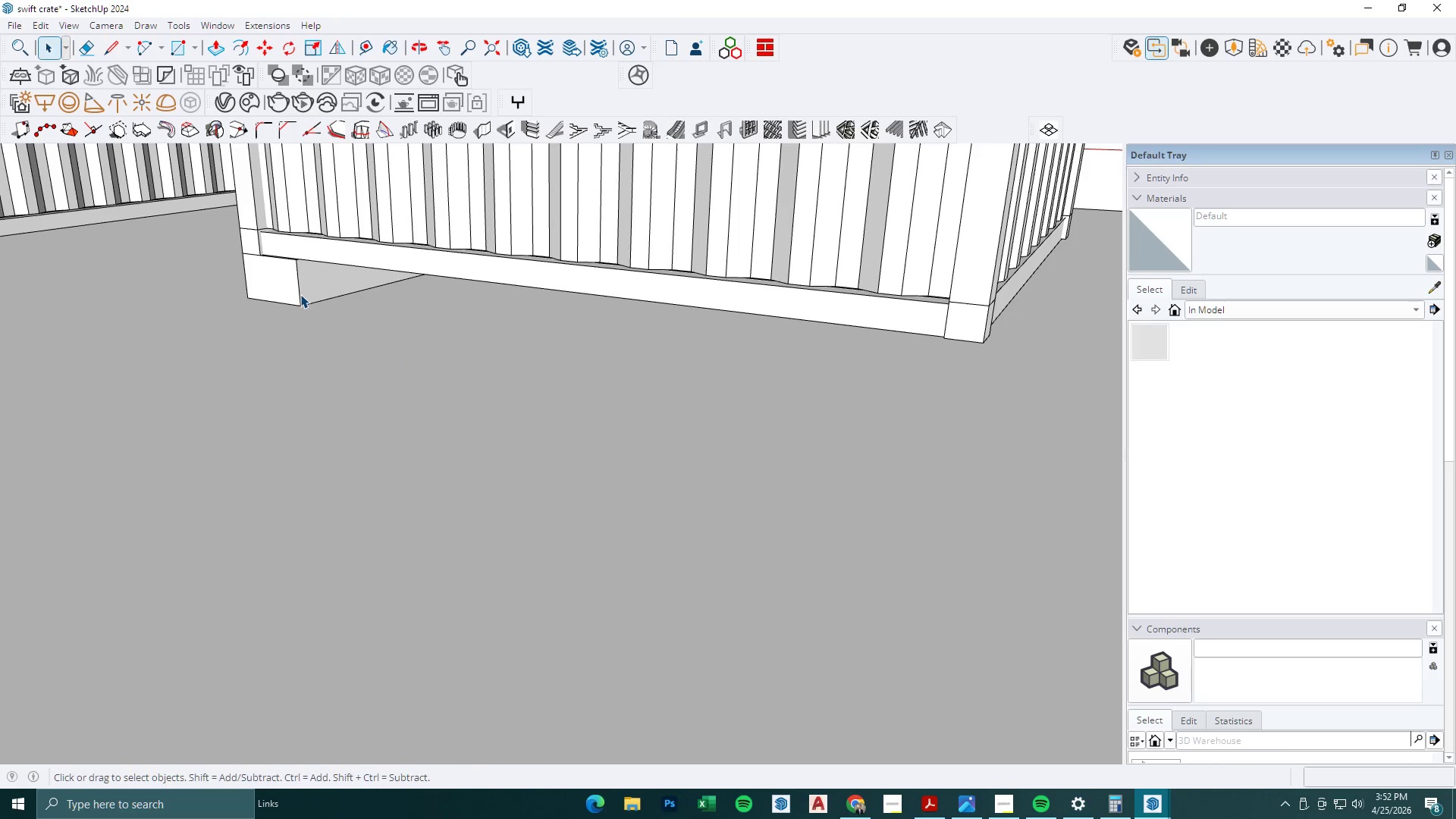 
triple_click([300, 294])
 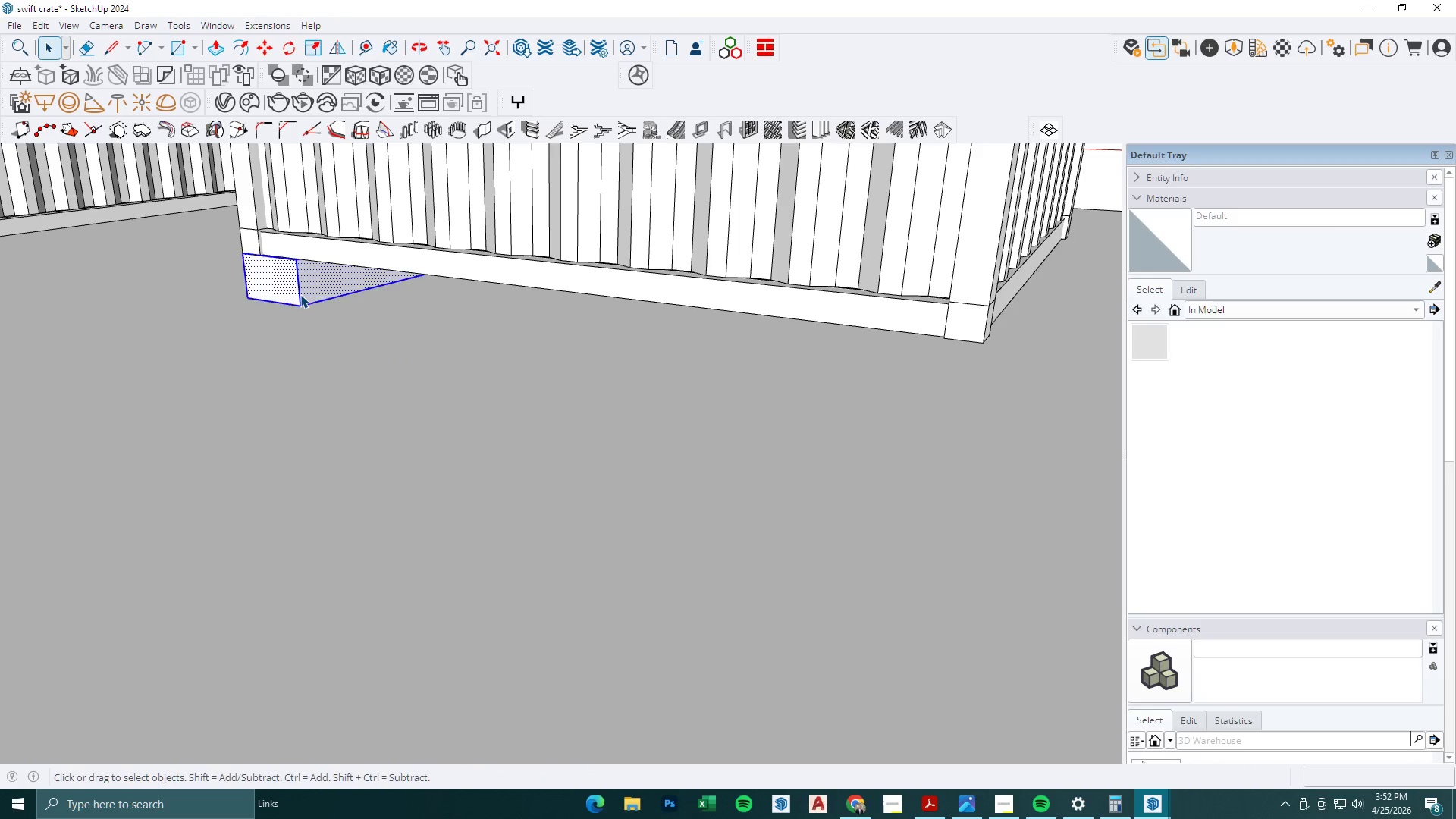 
triple_click([300, 294])
 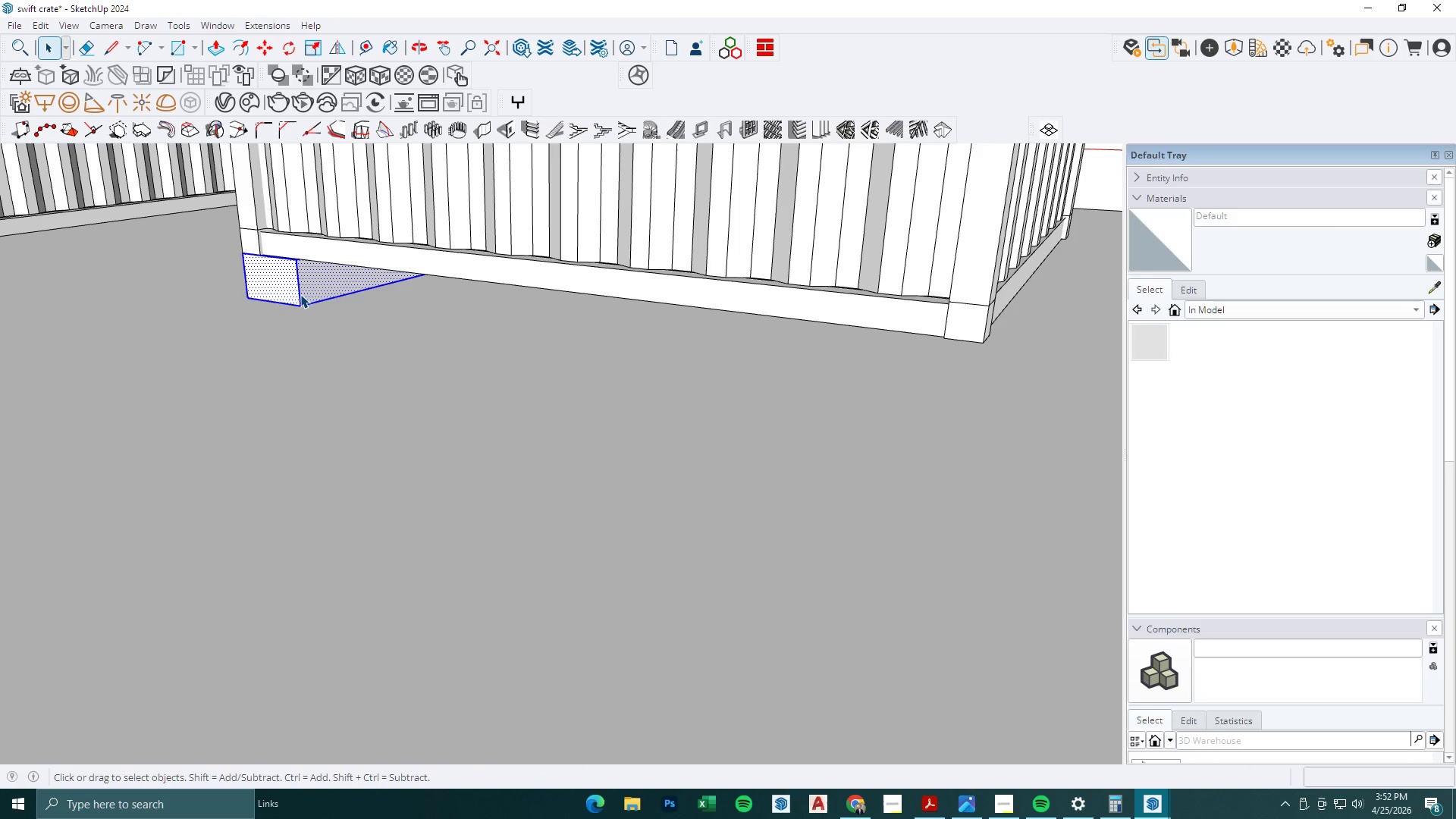 
right_click([300, 294])
 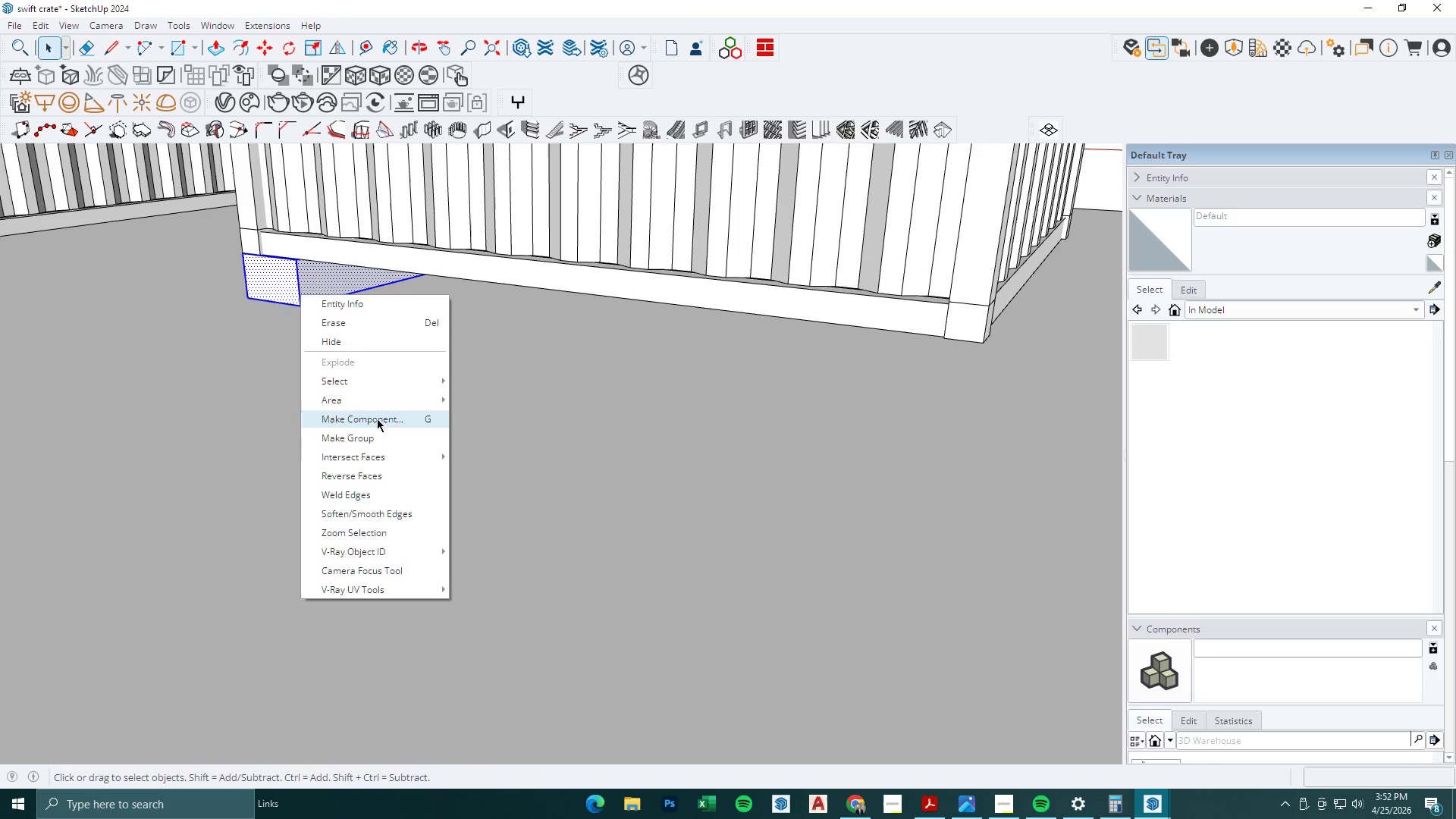 
left_click([378, 437])
 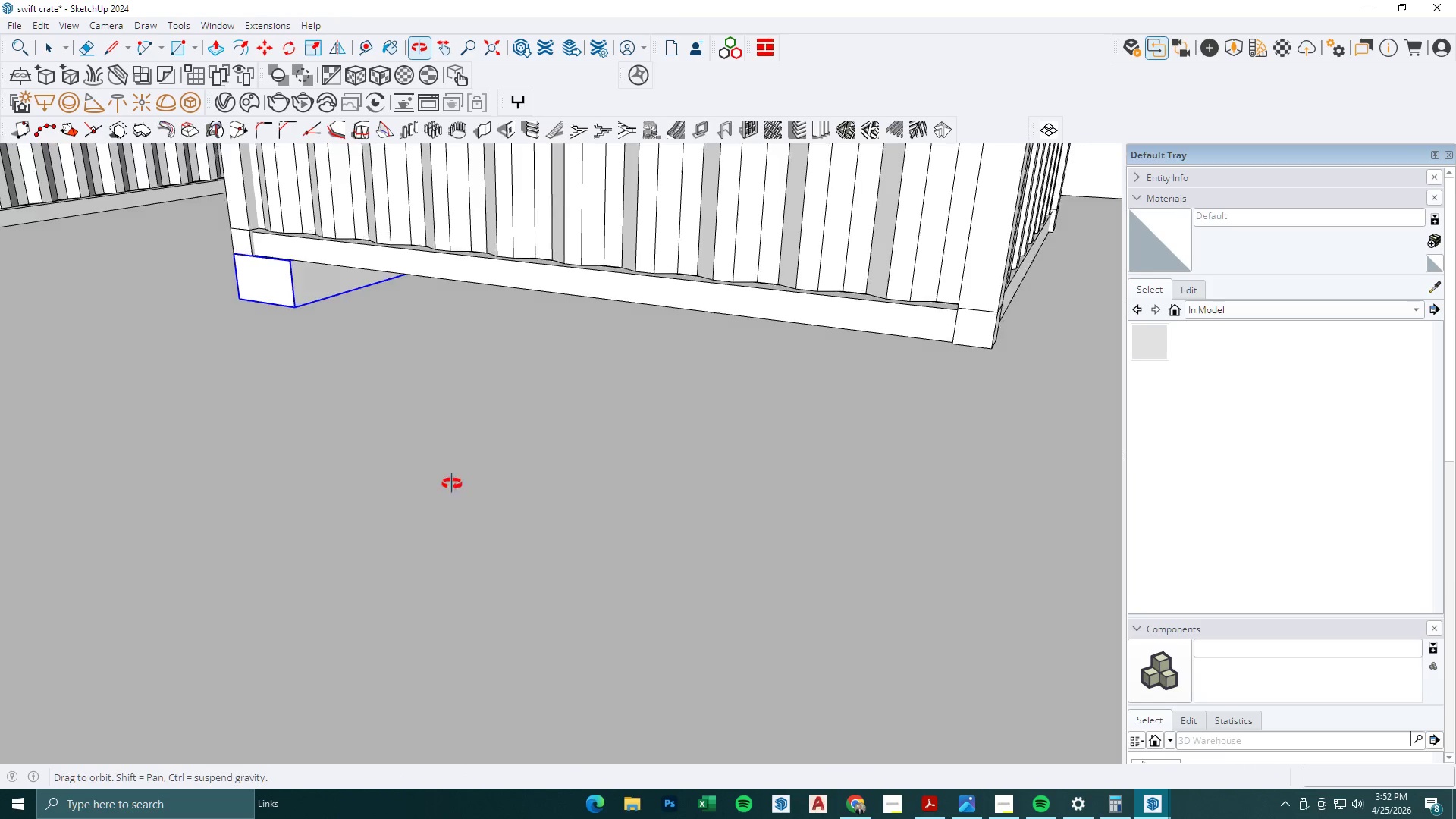 
key(M)
 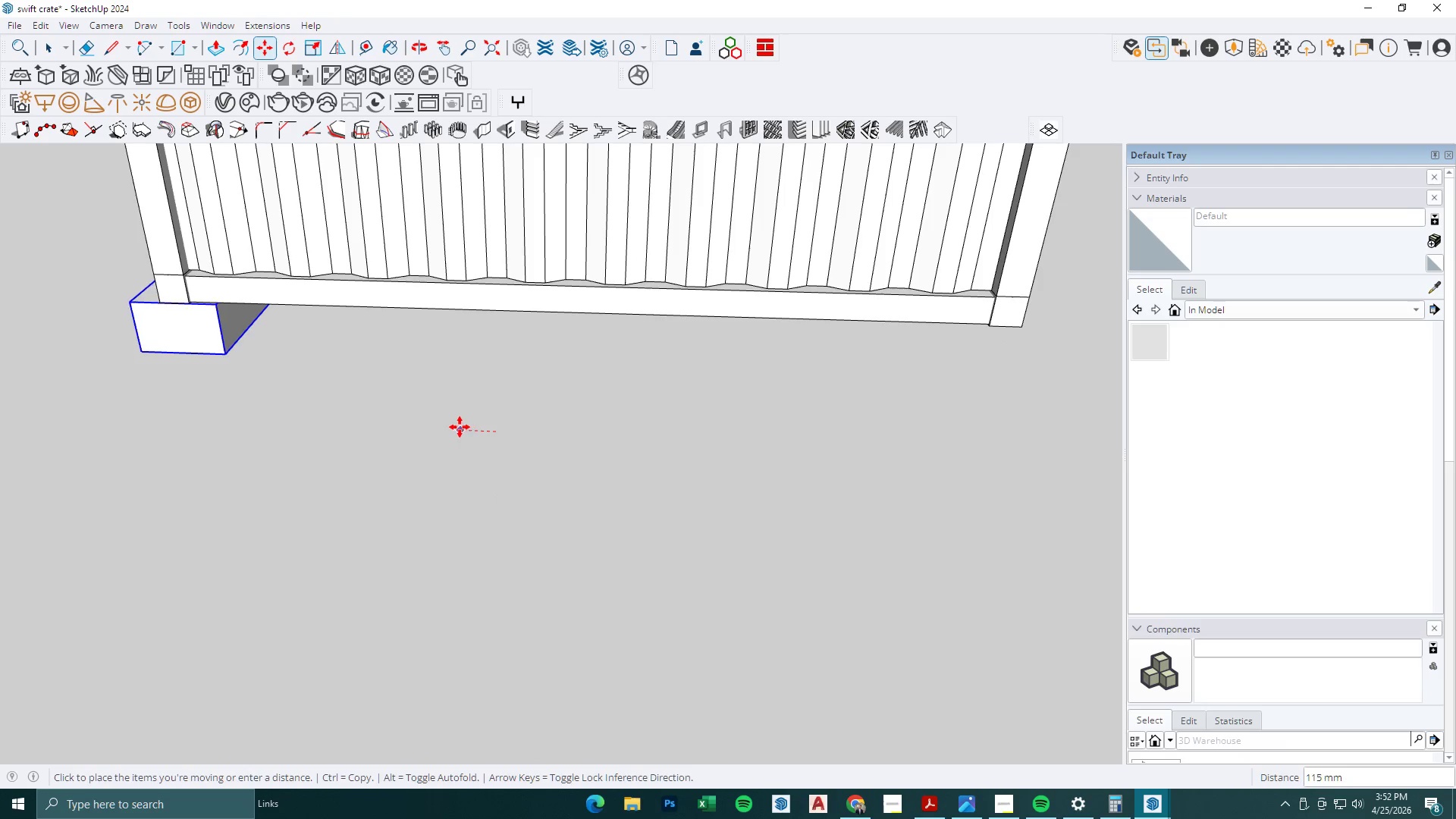 
left_click([459, 427])
 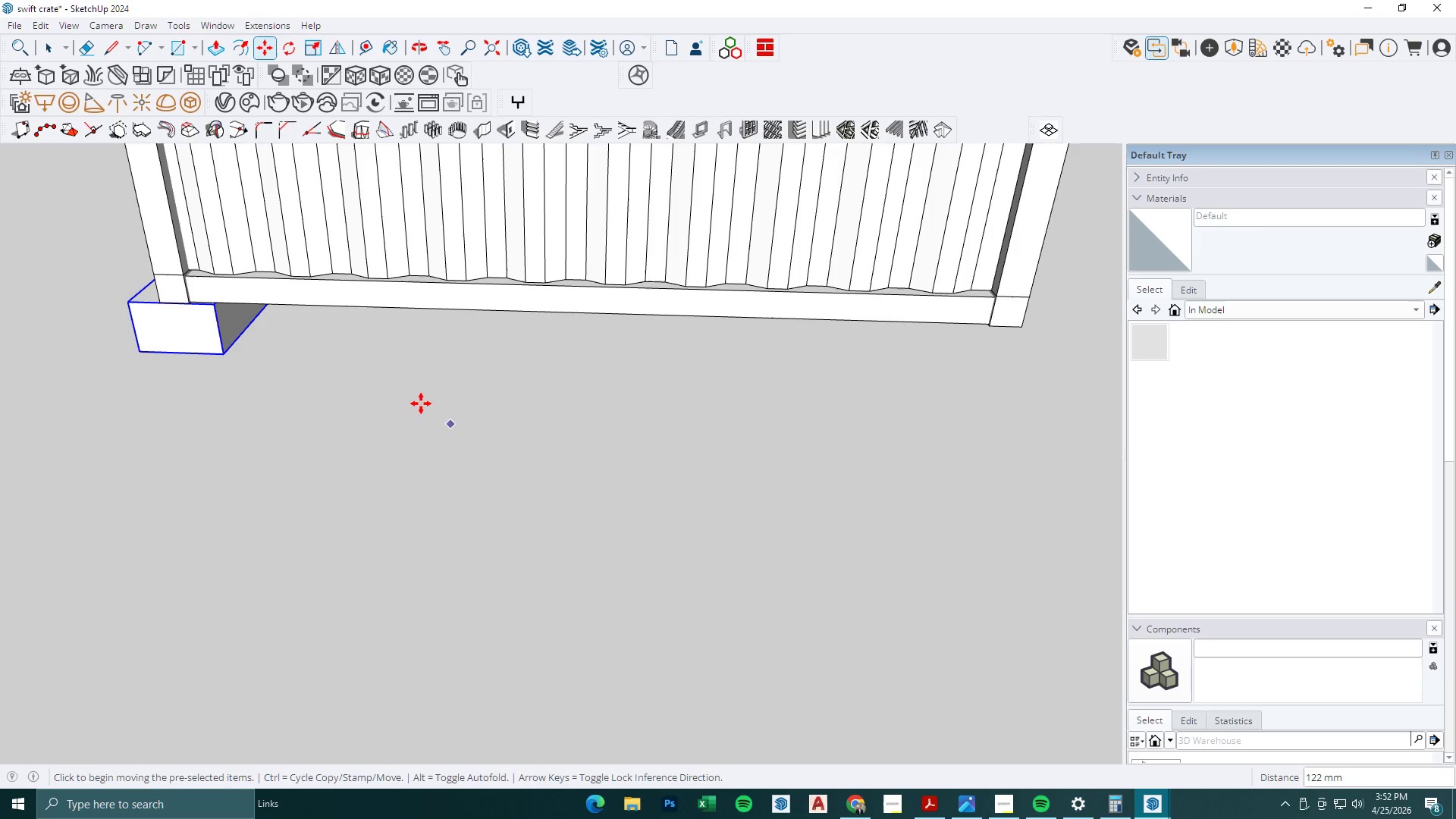 
left_click_drag(start_coordinate=[365, 426], to_coordinate=[370, 426])
 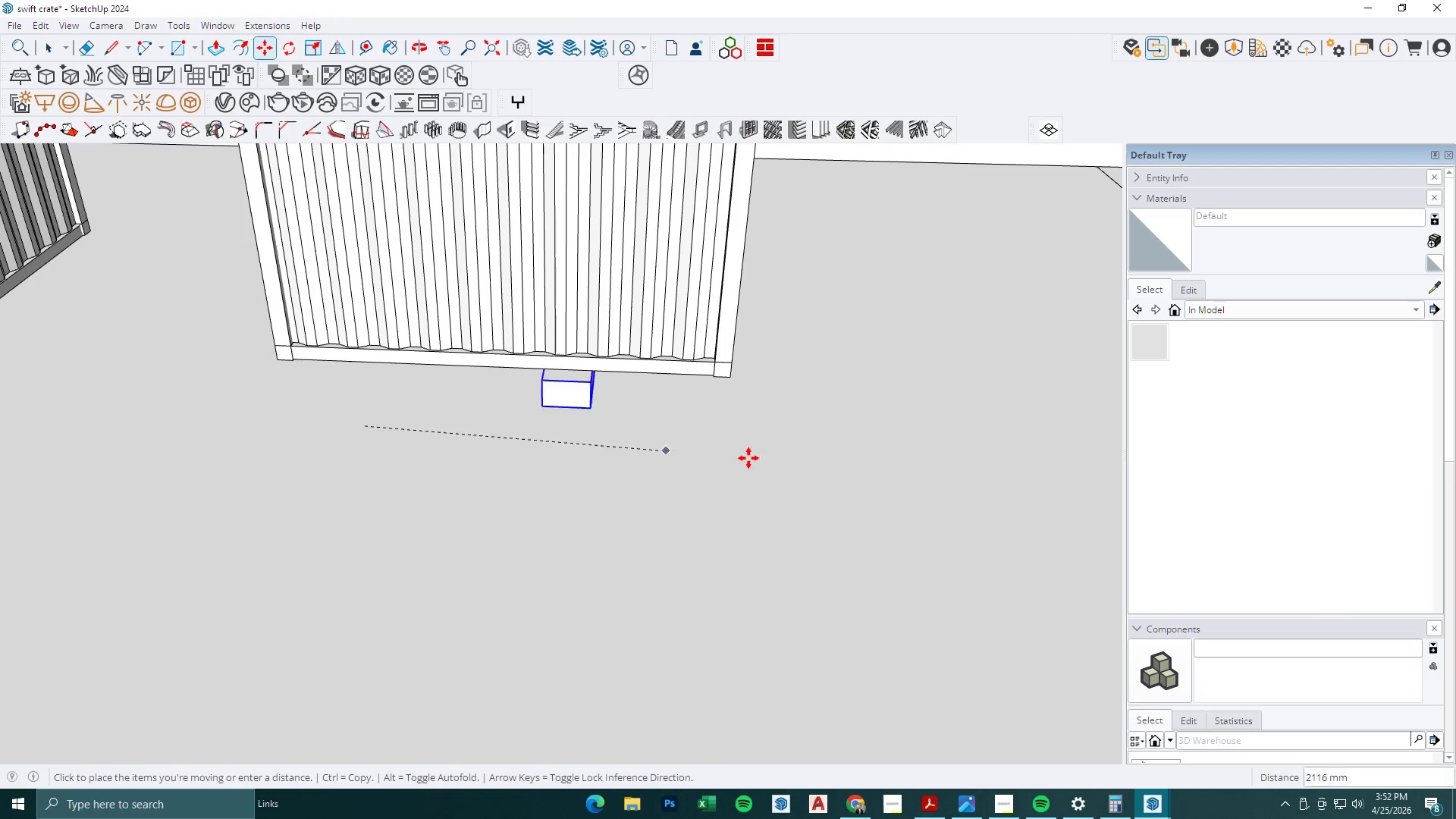 
scroll: coordinate [410, 415], scroll_direction: down, amount: 7.0
 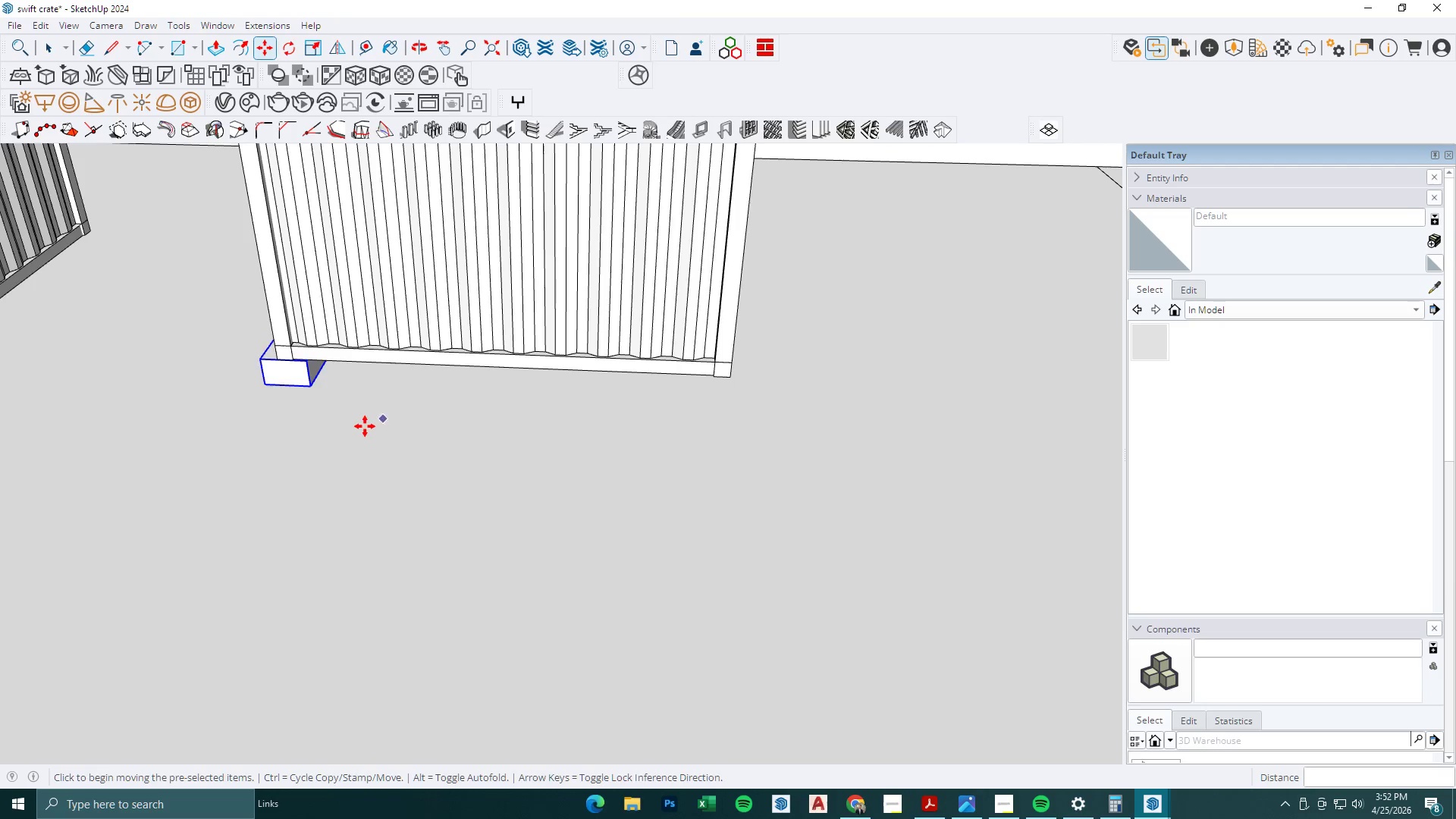 
key(Control+ControlLeft)
 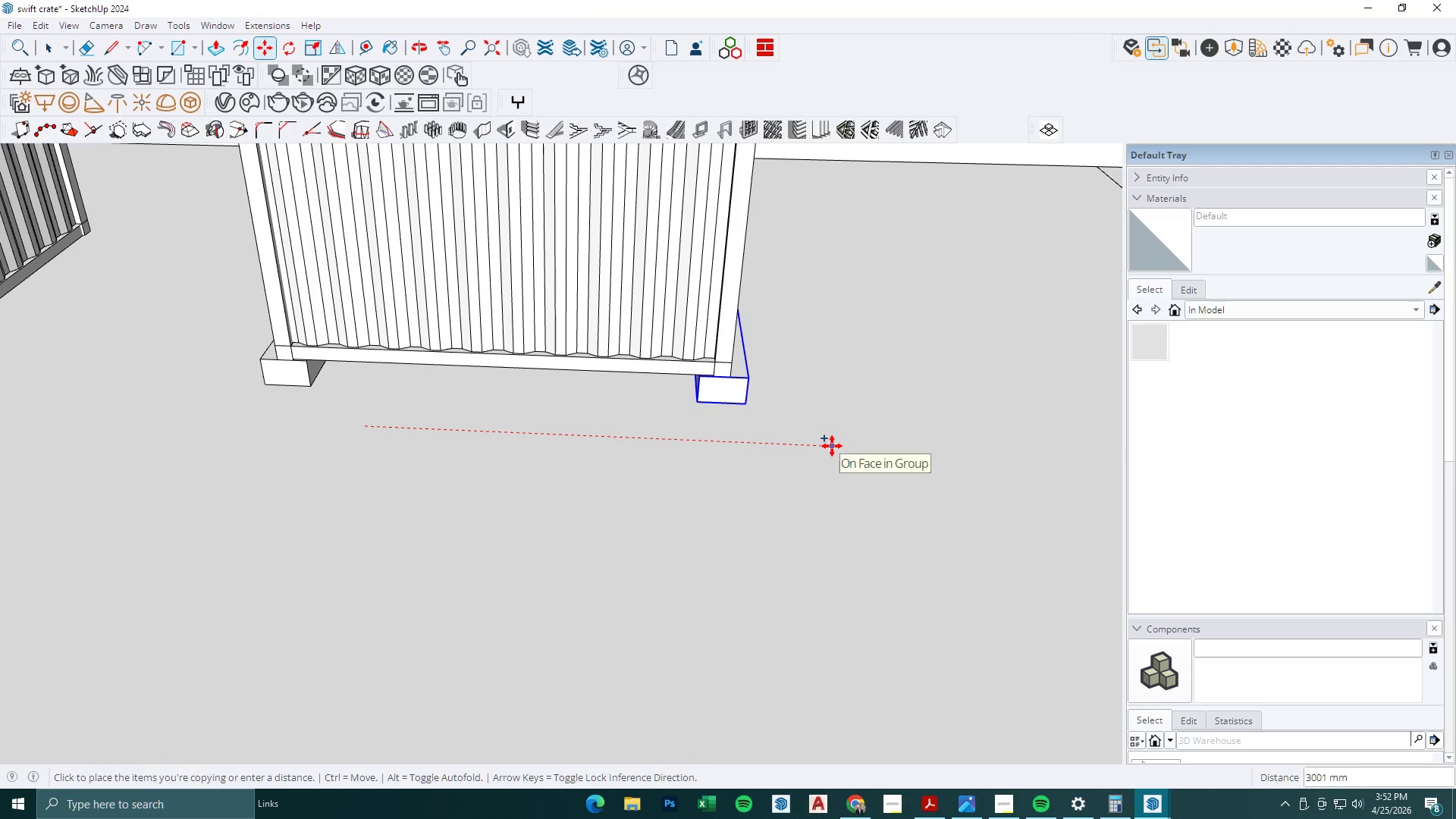 
left_click([829, 446])
 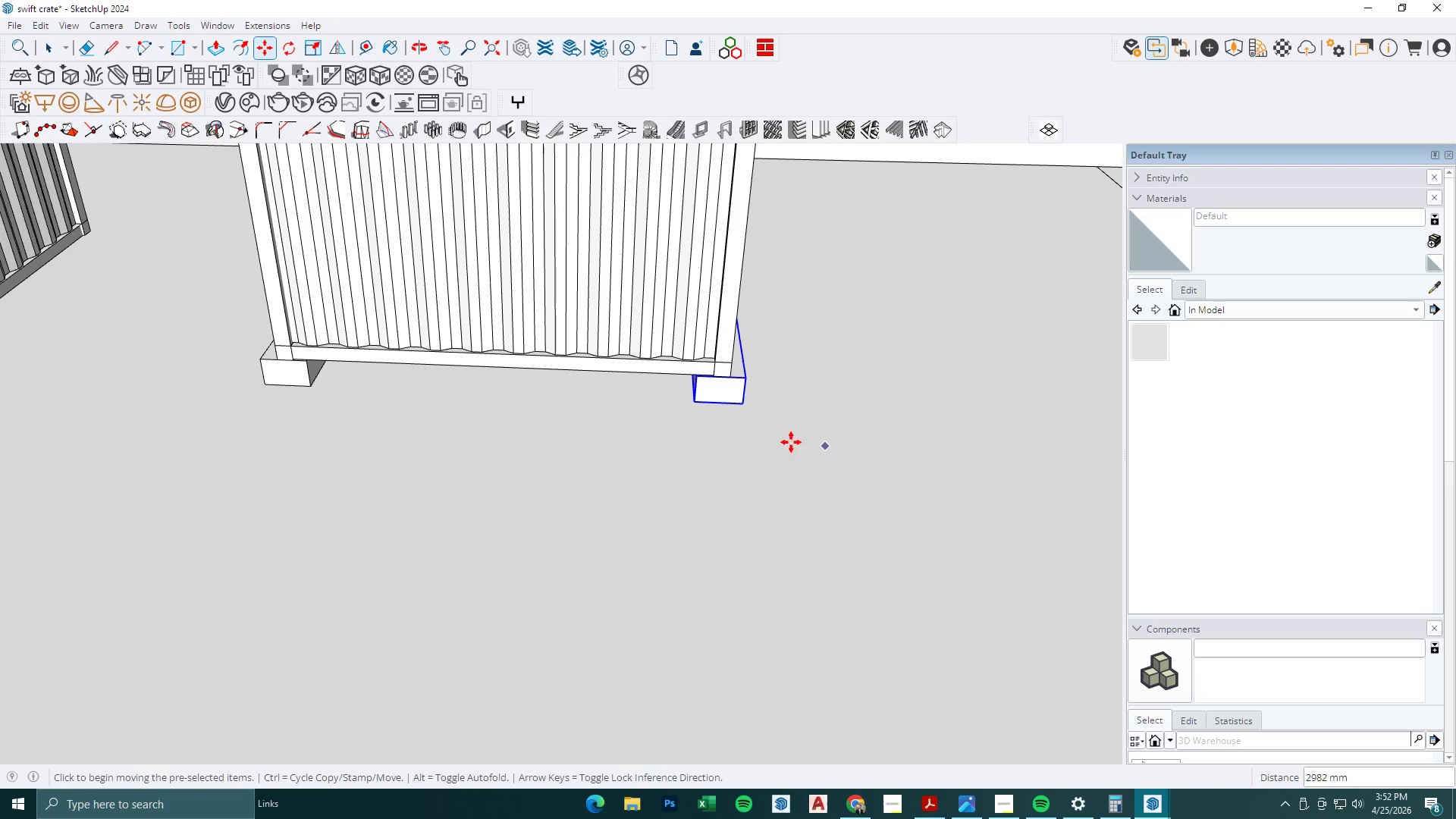 
scroll: coordinate [618, 465], scroll_direction: down, amount: 7.0
 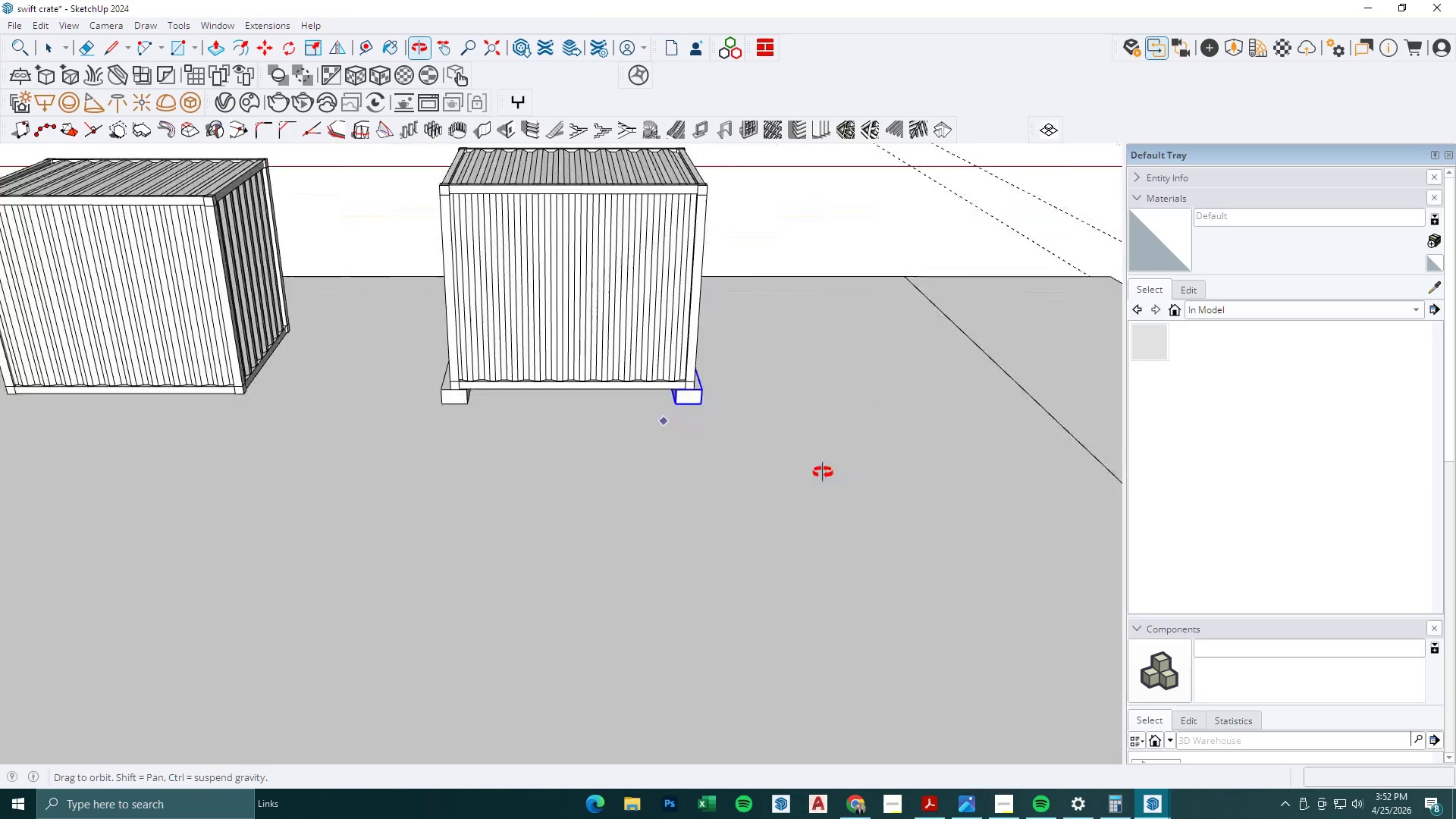 
scroll: coordinate [632, 413], scroll_direction: up, amount: 4.0
 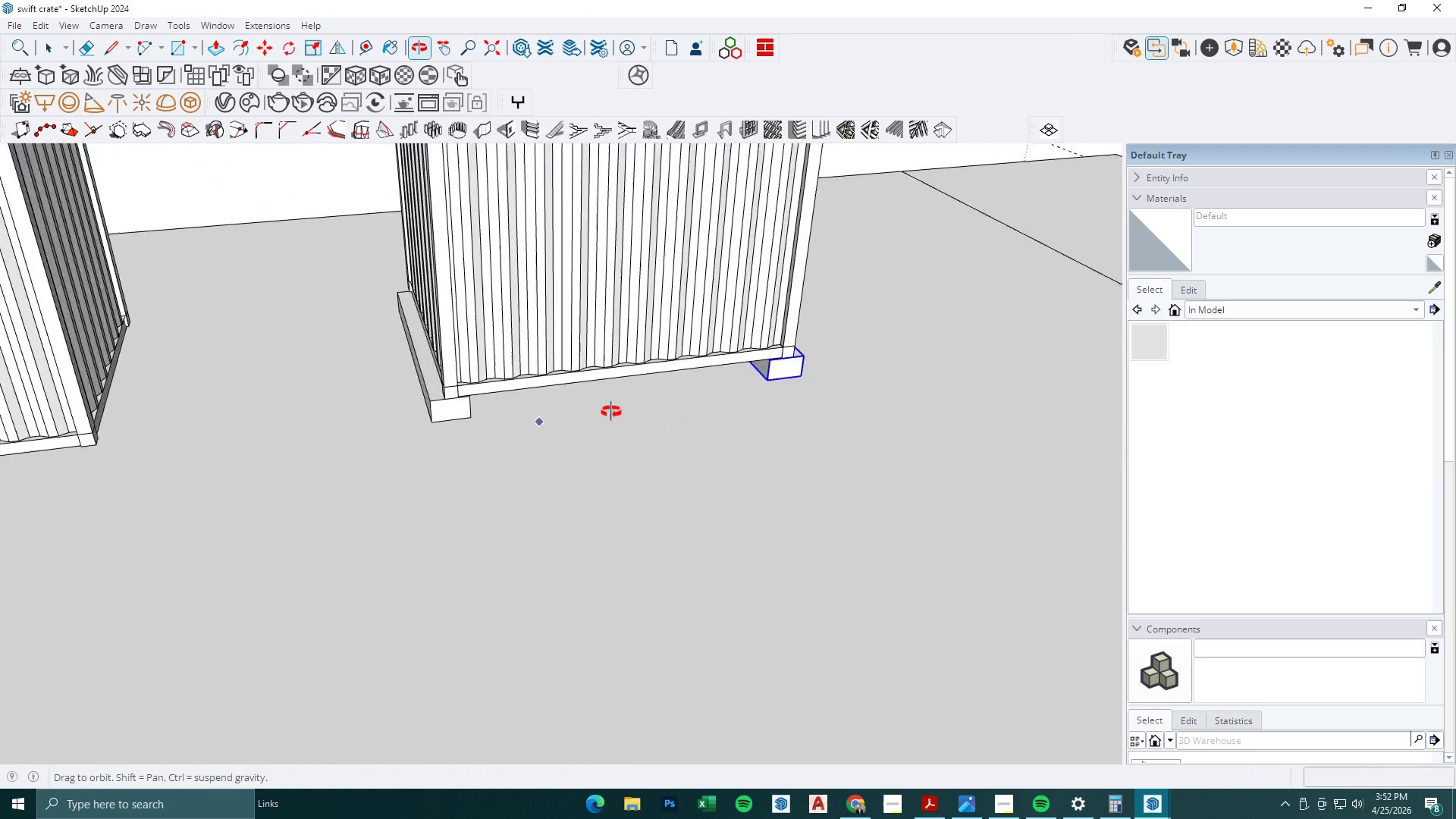 
key(Space)
 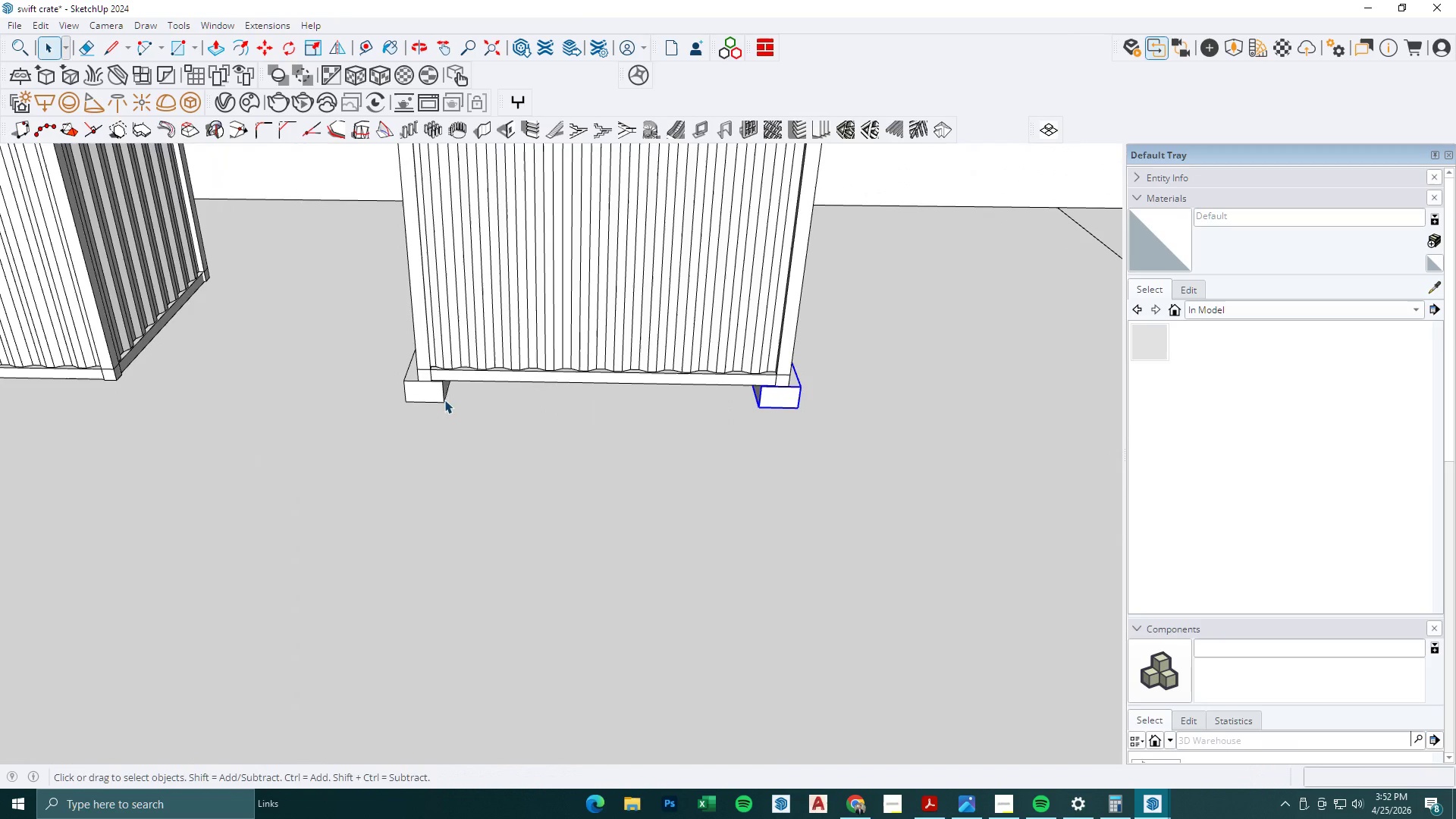 
key(Control+ControlLeft)
 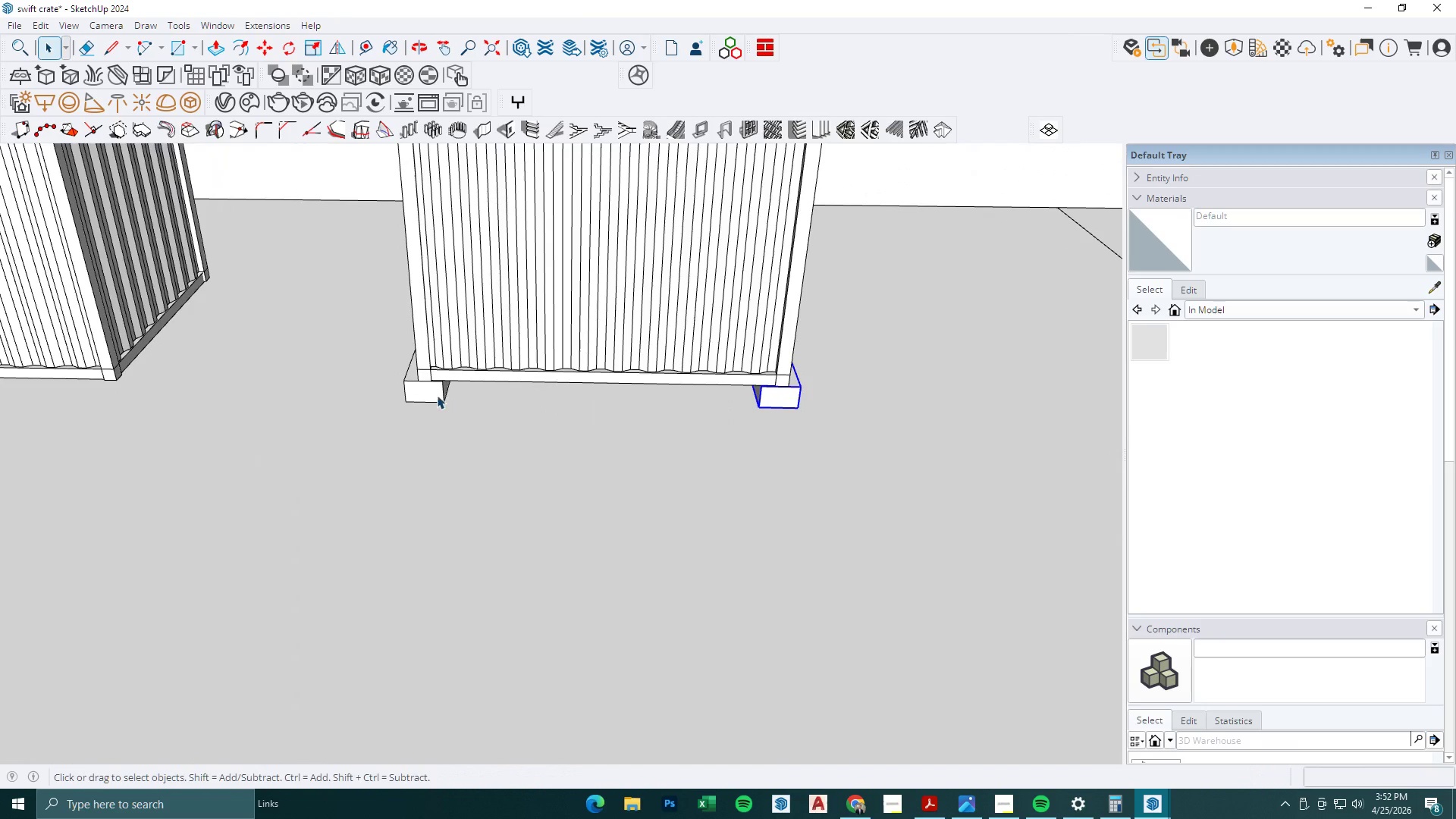 
left_click([433, 392])
 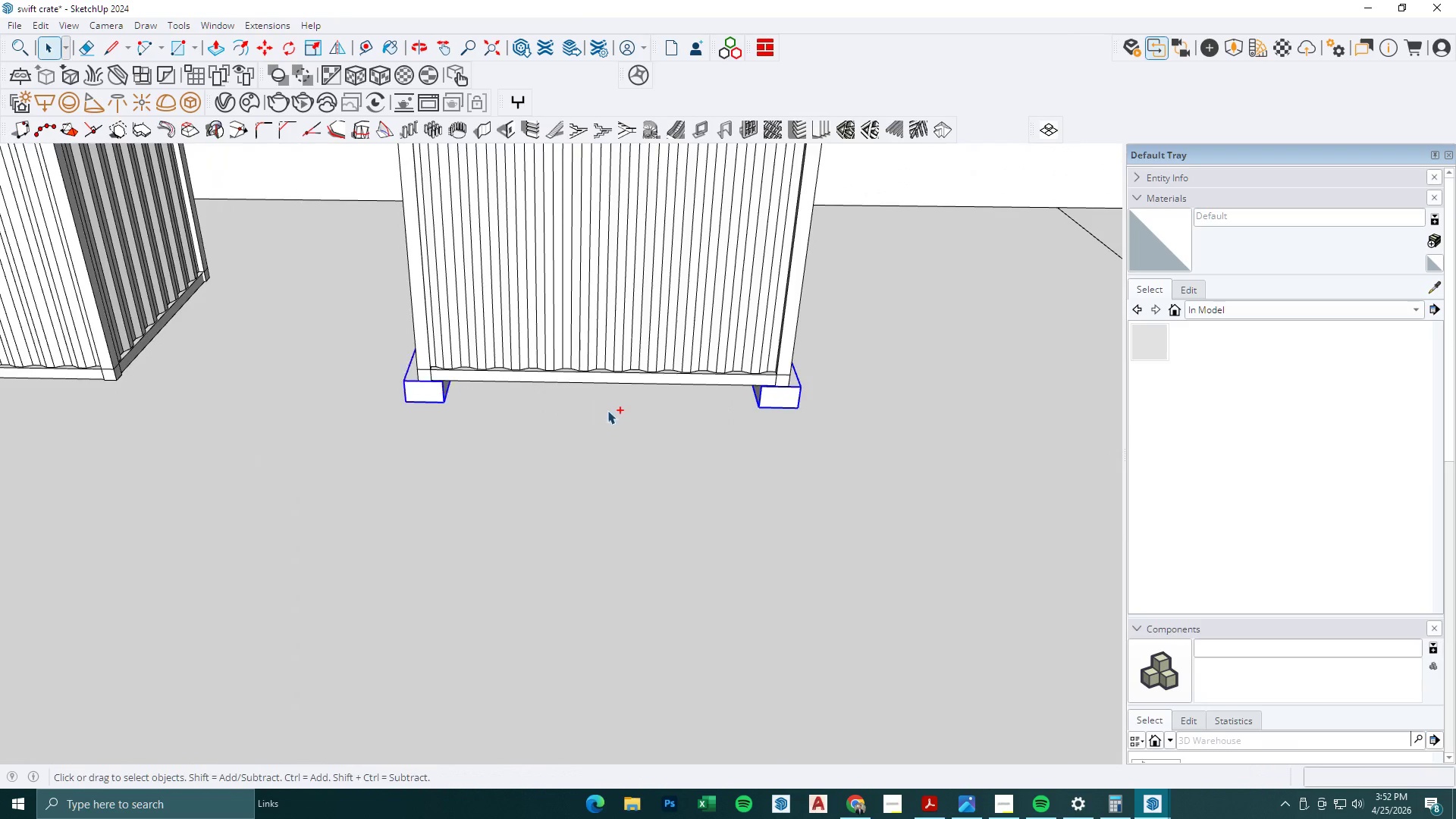 
key(M)
 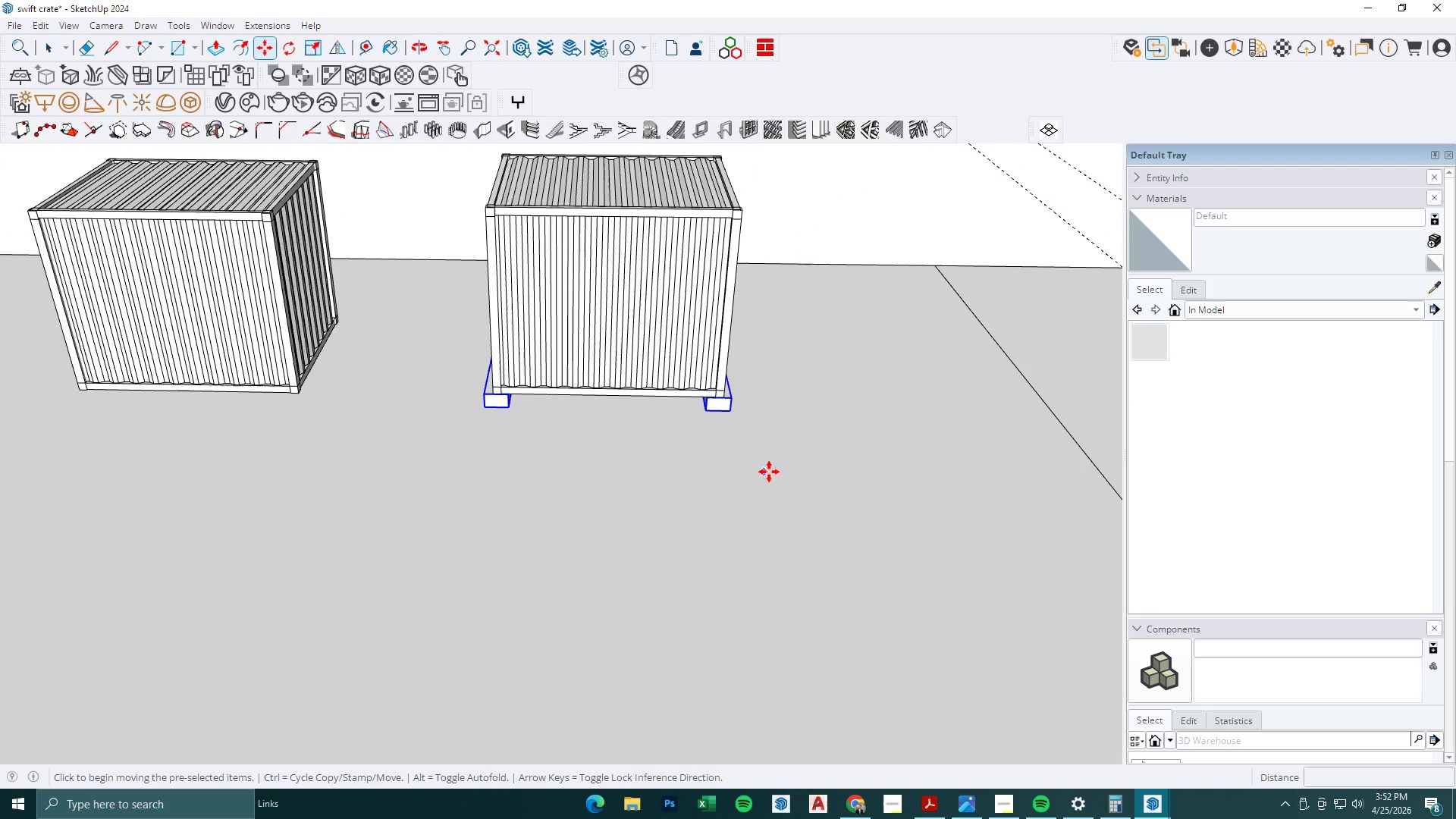 
left_click_drag(start_coordinate=[769, 472], to_coordinate=[757, 473])
 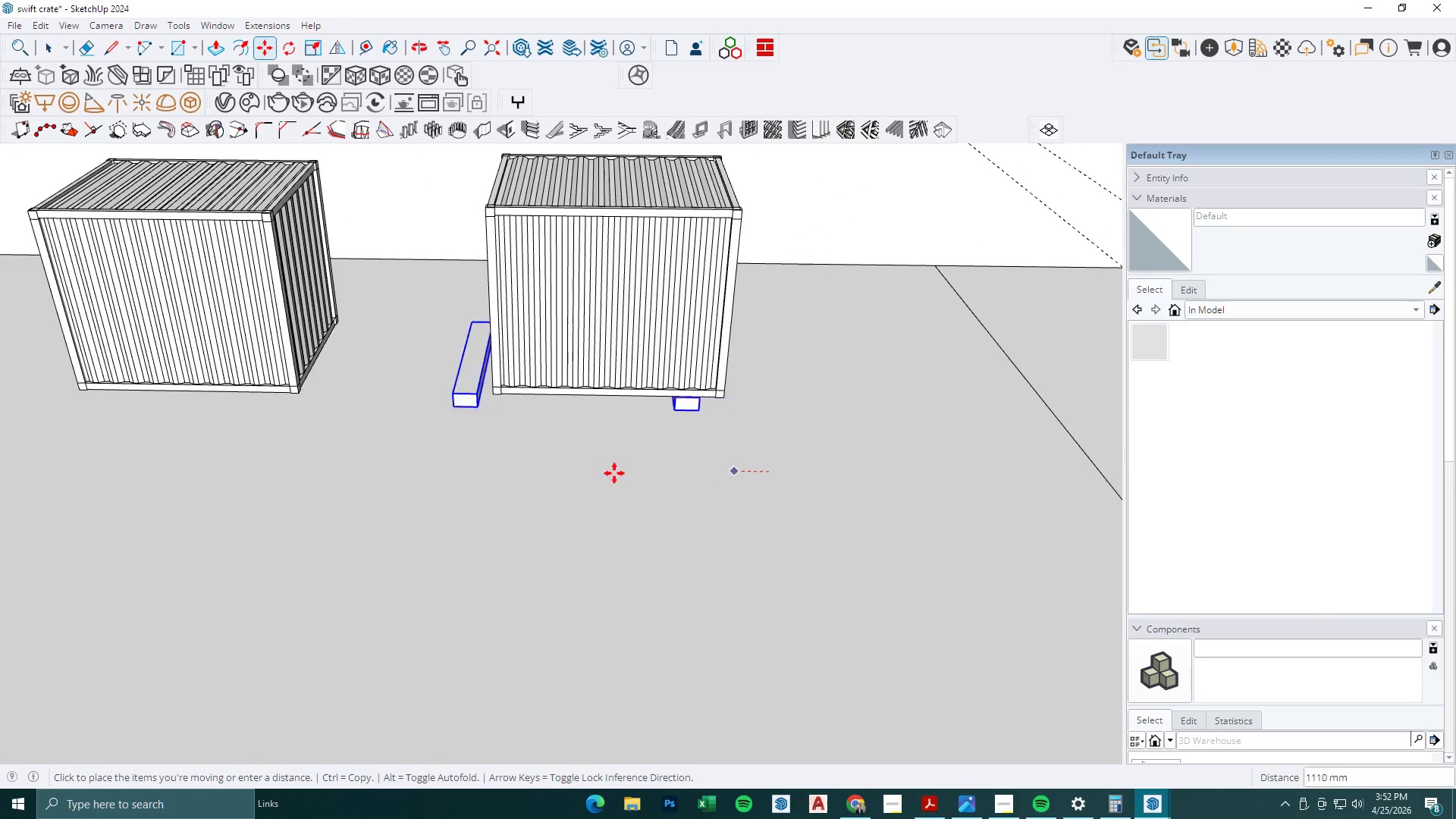 
scroll: coordinate [623, 419], scroll_direction: down, amount: 5.0
 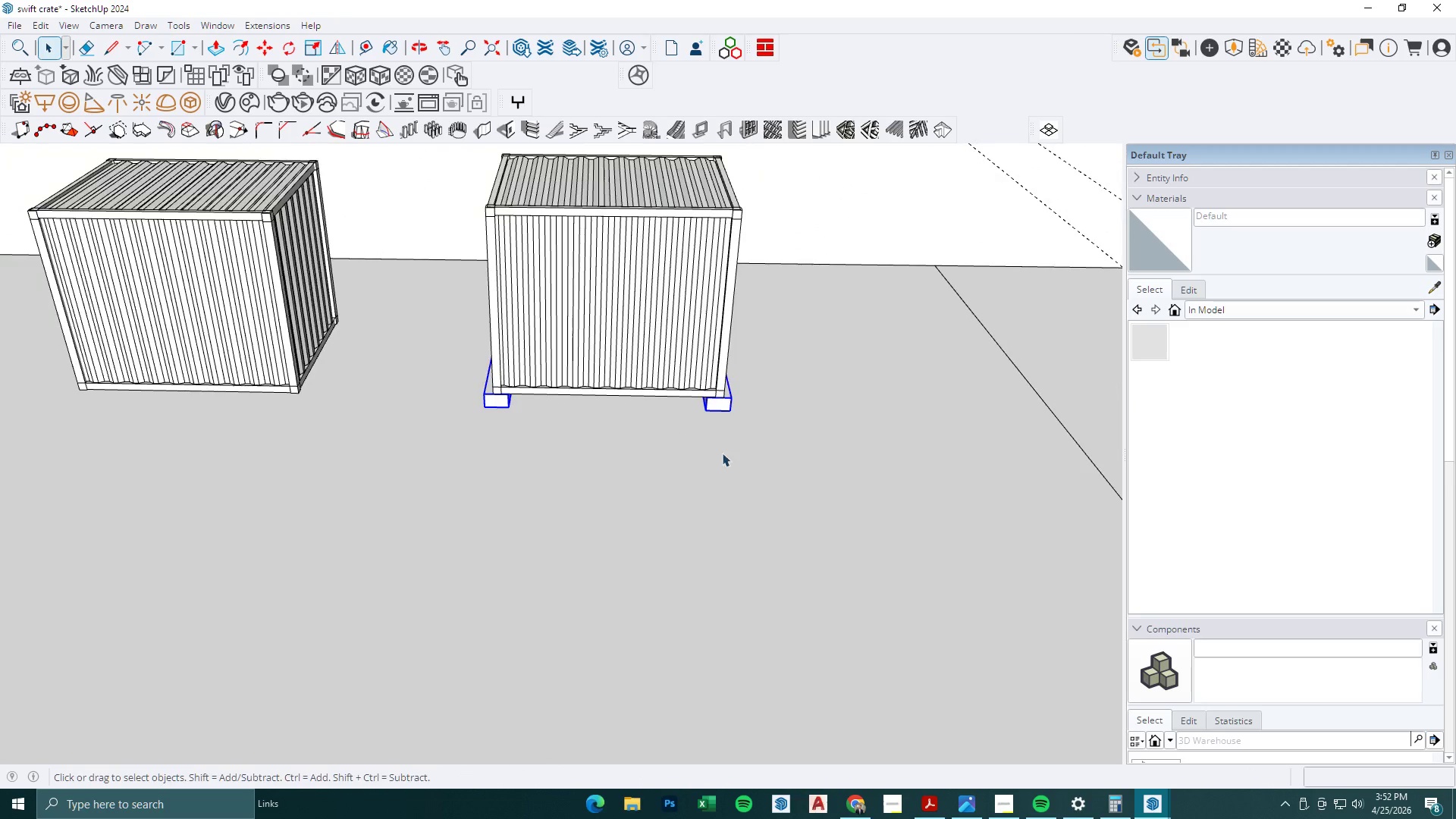 
key(Control+ControlLeft)
 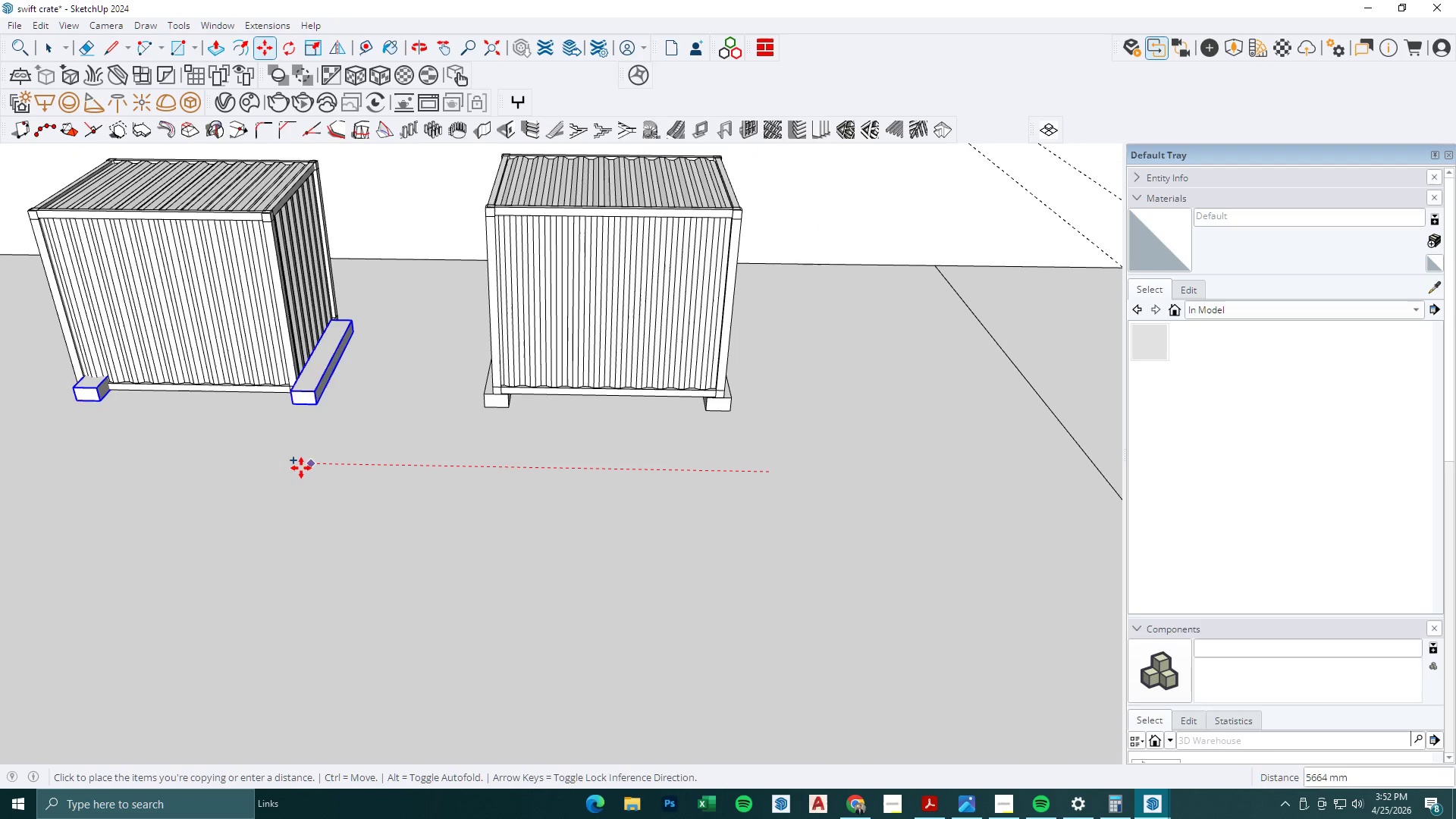 
key(Space)
 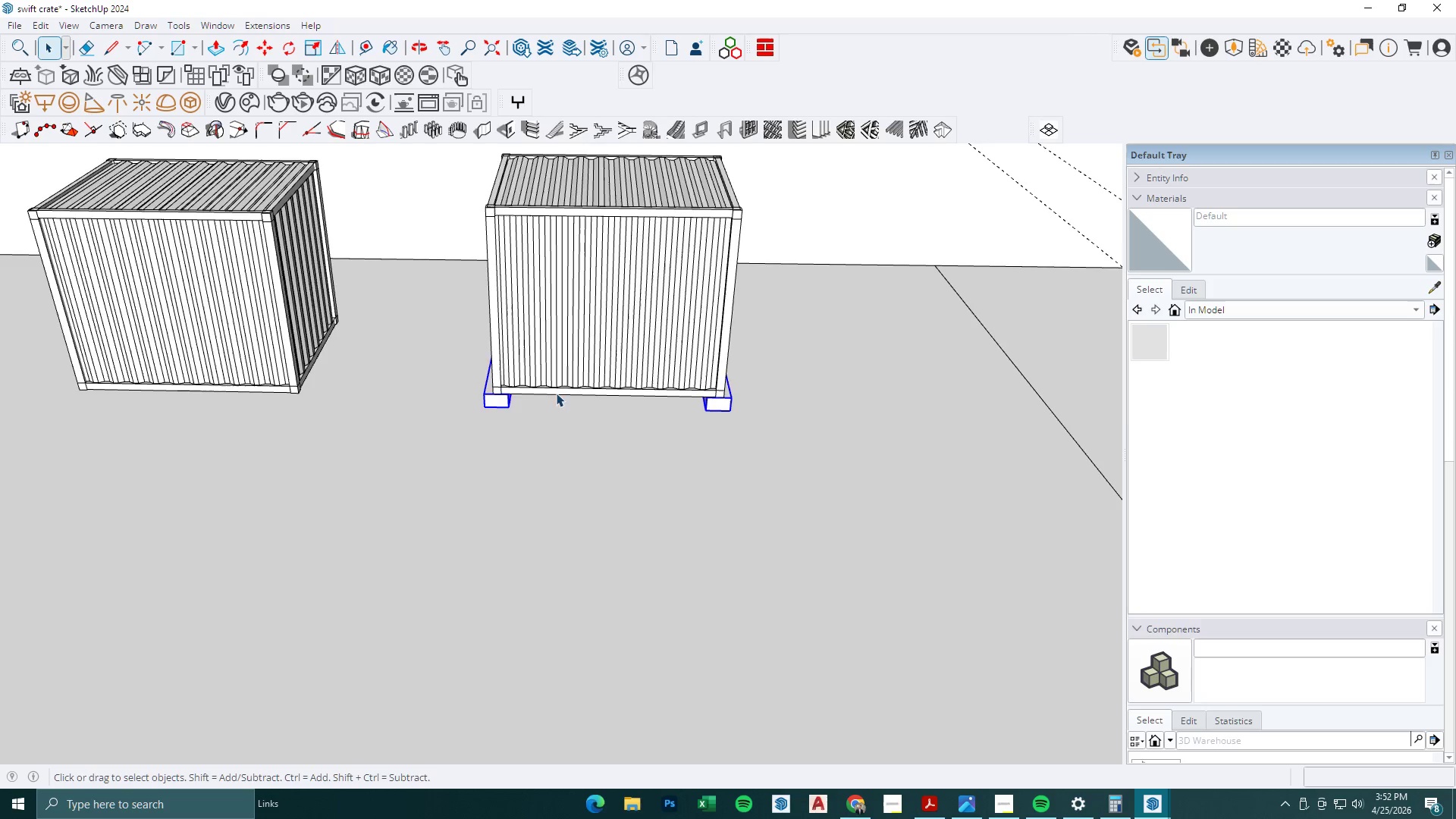 
key(M)
 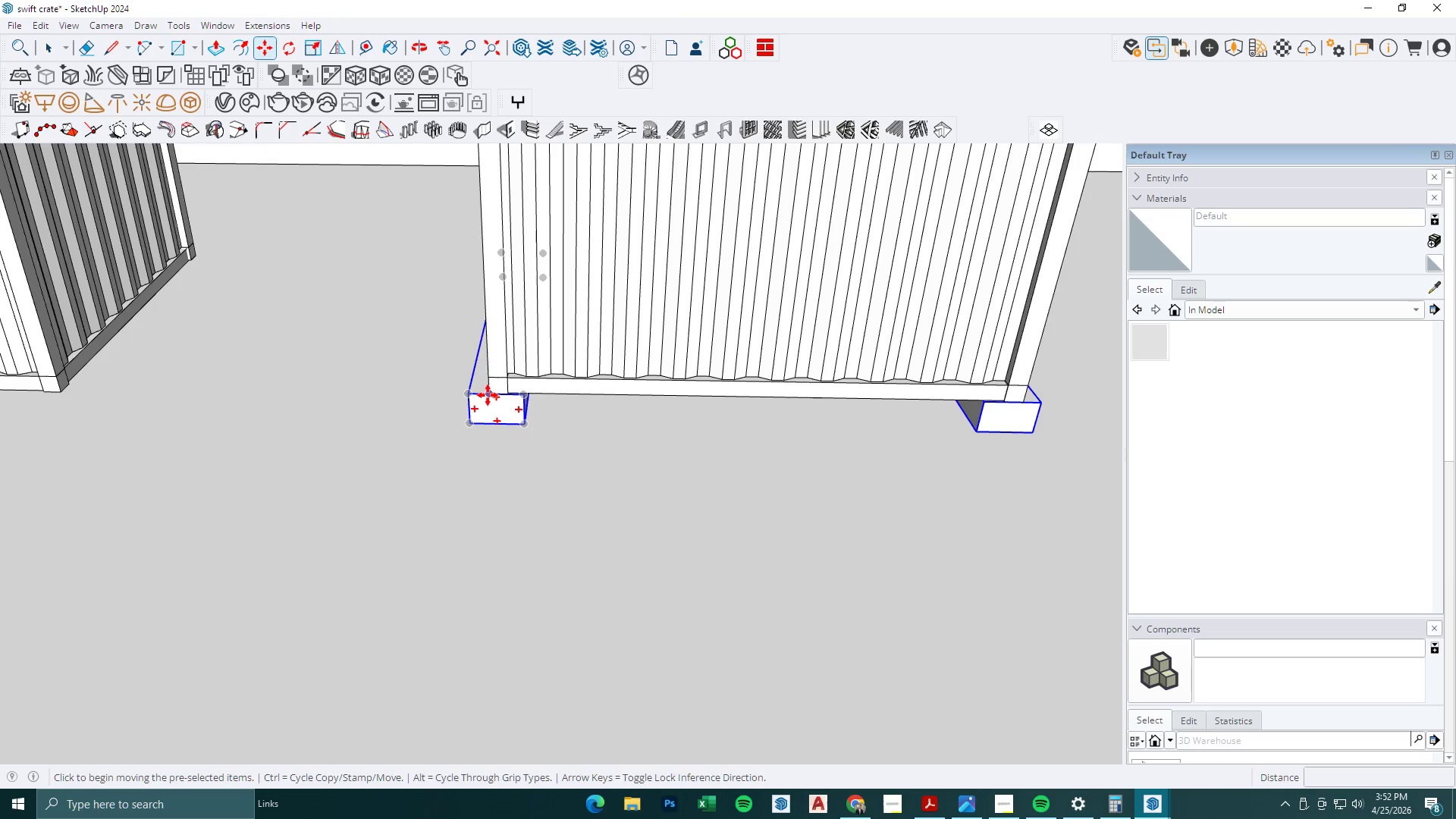 
left_click([488, 395])
 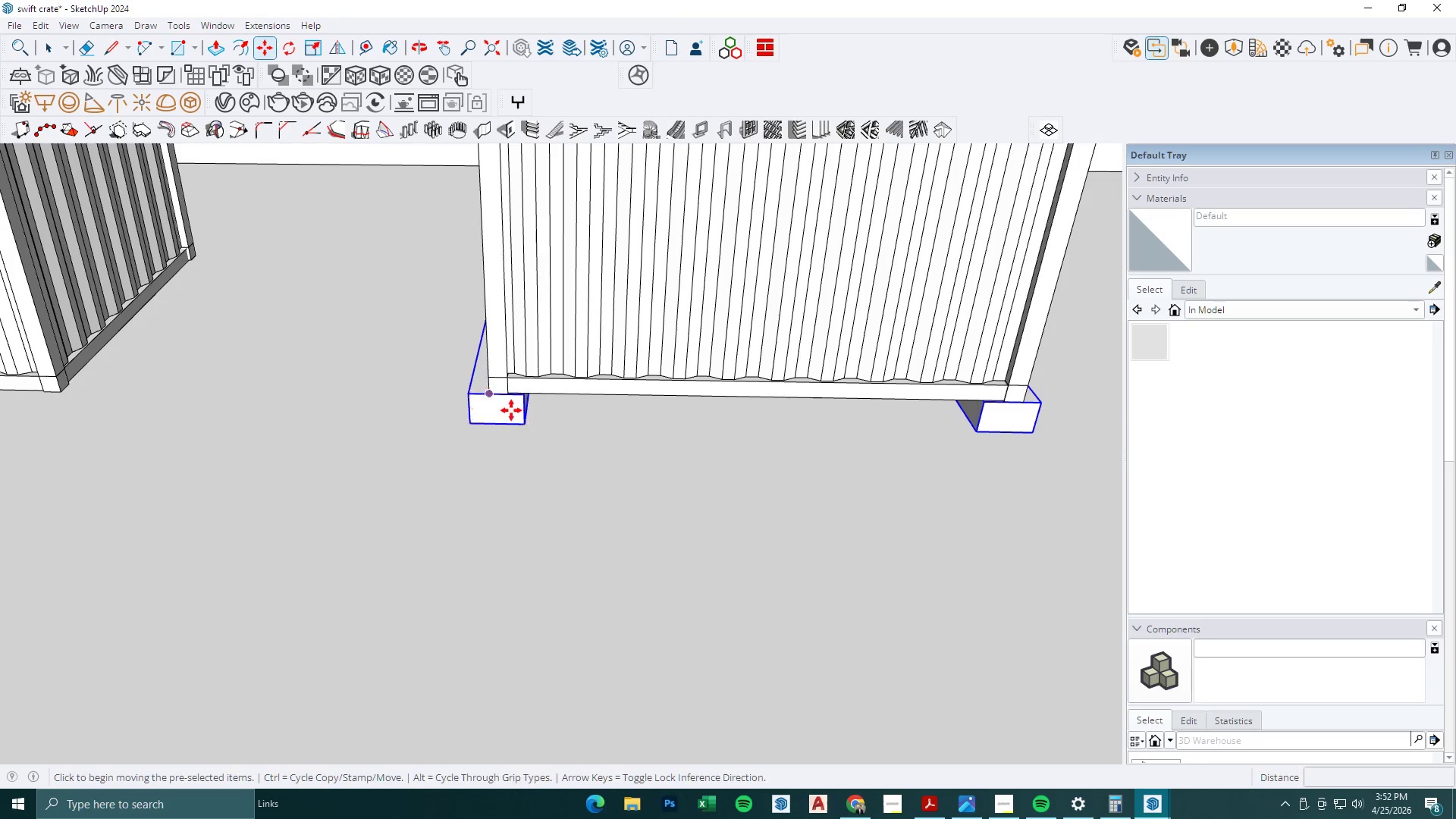 
scroll: coordinate [489, 394], scroll_direction: up, amount: 8.0
 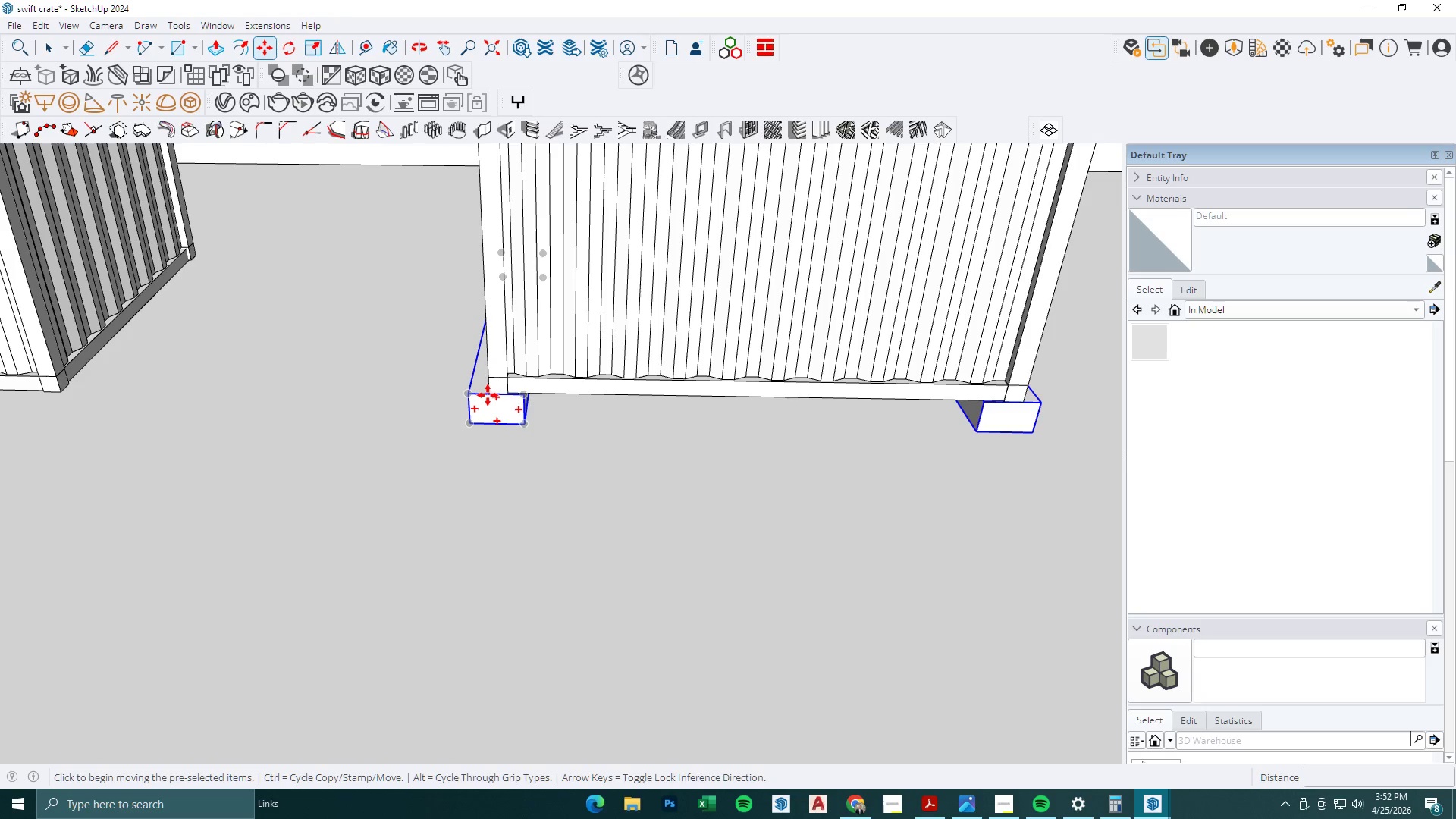 
key(Control+ControlLeft)
 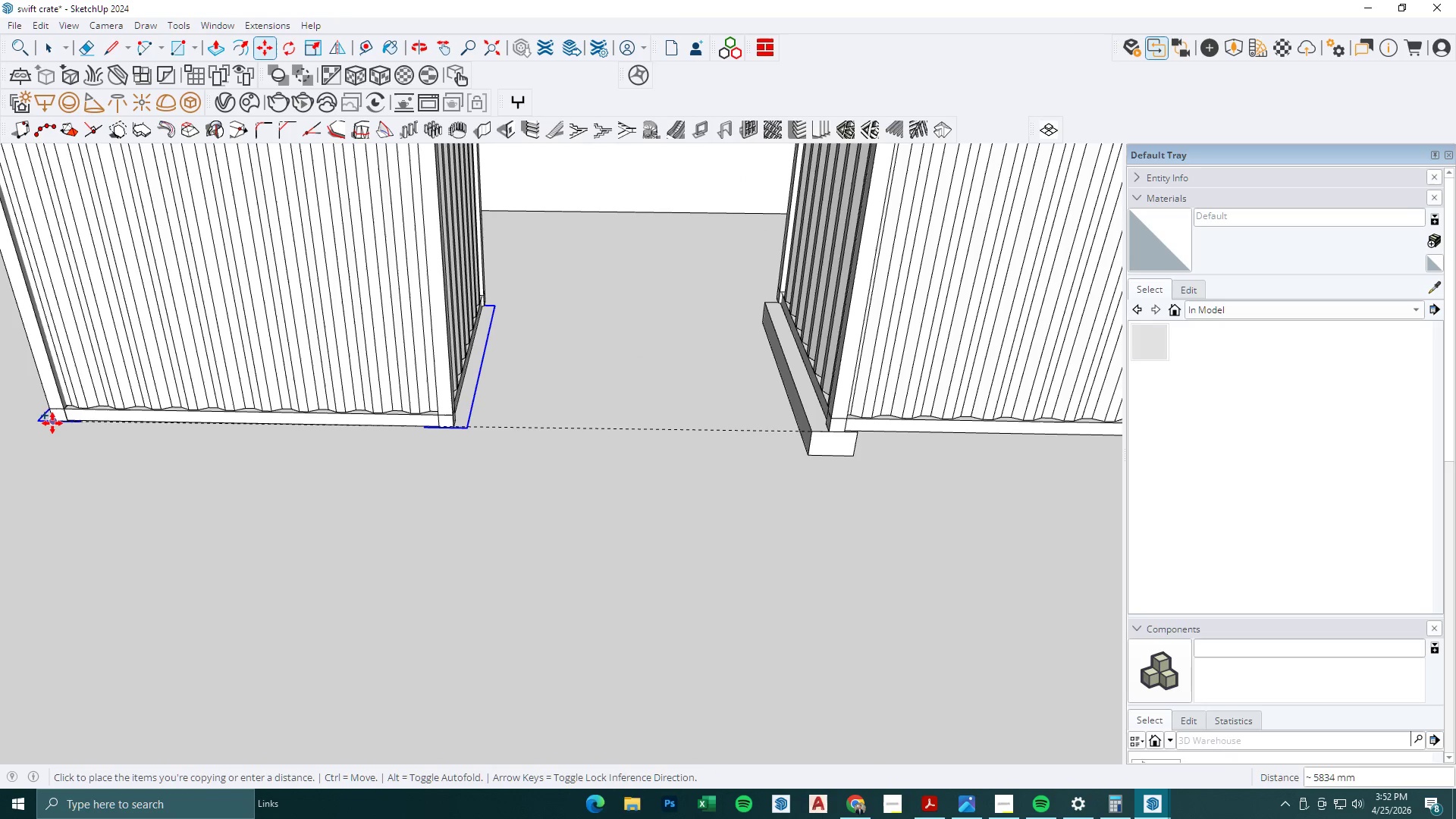 
scroll: coordinate [74, 442], scroll_direction: down, amount: 5.0
 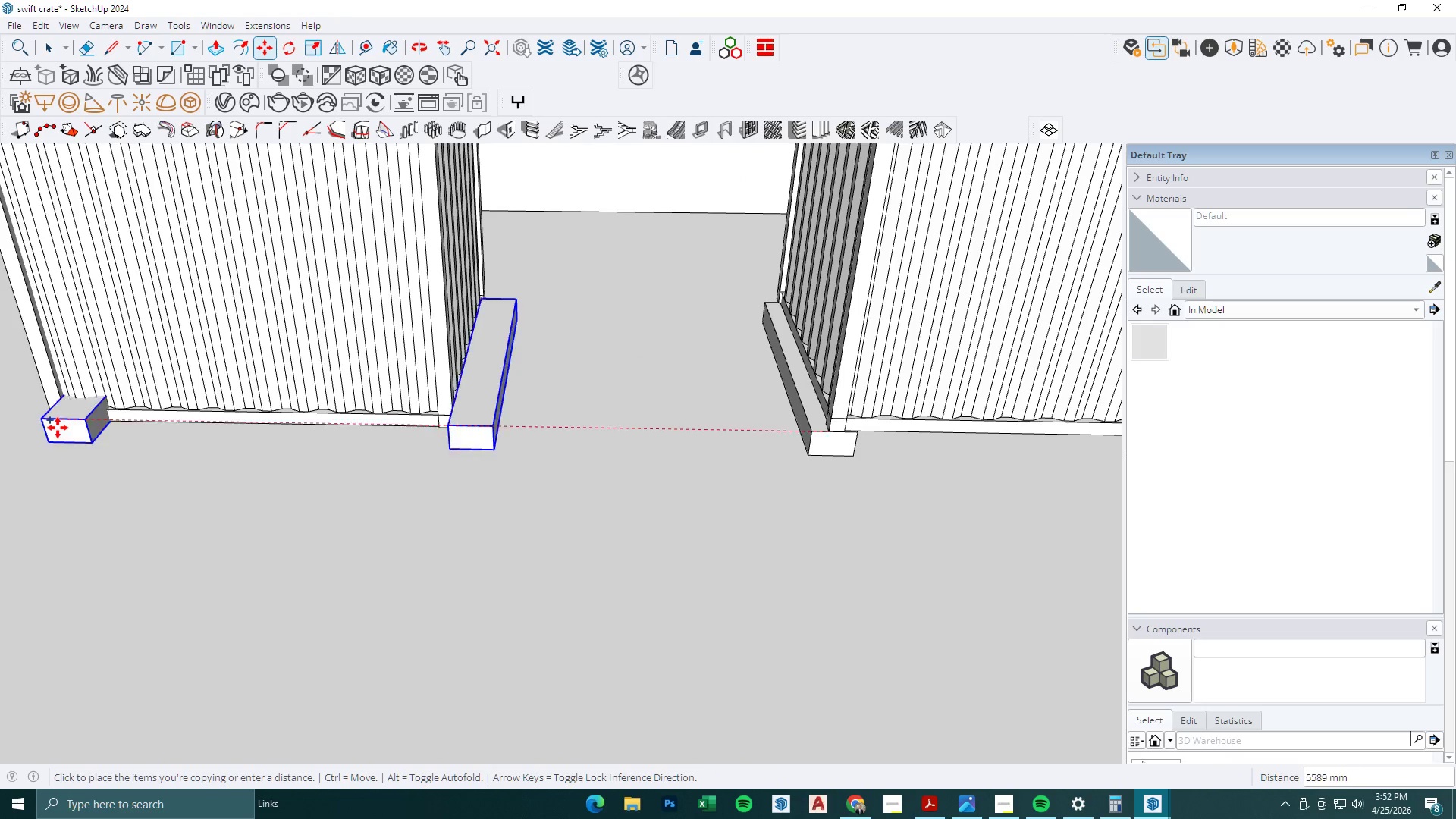 
left_click([52, 422])
 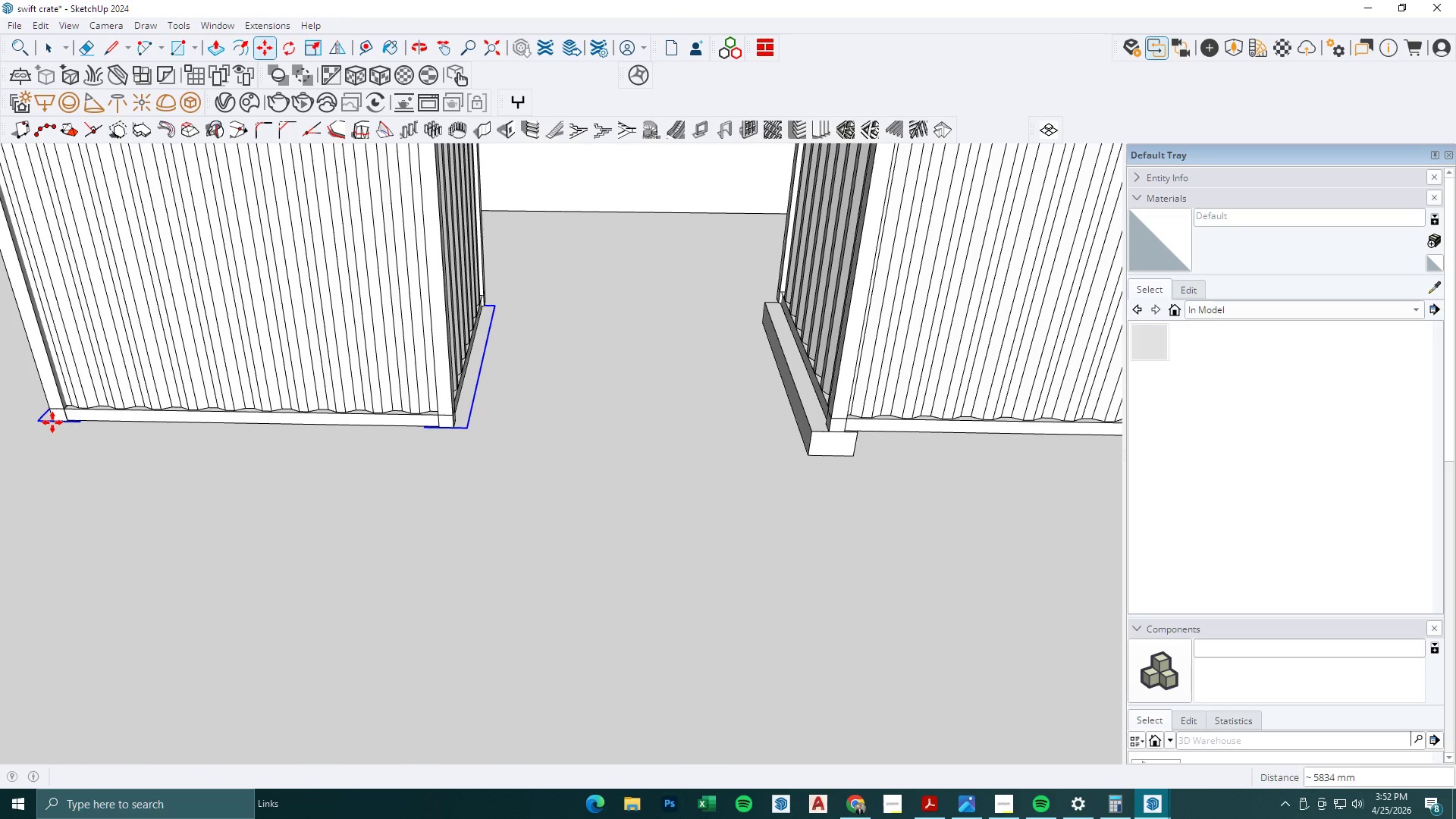 
key(Space)
 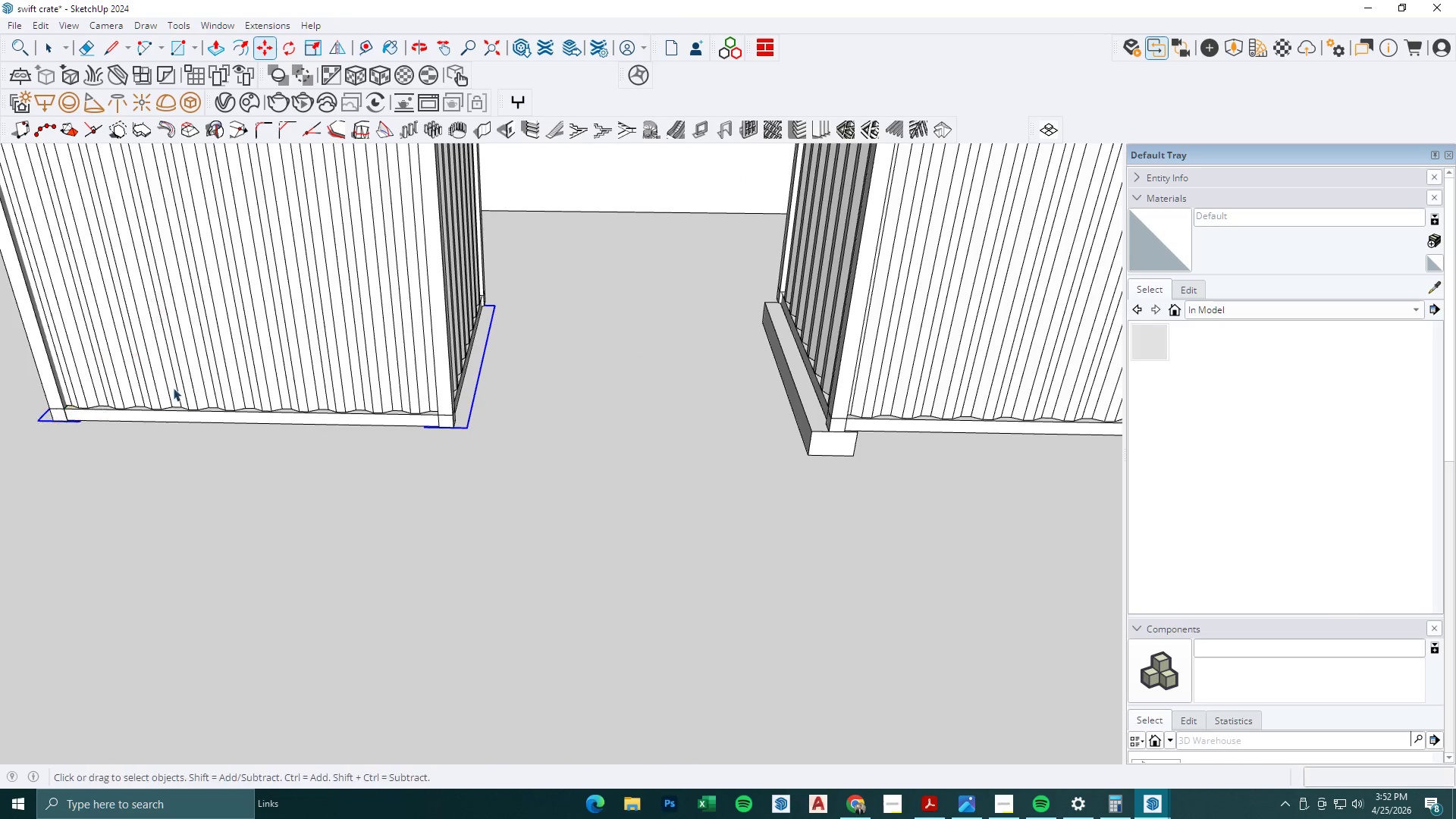 
hold_key(key=ControlLeft, duration=0.34)
left_click([179, 387])
 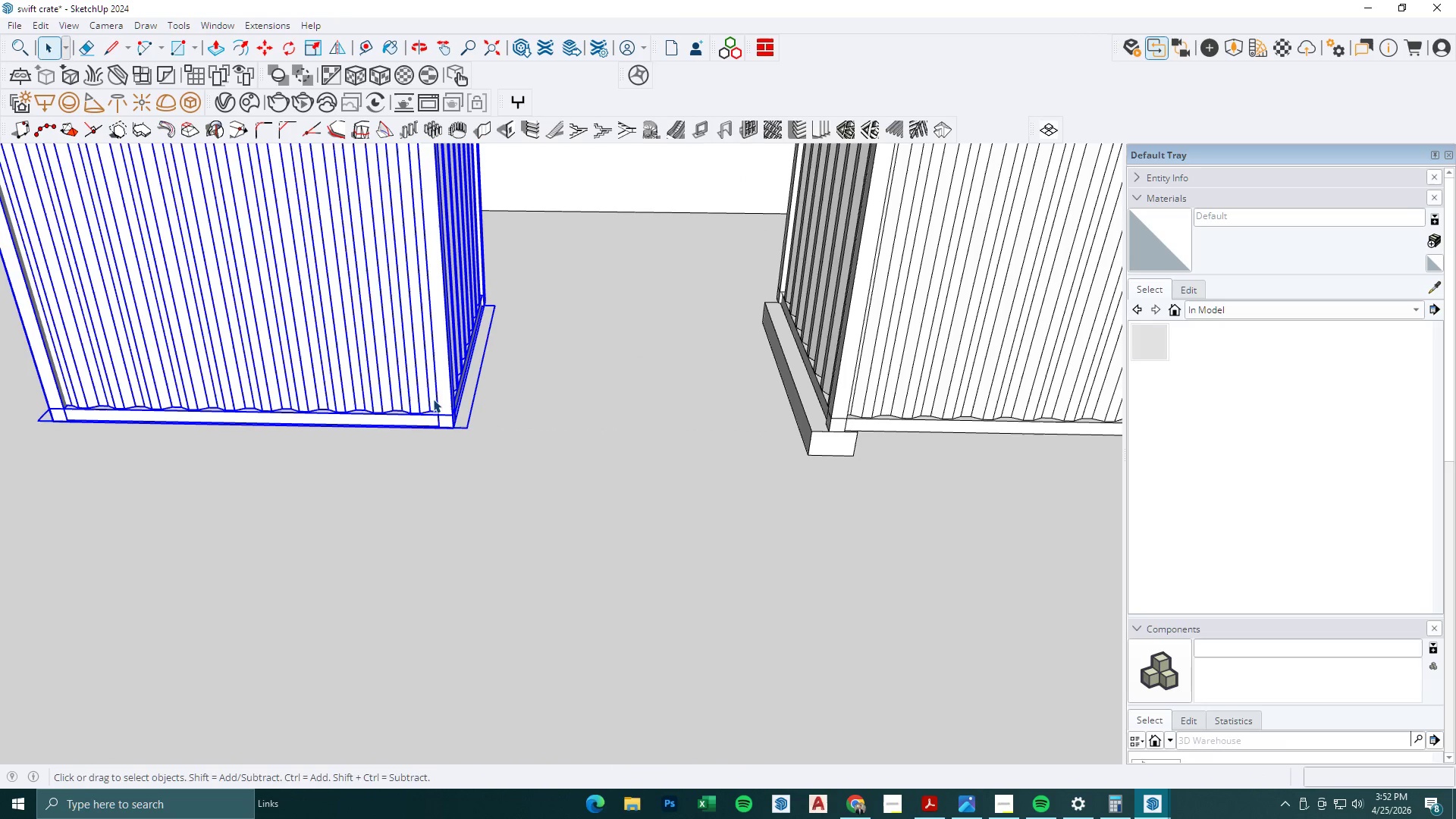 
key(M)
 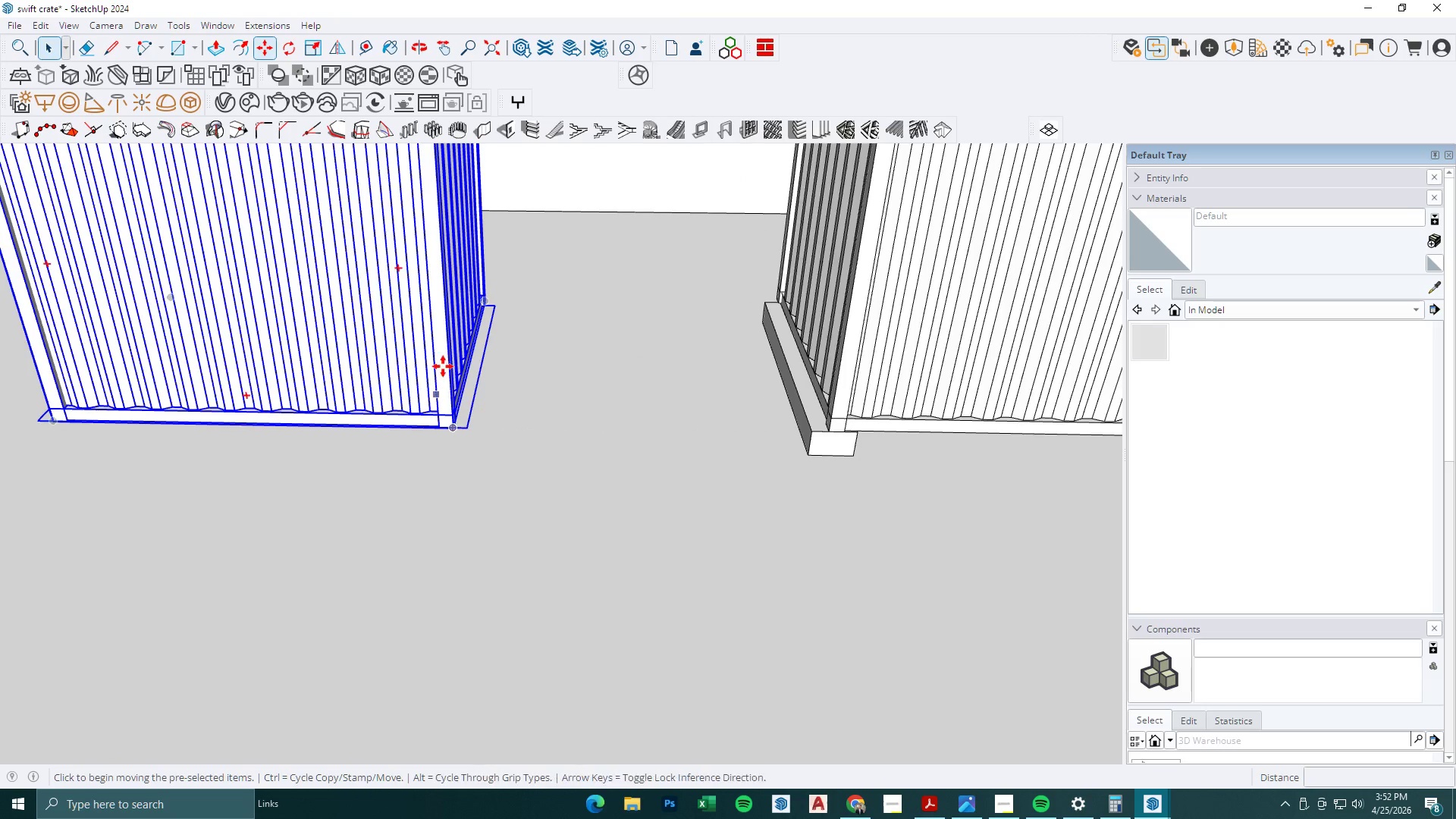 
left_click([443, 361])
 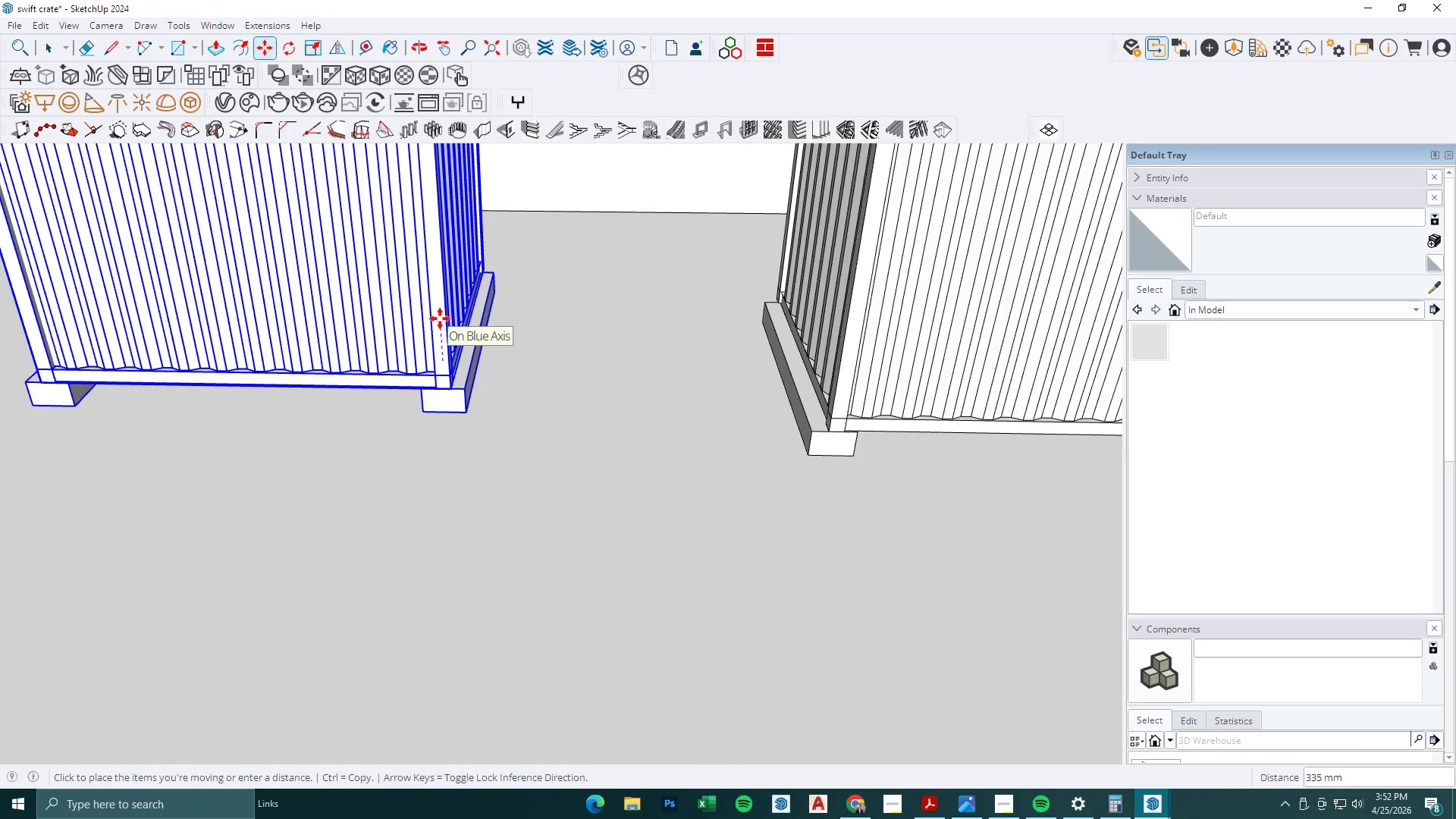 
key(Numpad2)
 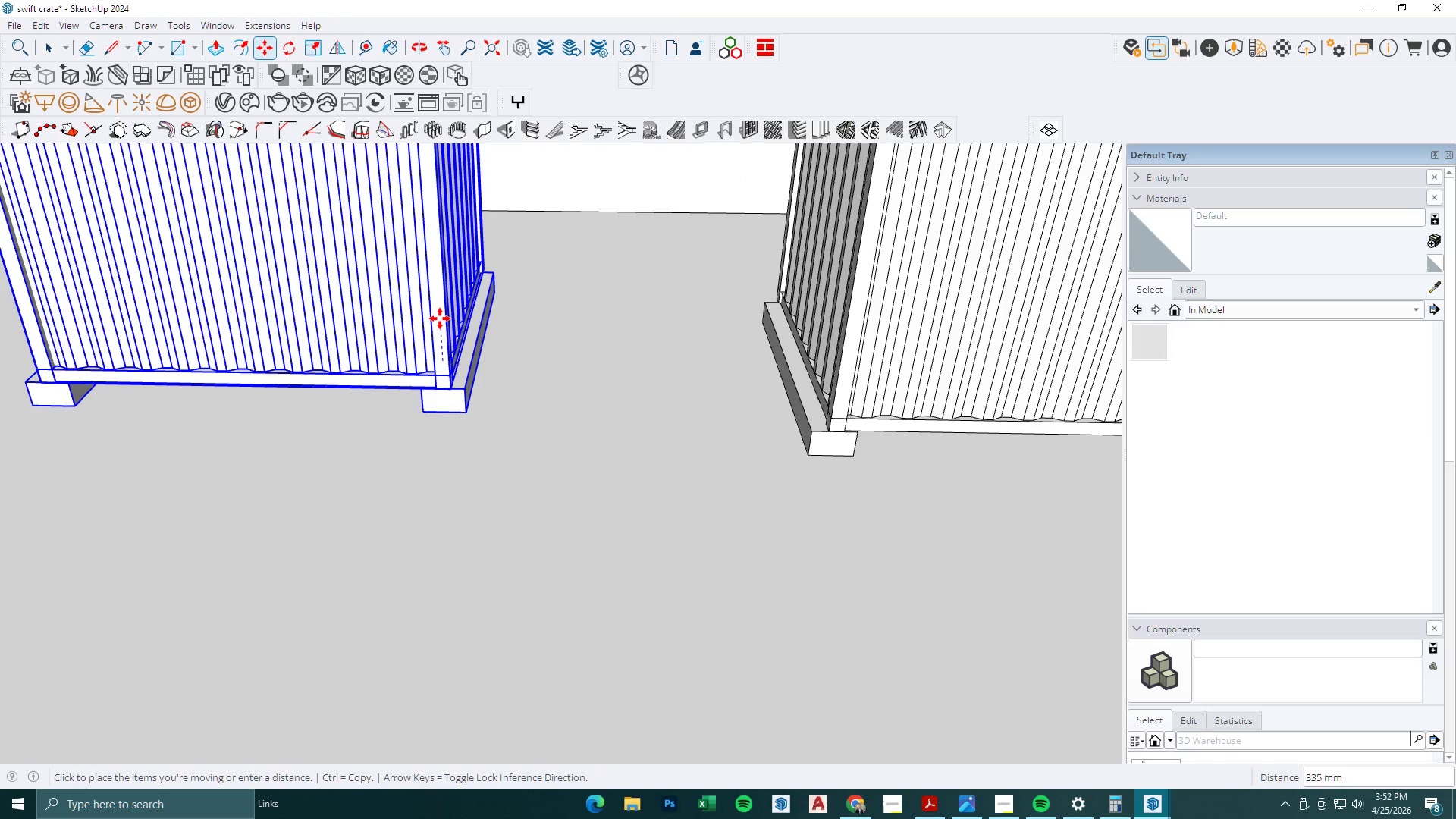 
key(Numpad0)
 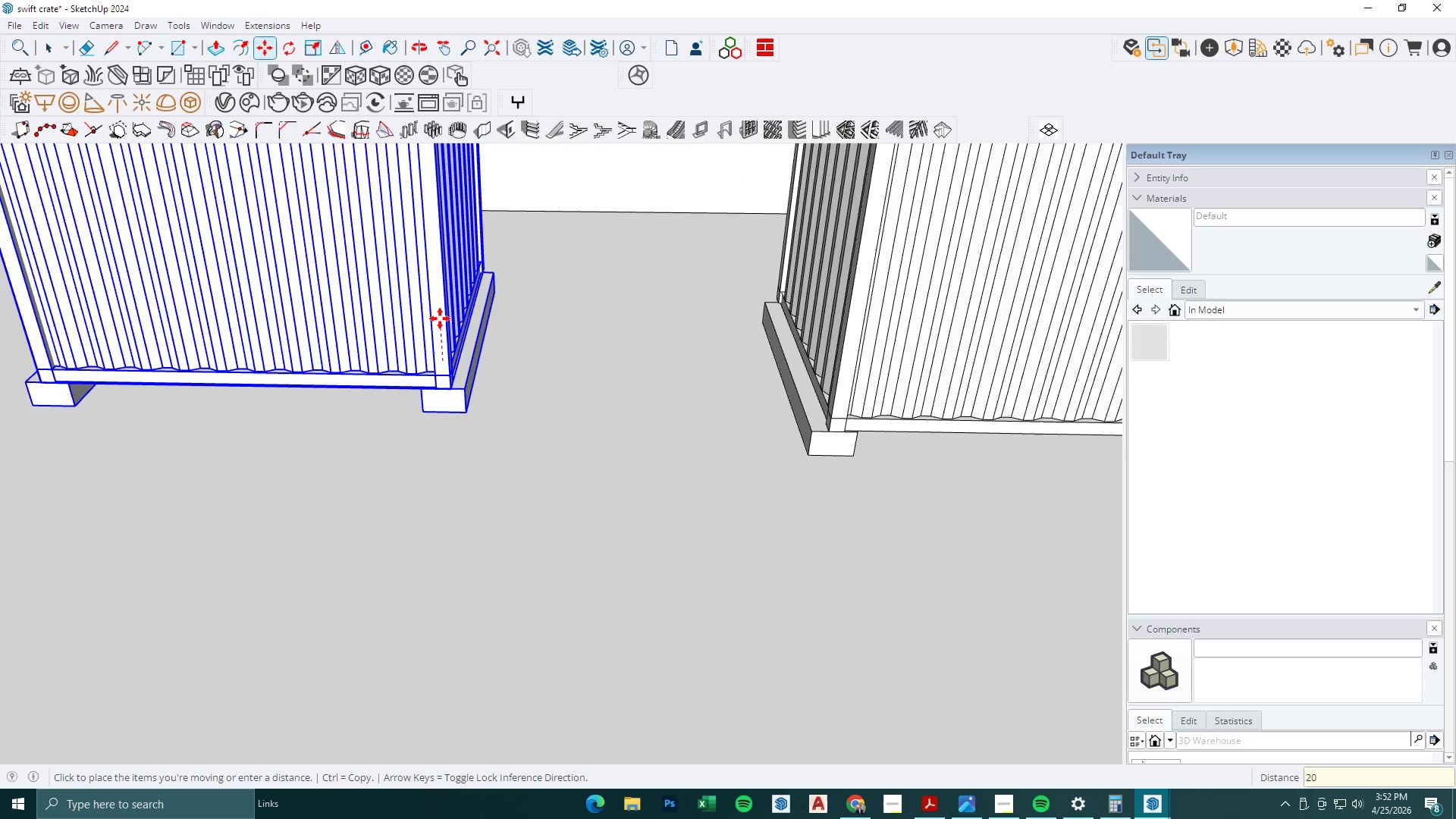 
key(Numpad0)
 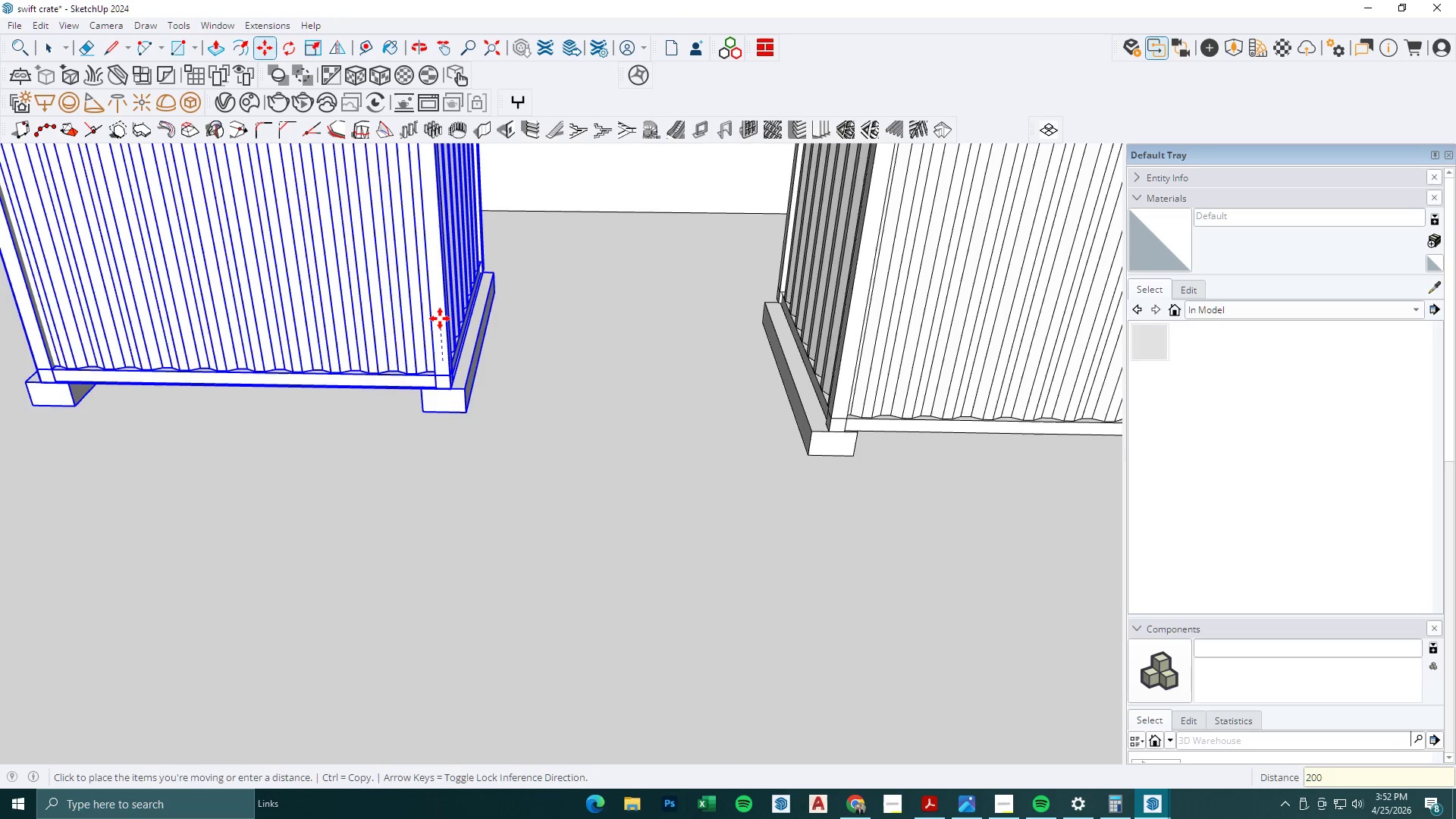 
key(NumpadEnter)
 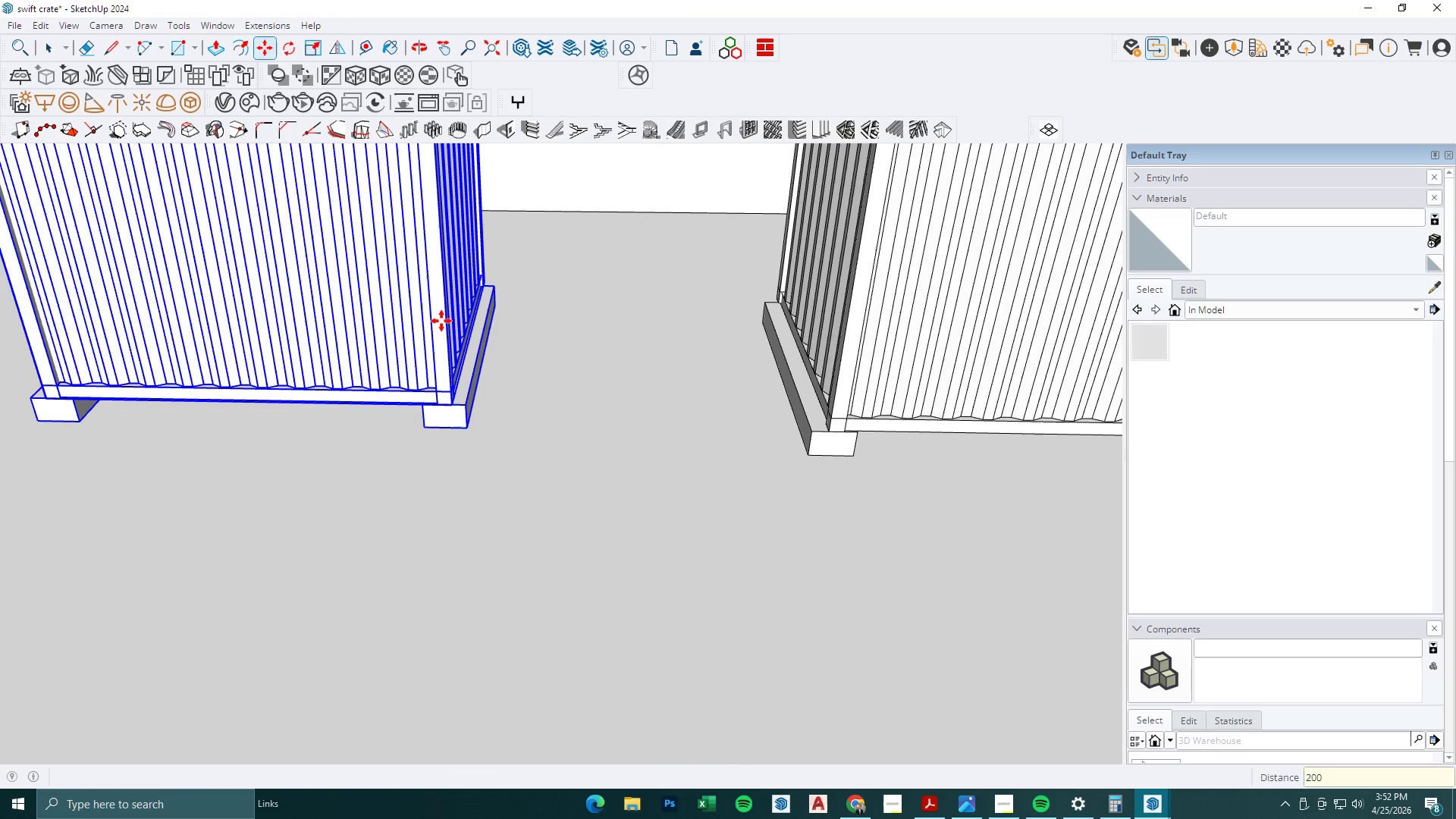 
key(Space)
 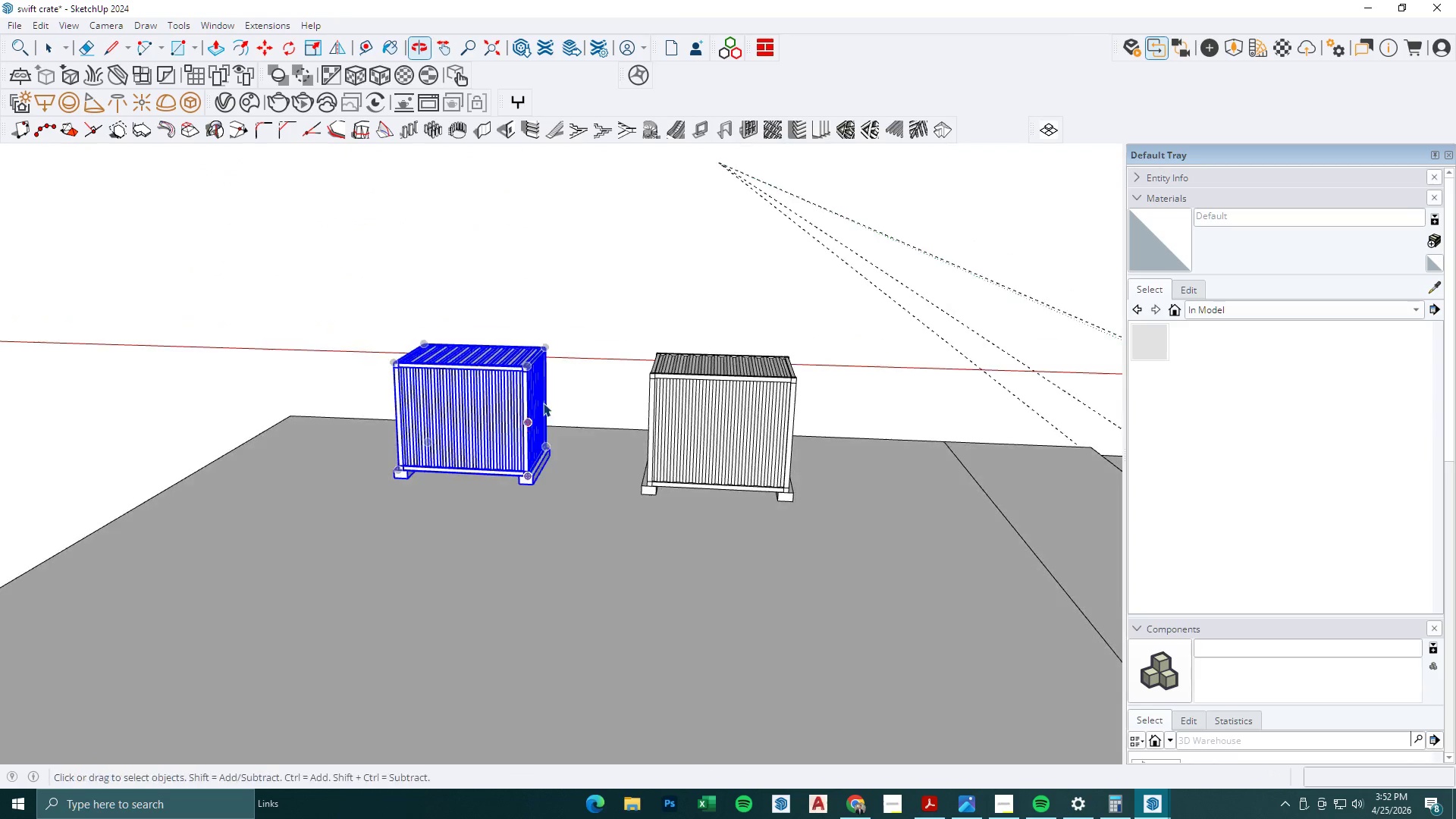 
key(Escape)
 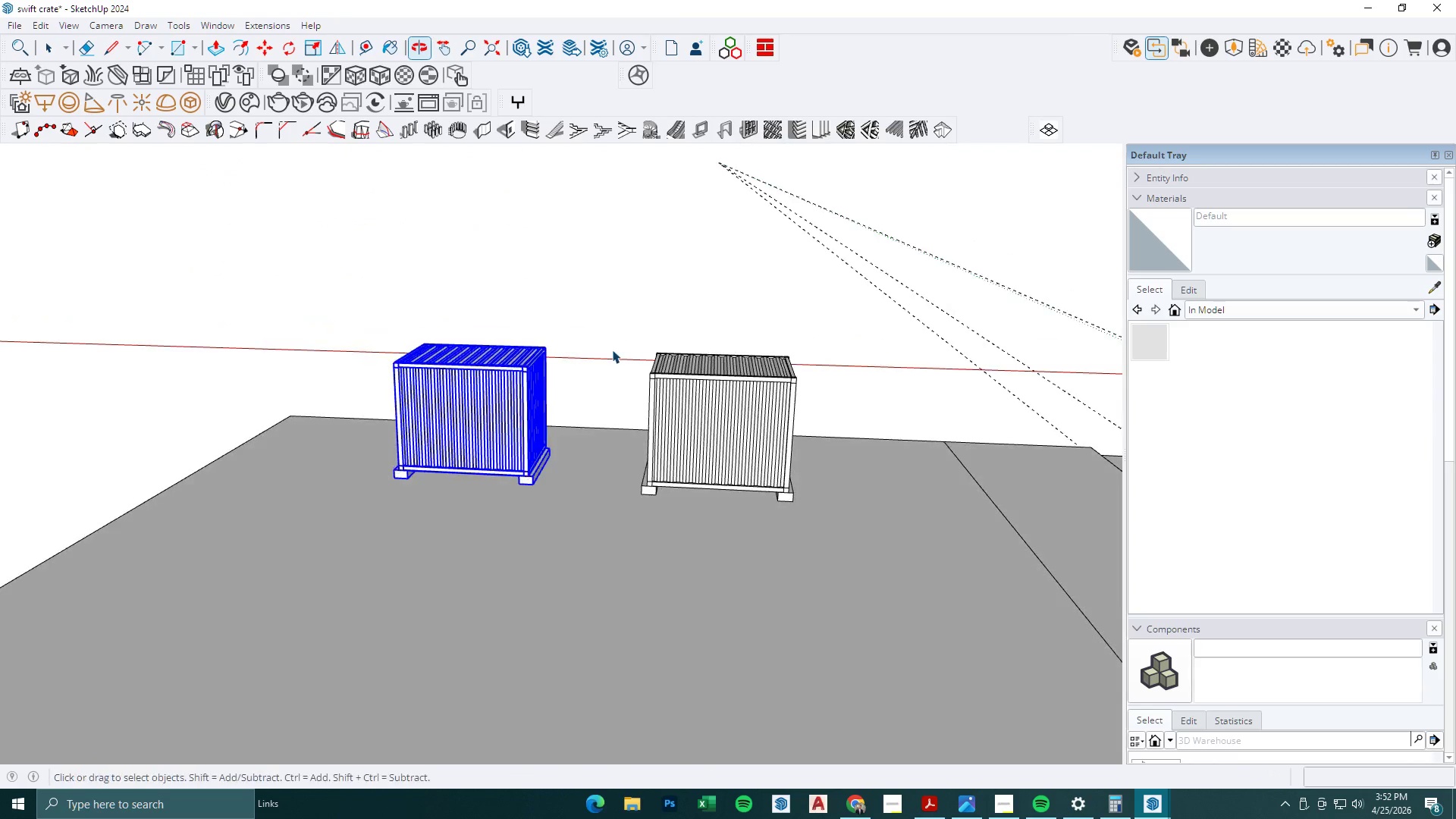 
left_click([612, 350])
 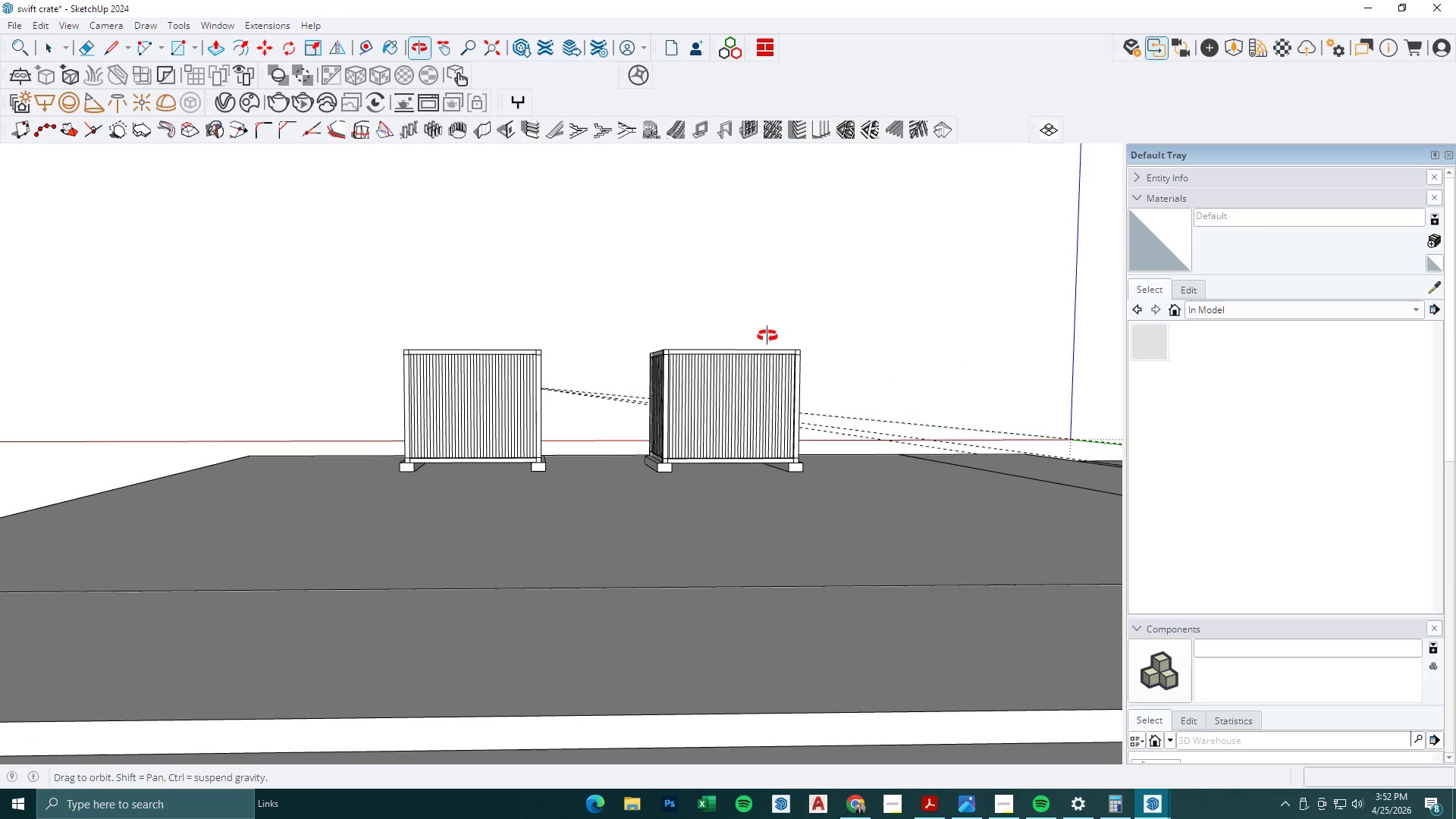 
scroll: coordinate [582, 541], scroll_direction: down, amount: 16.0
 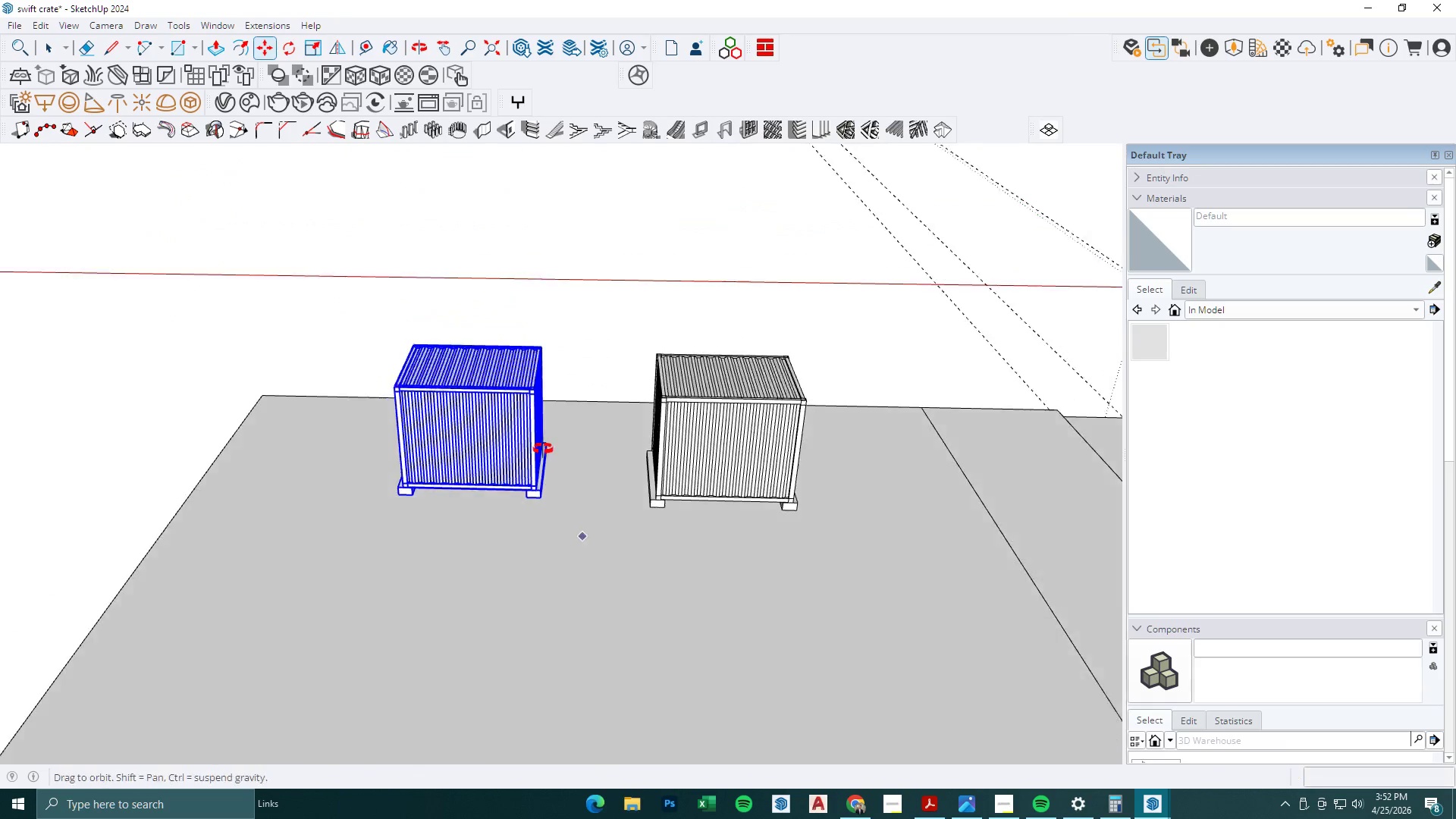 
scroll: coordinate [661, 487], scroll_direction: up, amount: 14.0
 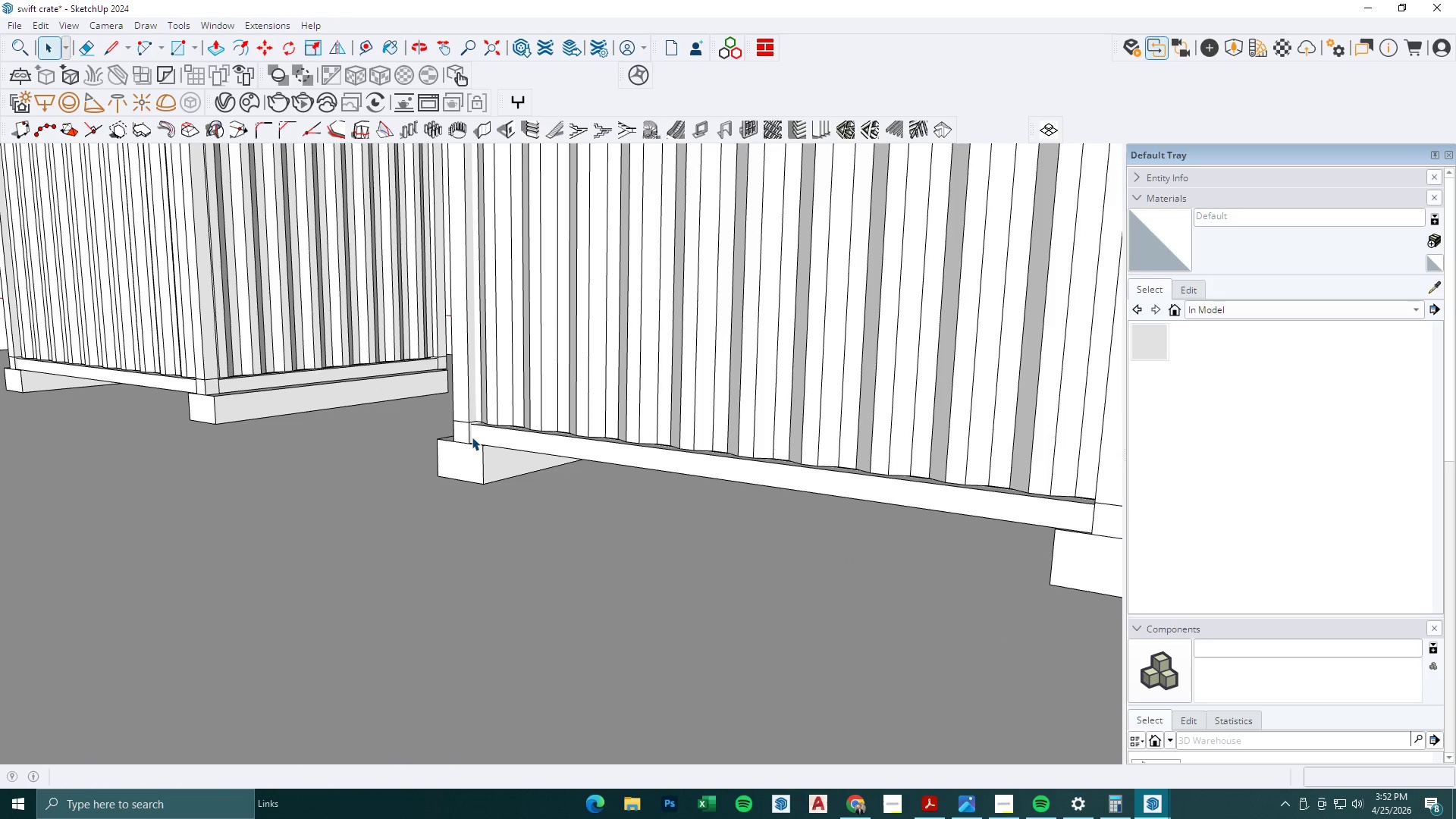 
wait(11.85)
 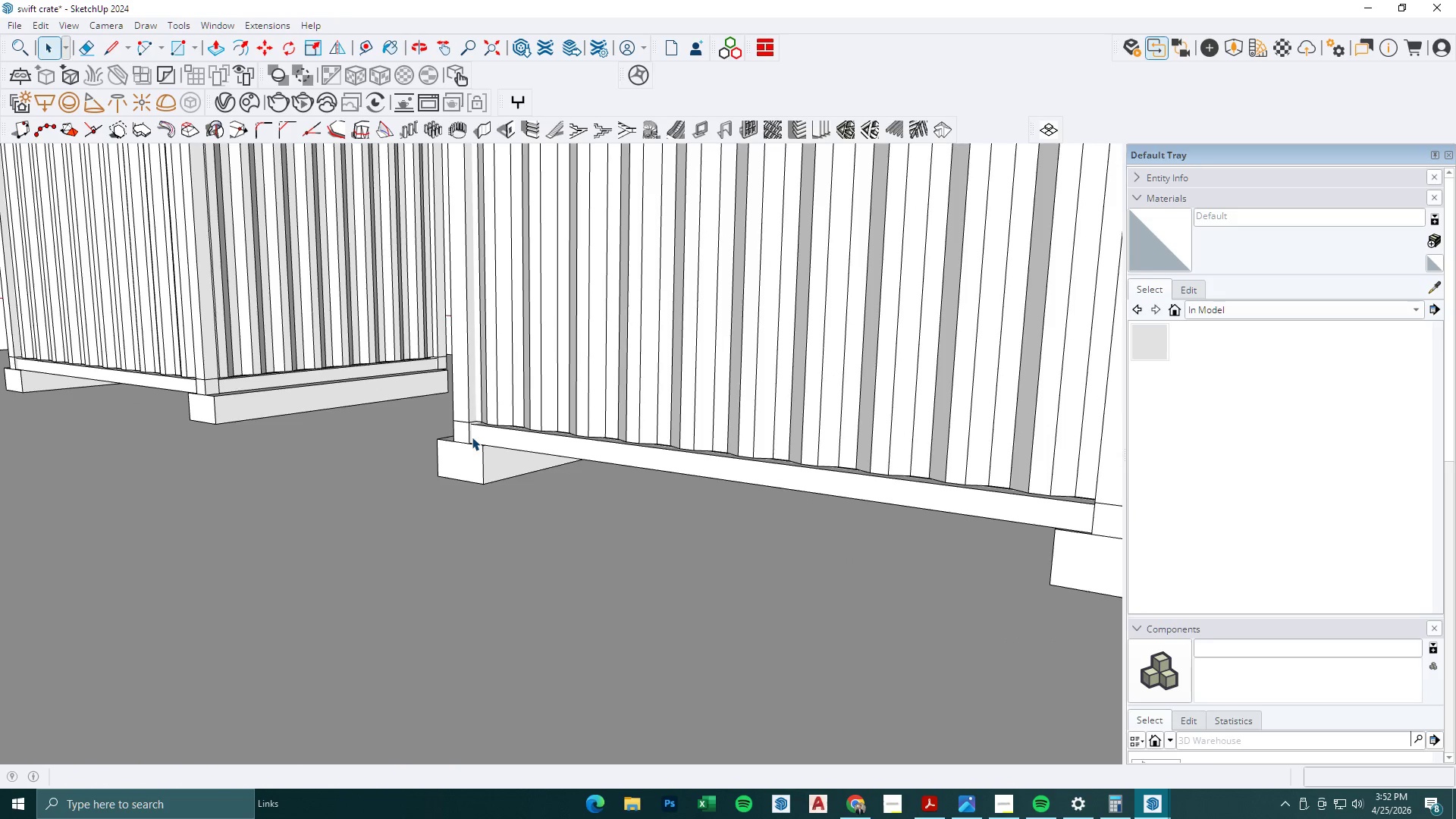 
left_click([1036, 795])
 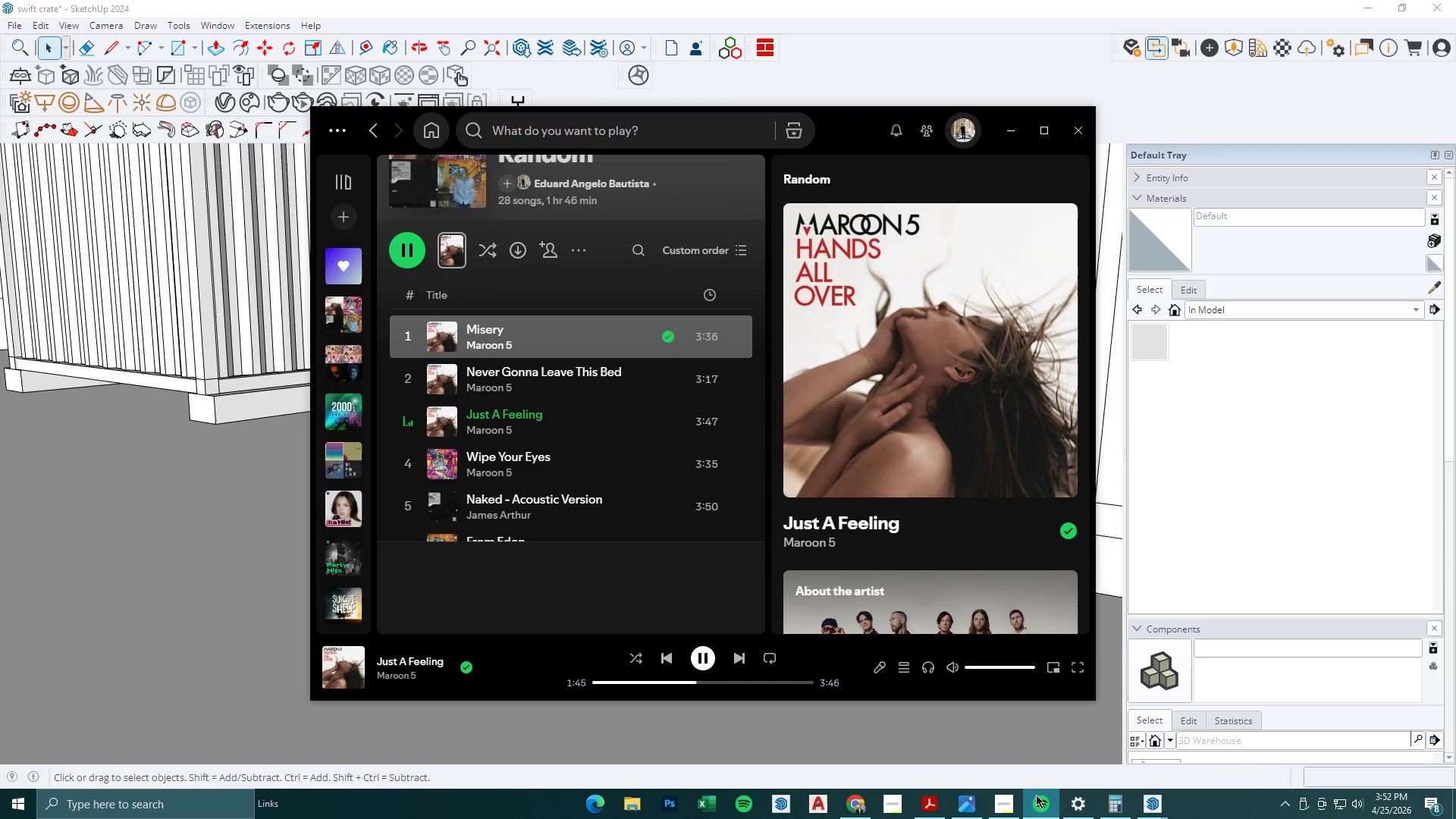 
left_click([1036, 795])
 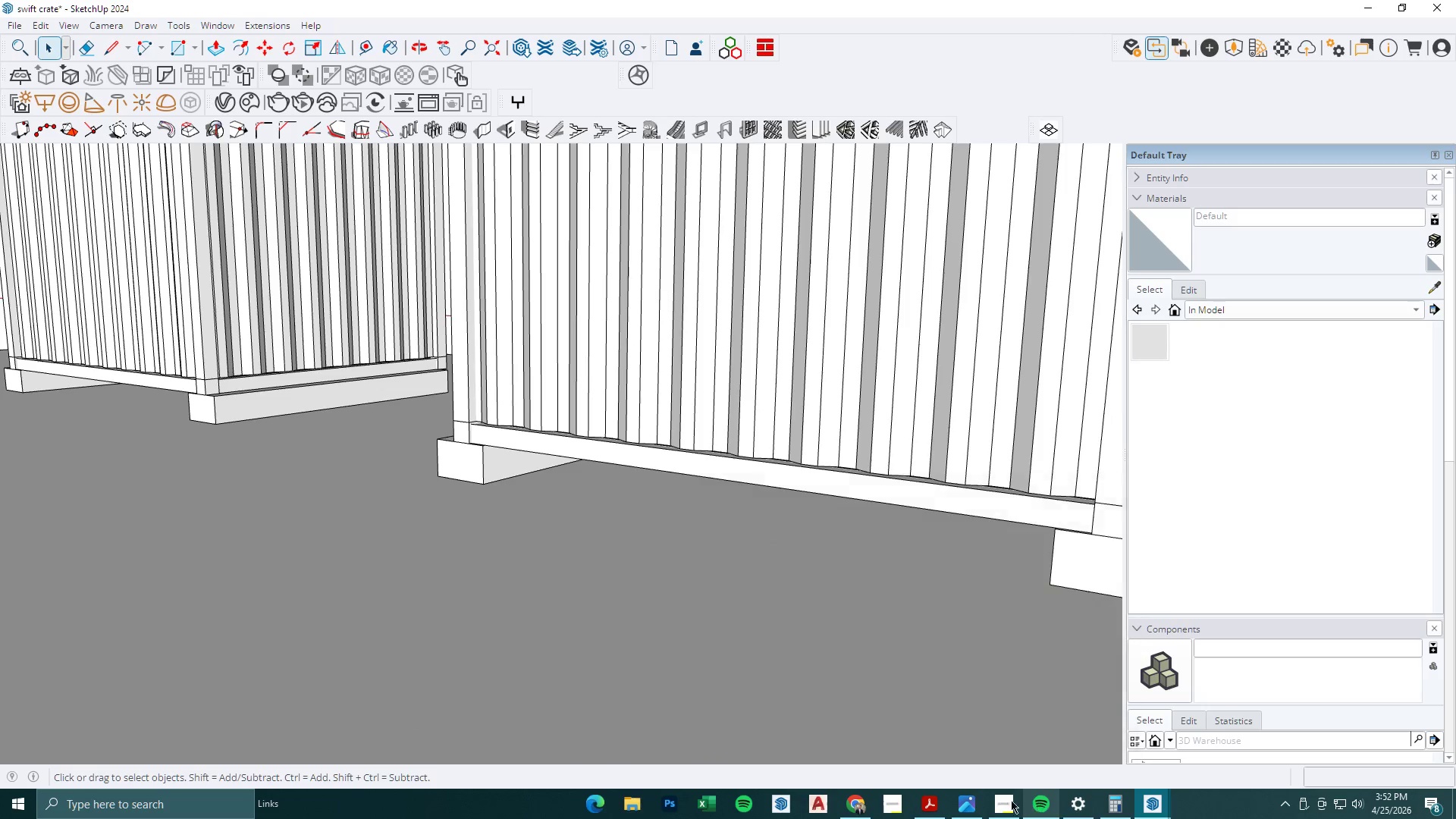 
left_click([1006, 799])